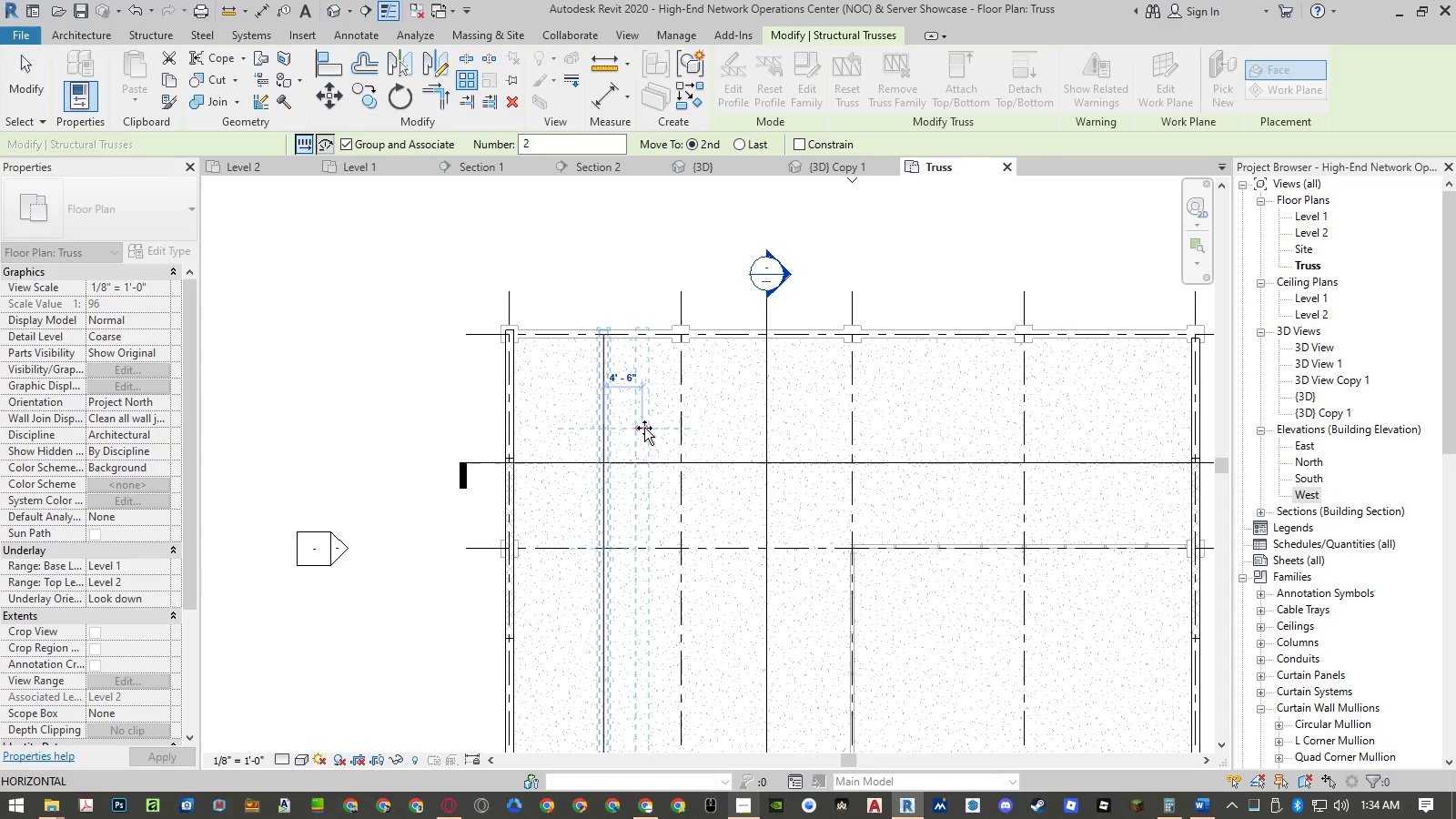 
wait(7.45)
 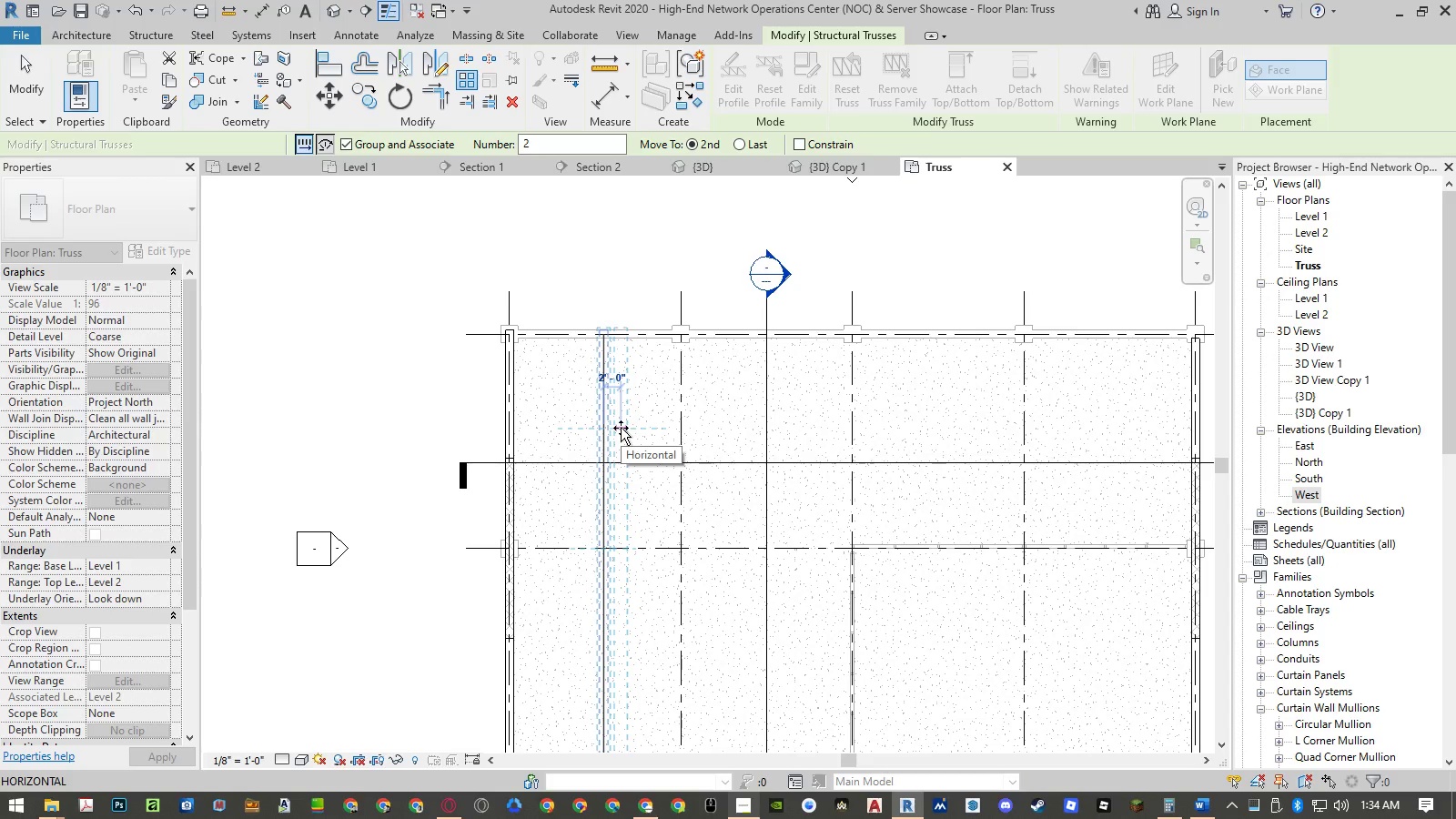 
key(Escape)
 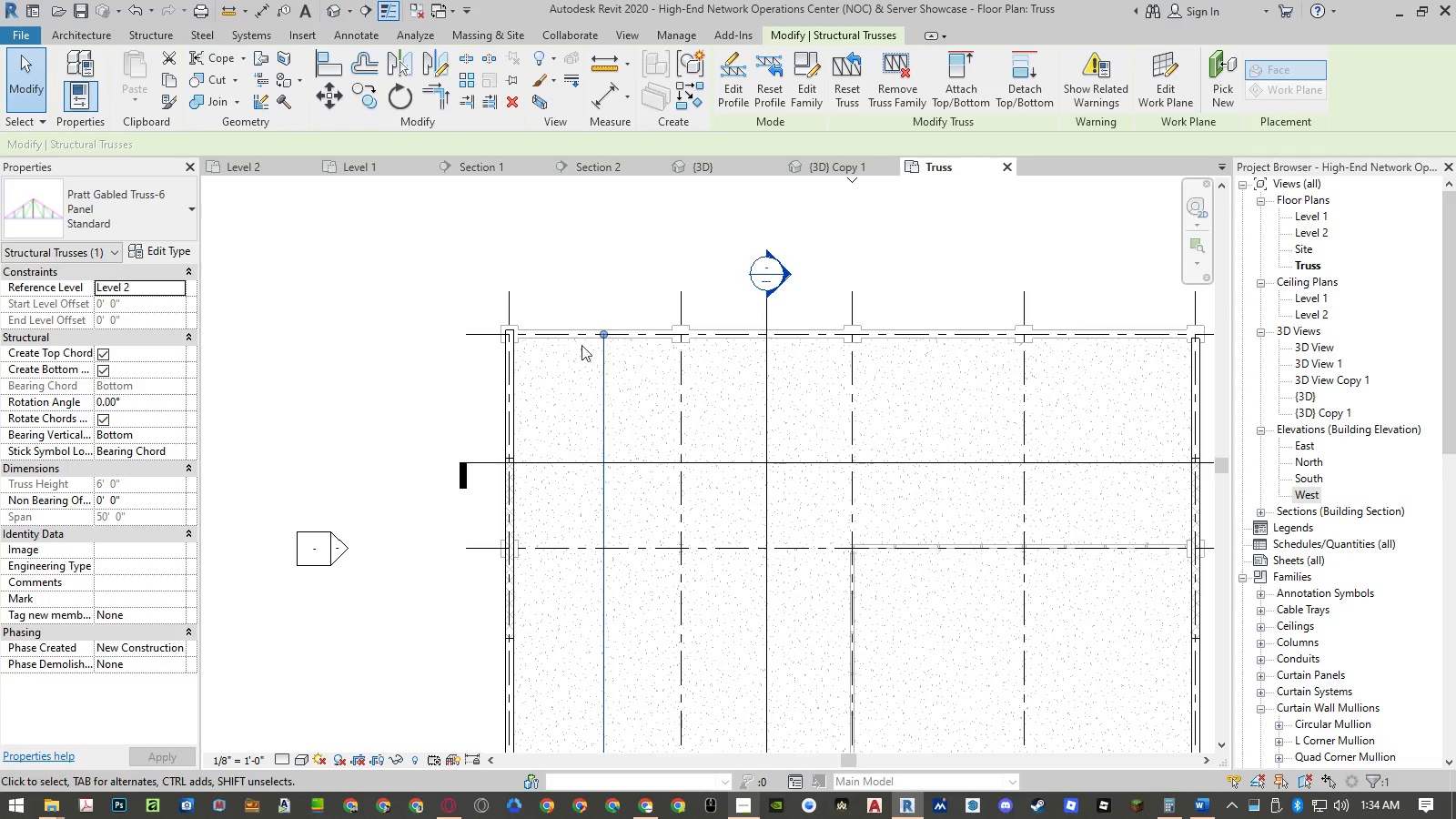 
left_click([469, 86])
 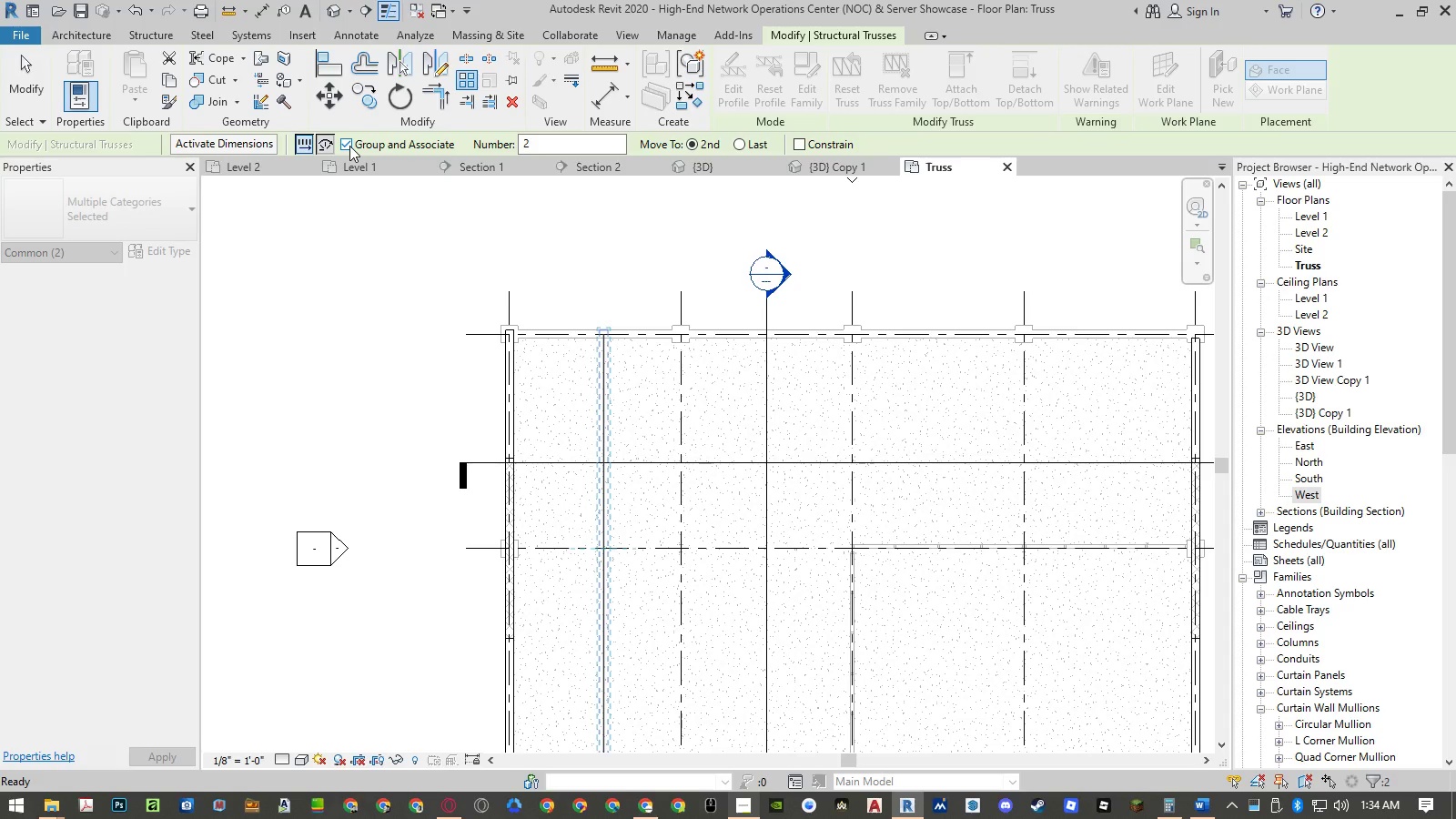 
left_click([349, 146])
 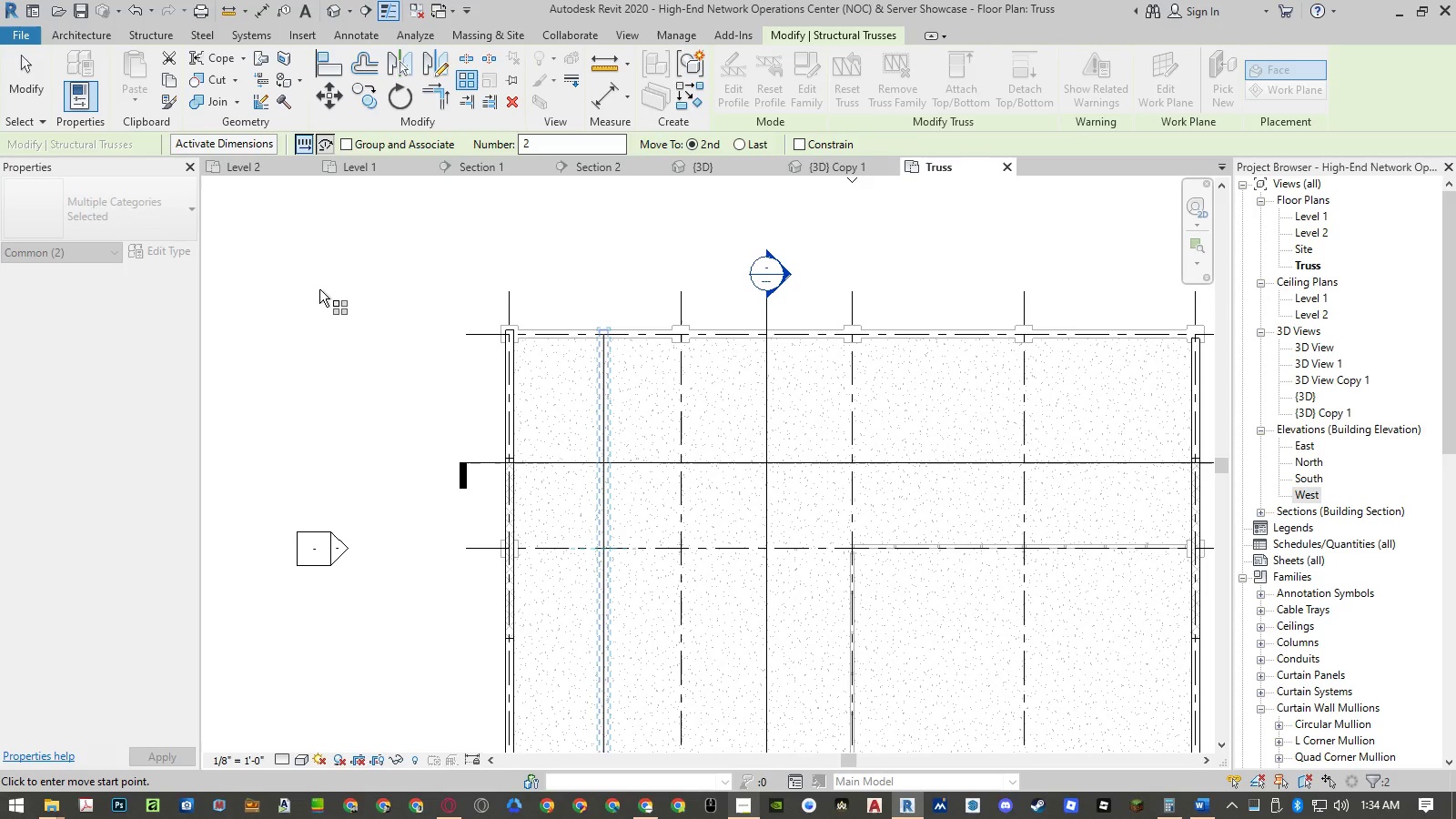 
left_click_drag(start_coordinate=[528, 142], to_coordinate=[482, 145])
 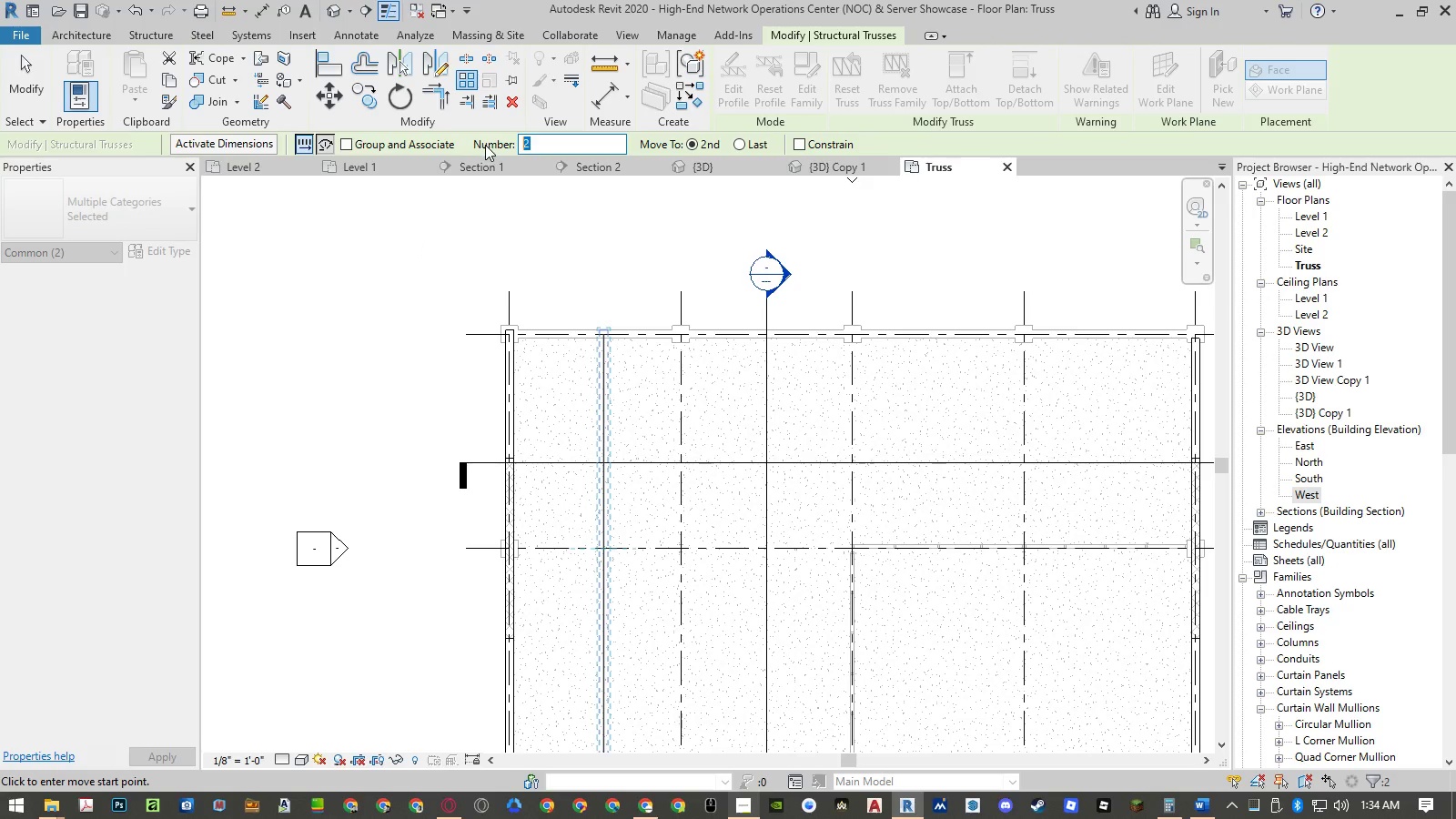 
key(Numpad4)
 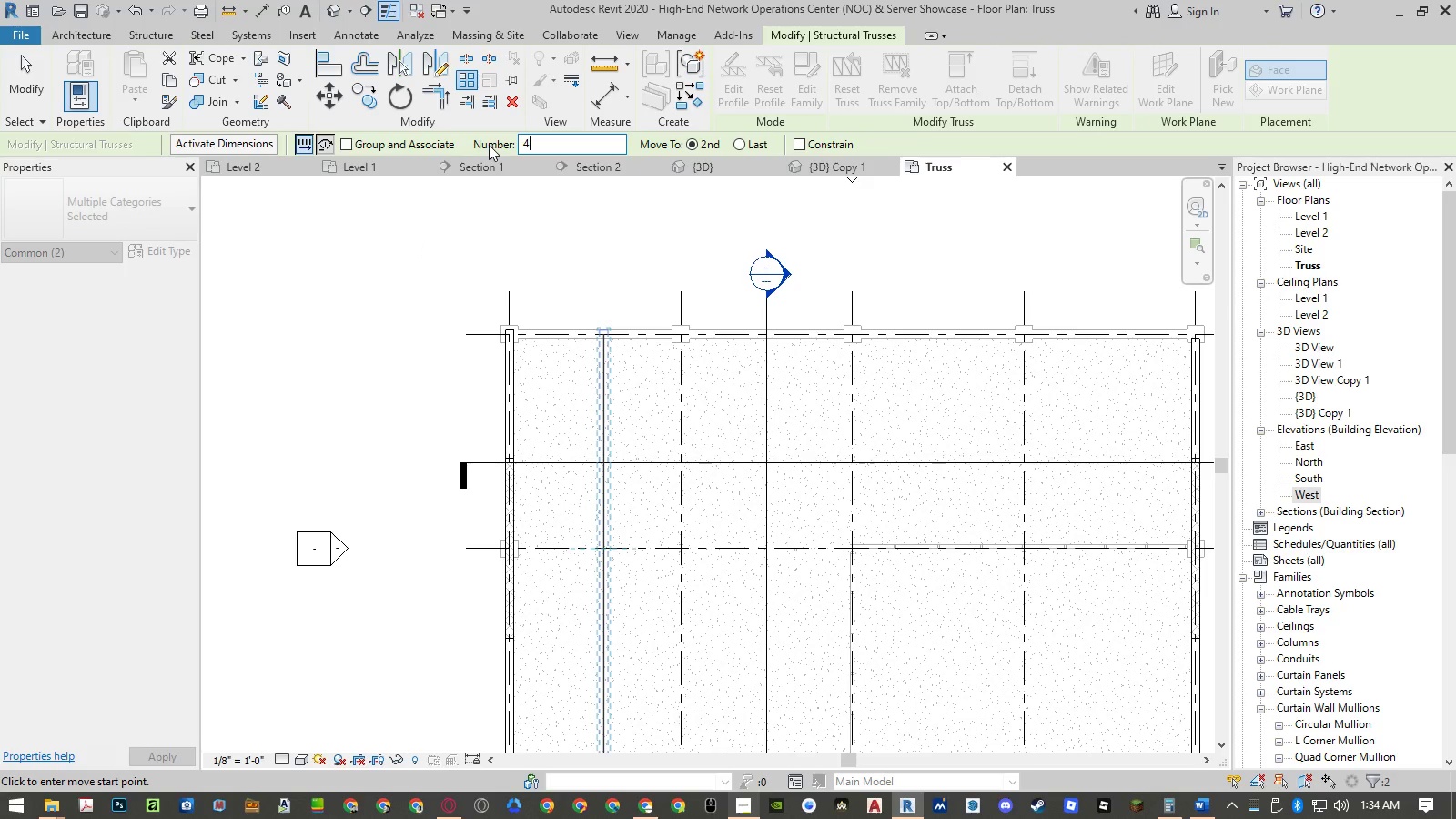 
key(NumpadEnter)
 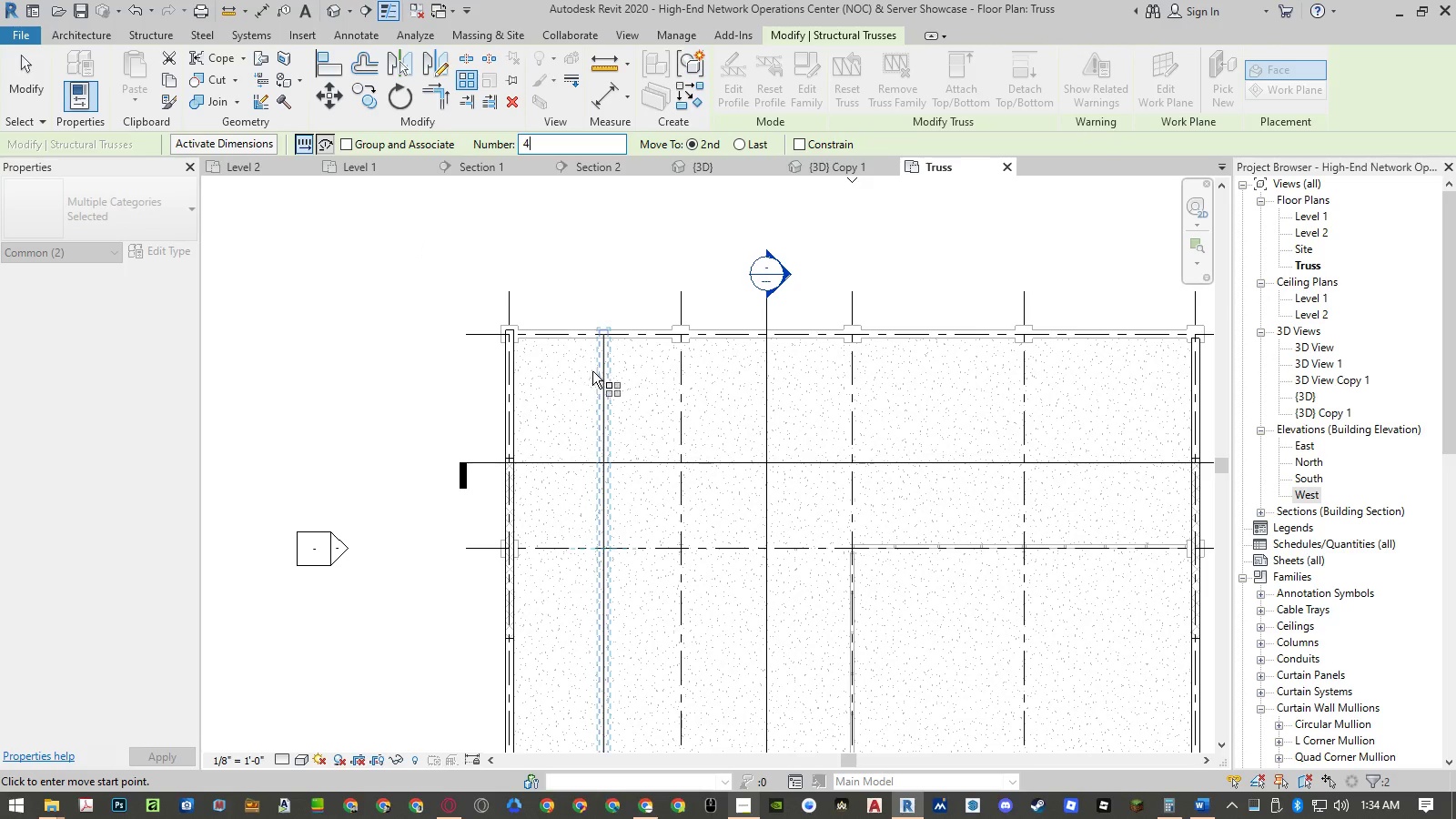 
left_click([602, 378])
 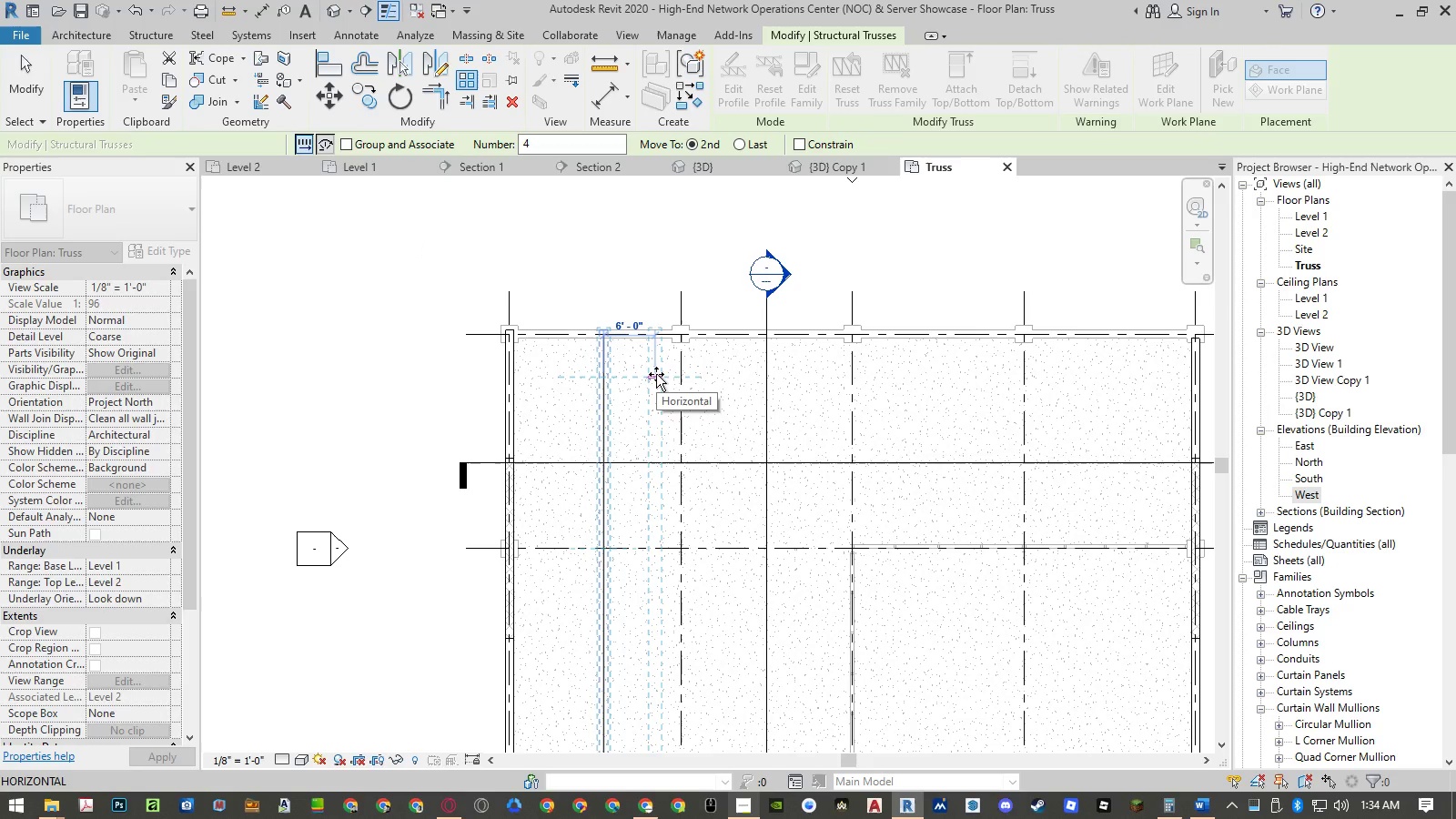 
left_click([656, 374])
 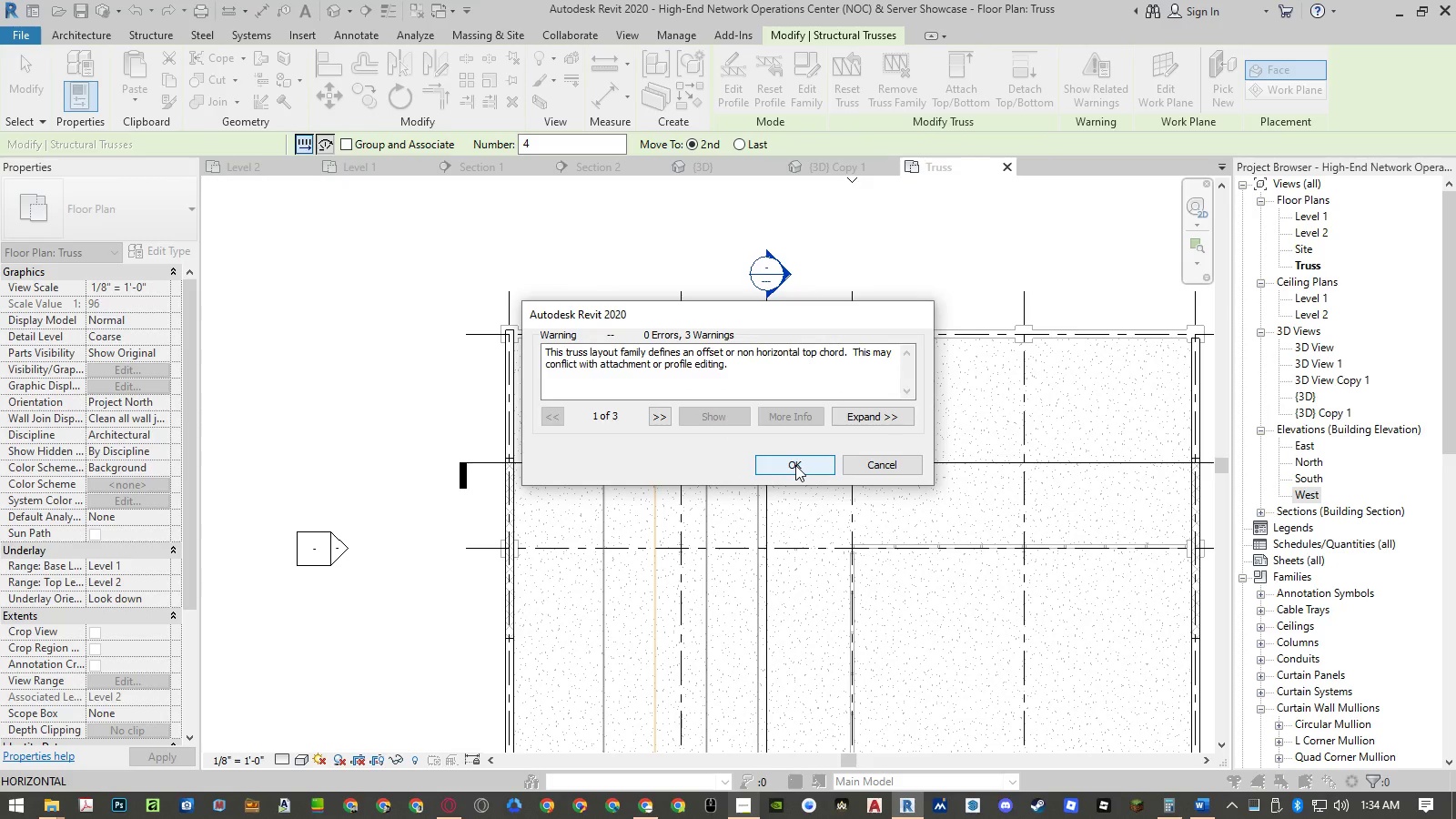 
wait(5.7)
 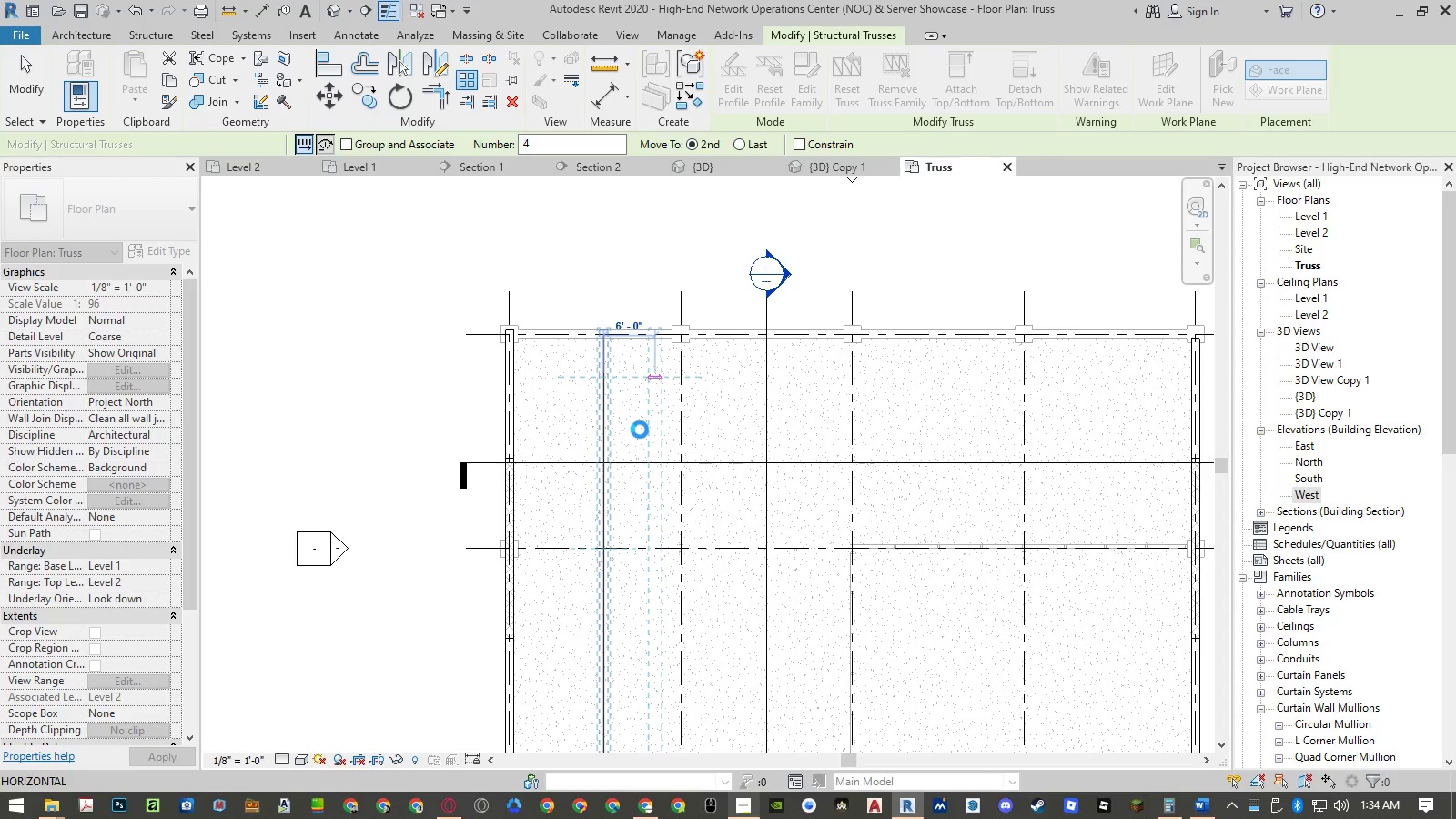 
left_click([795, 465])
 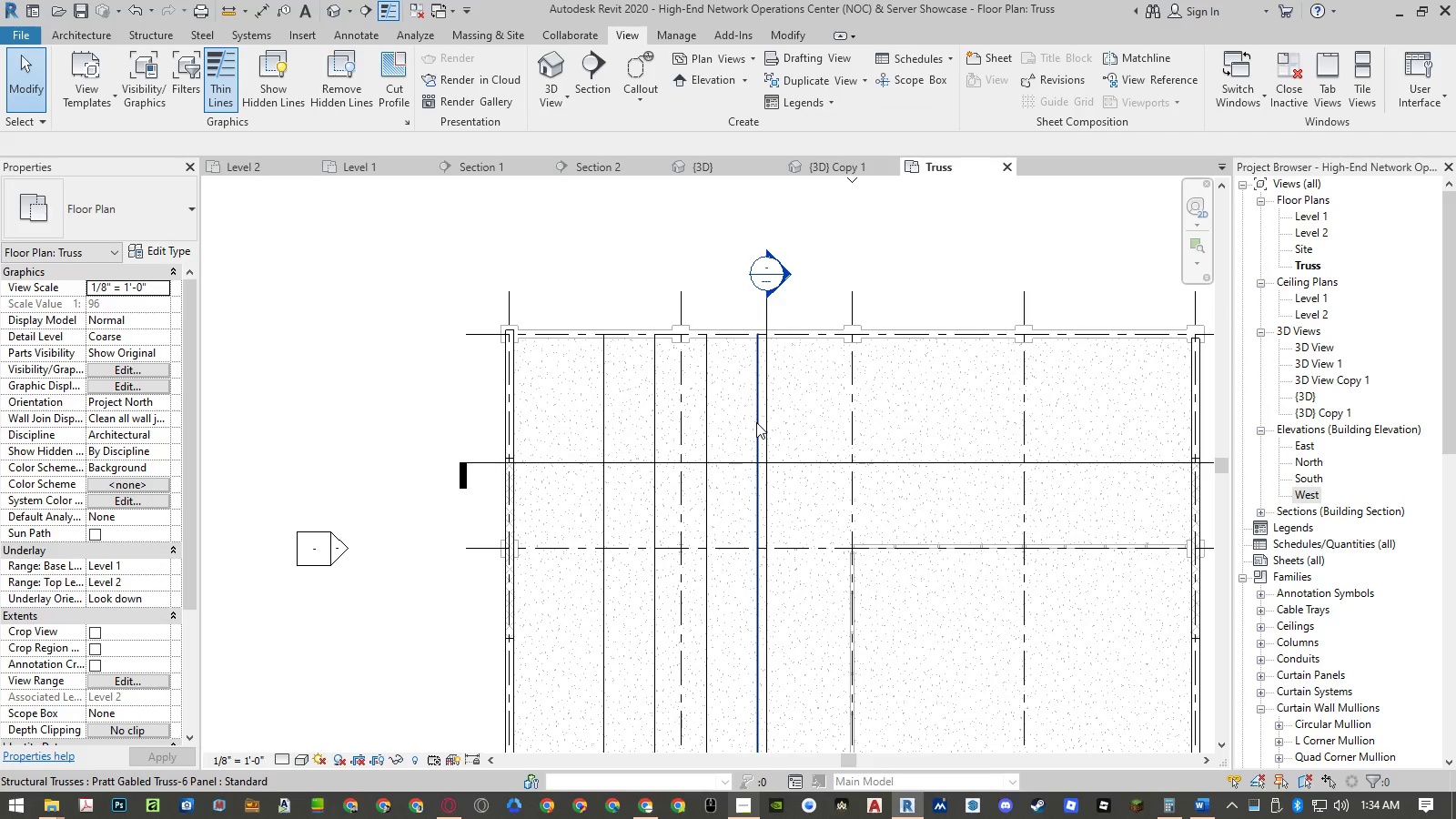 
wait(5.73)
 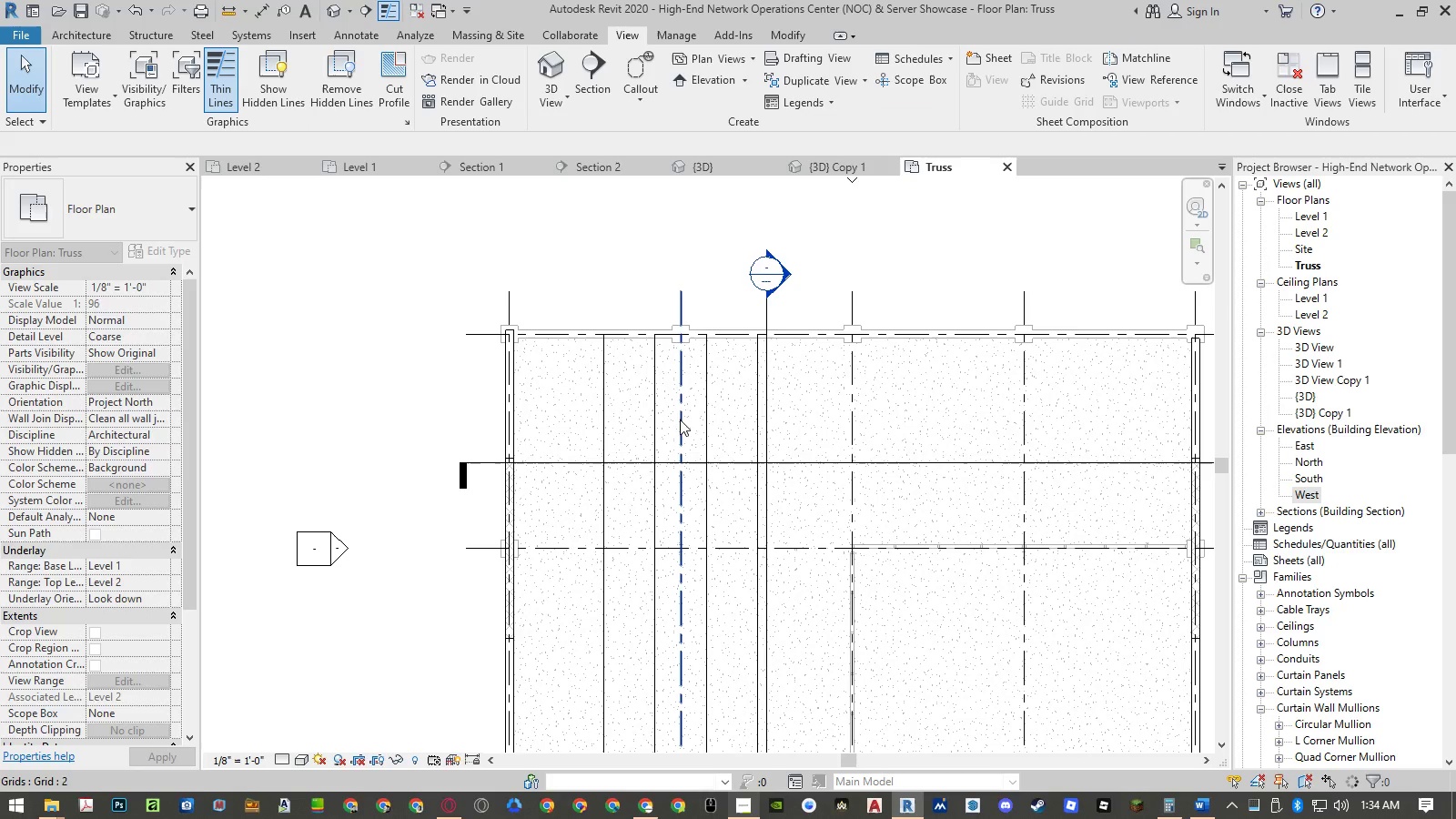 
key(Control+ControlLeft)
 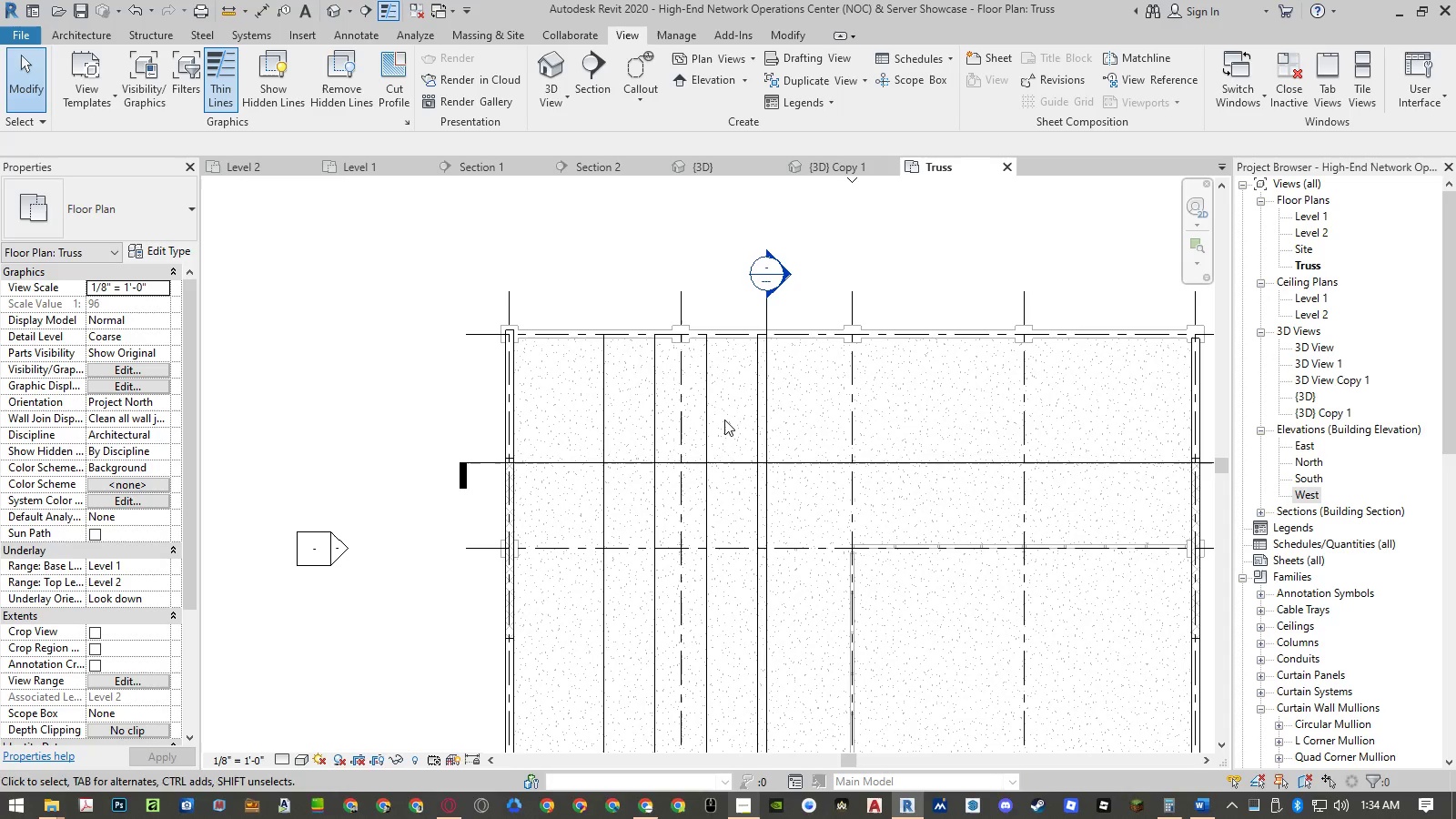 
key(Control+Z)
 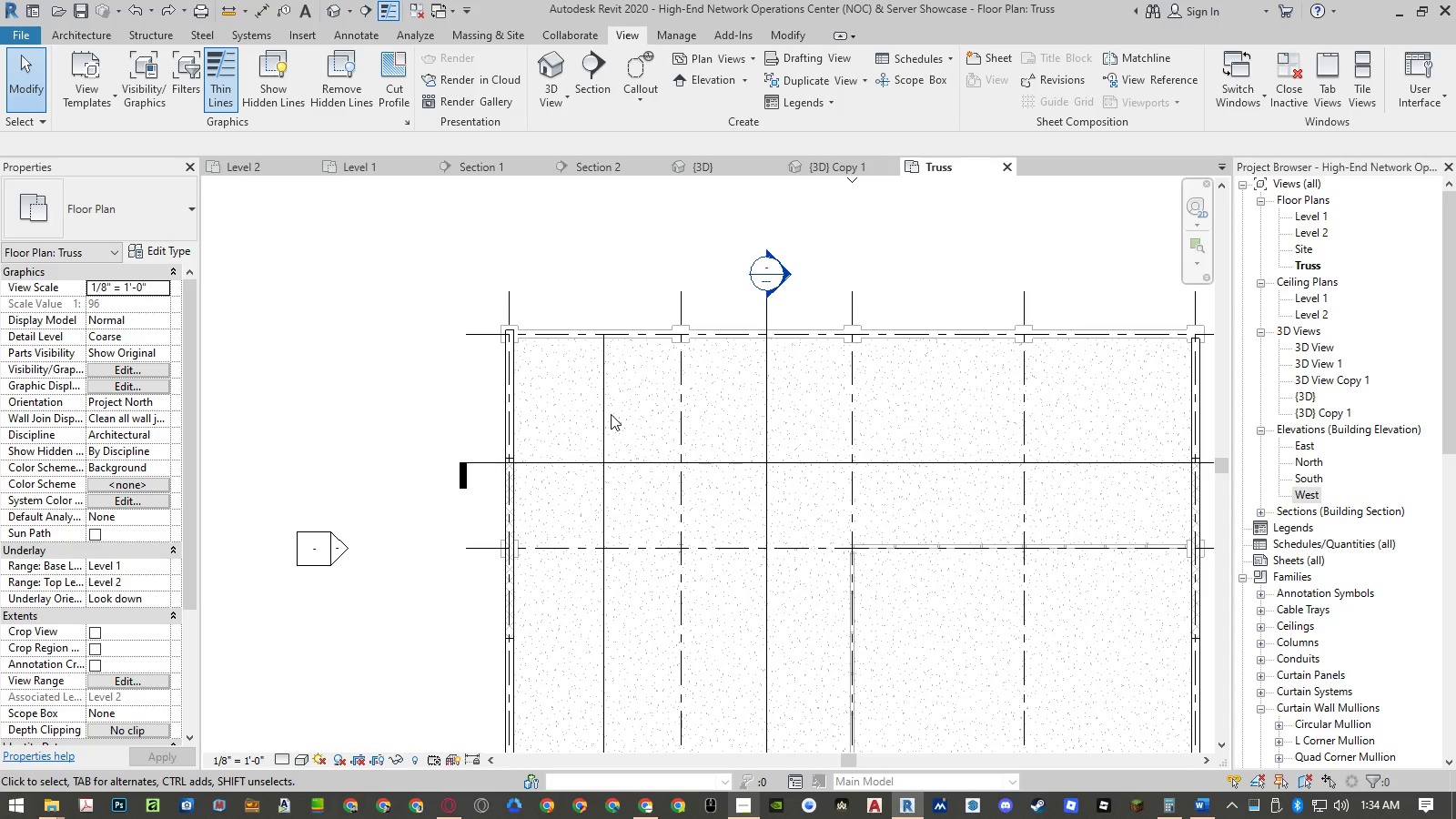 
type(ar)
 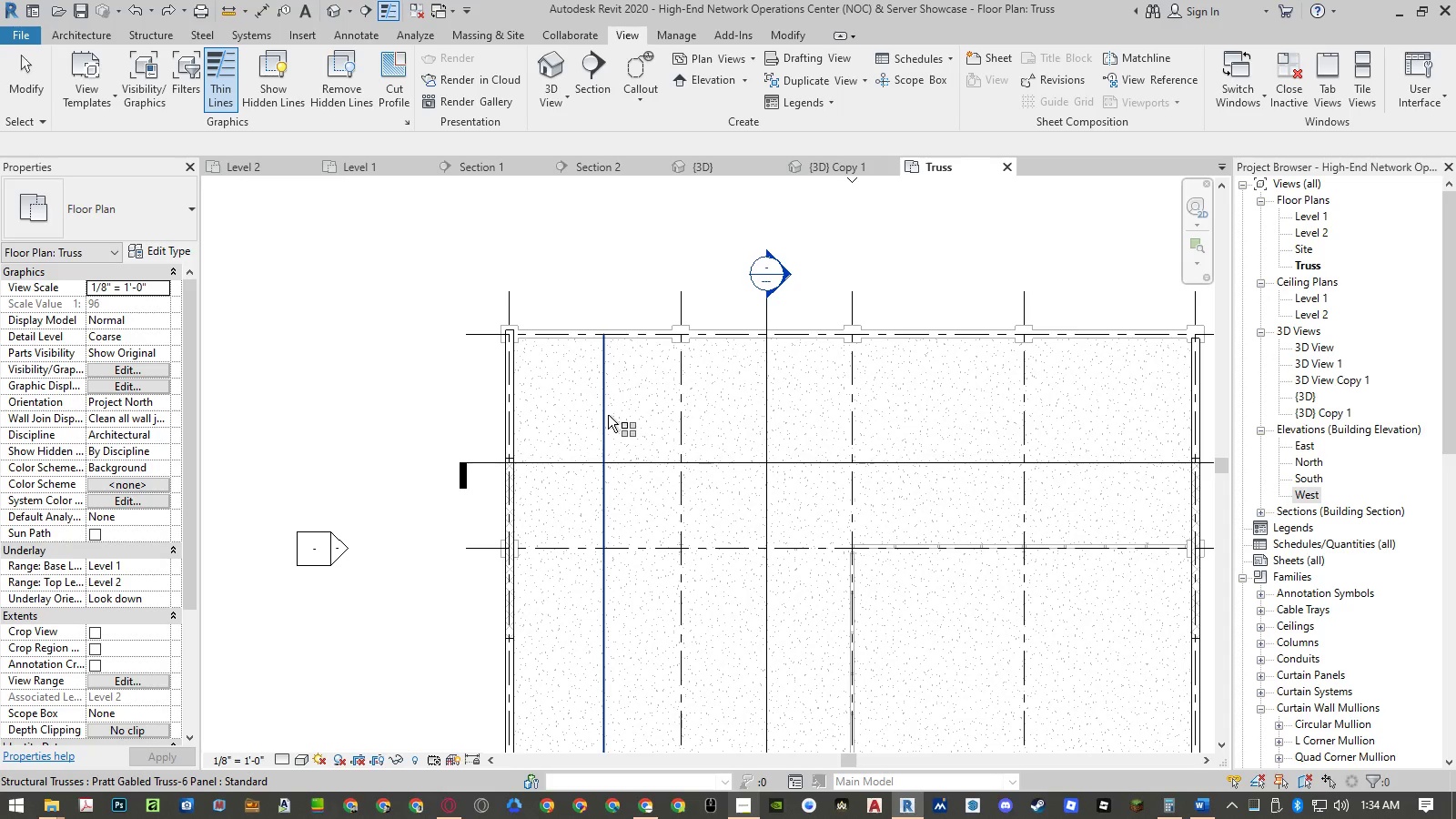 
left_click([608, 415])
 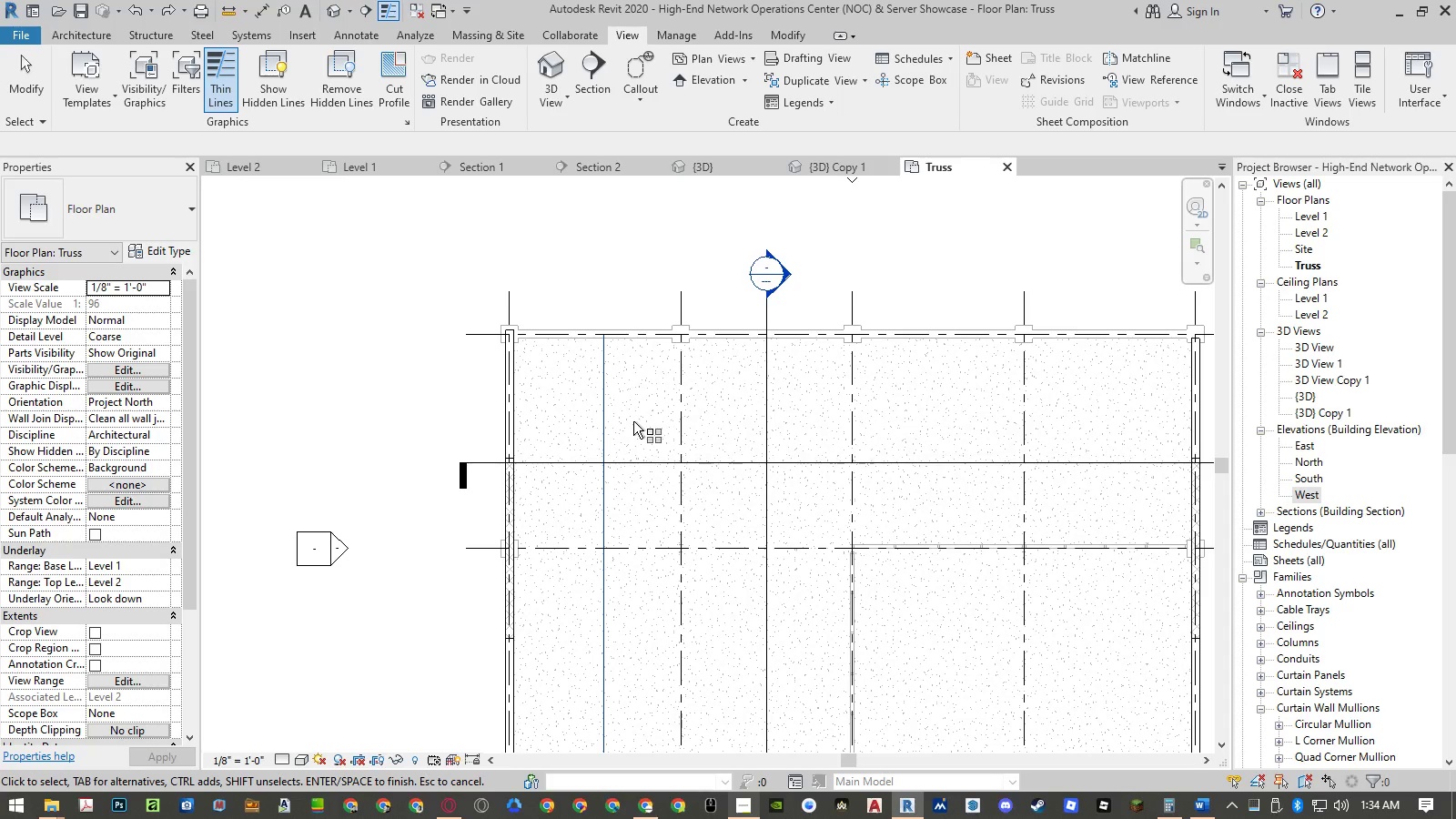 
key(Escape)
 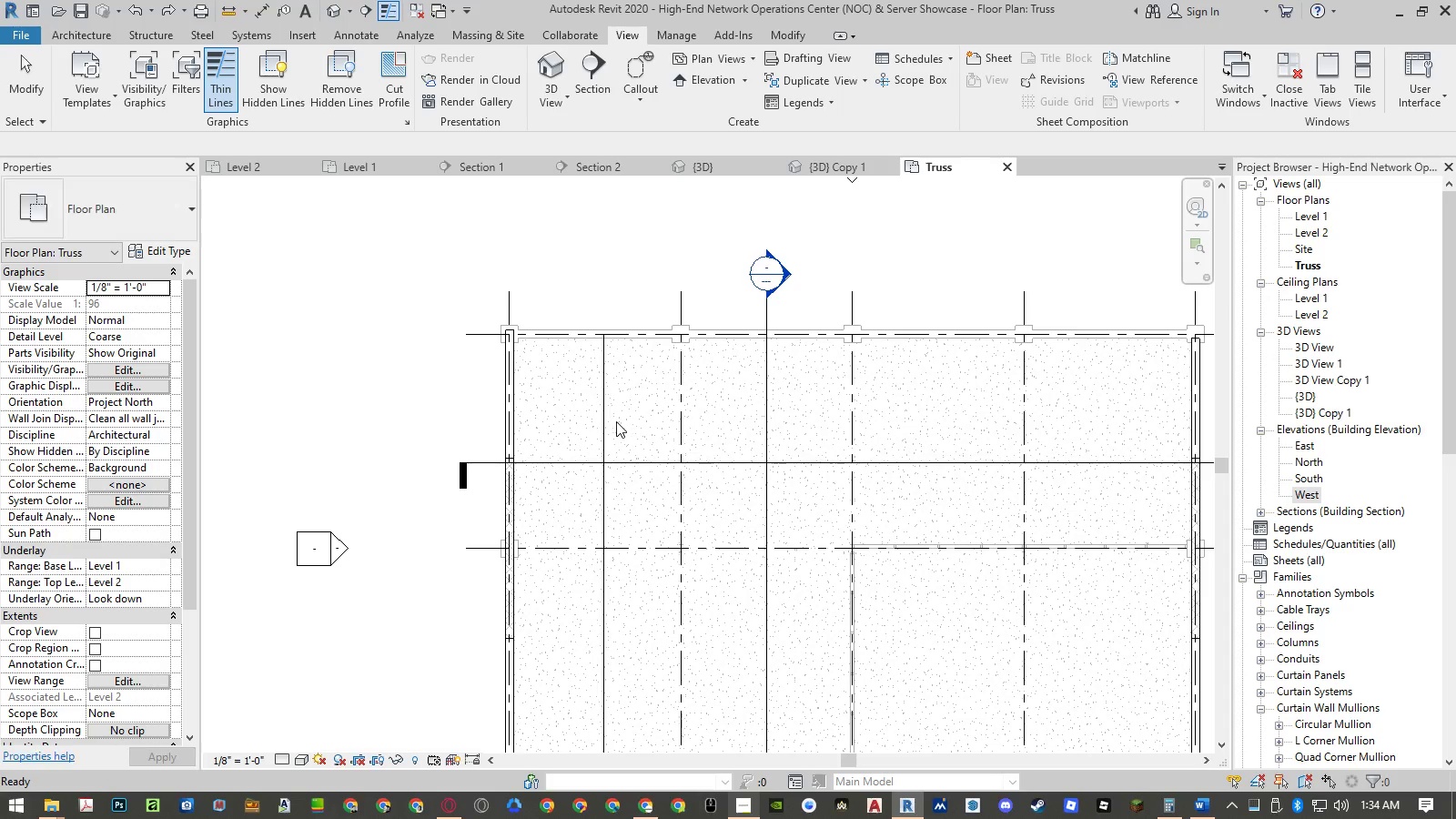 
key(Escape)
 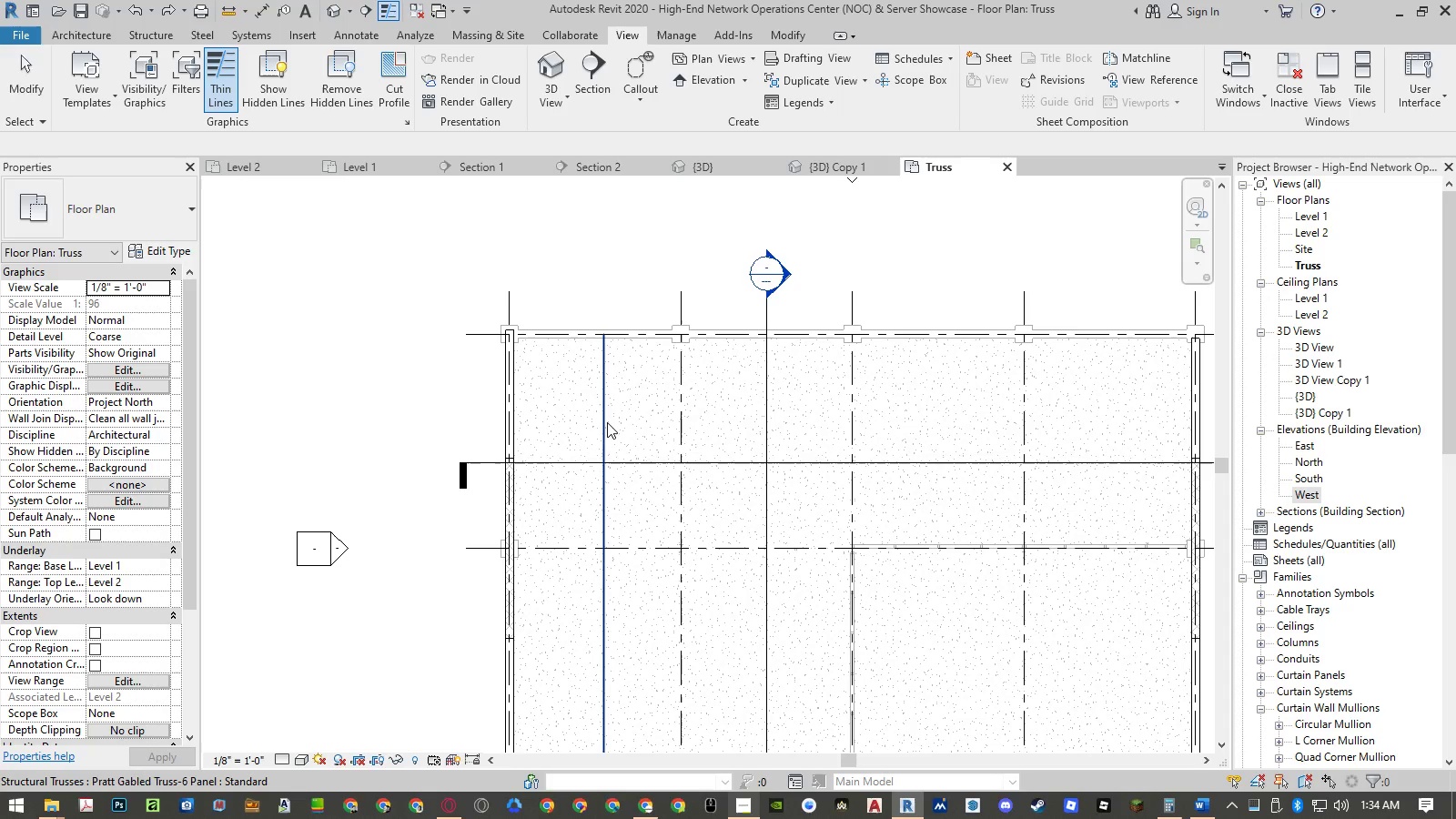 
left_click([607, 422])
 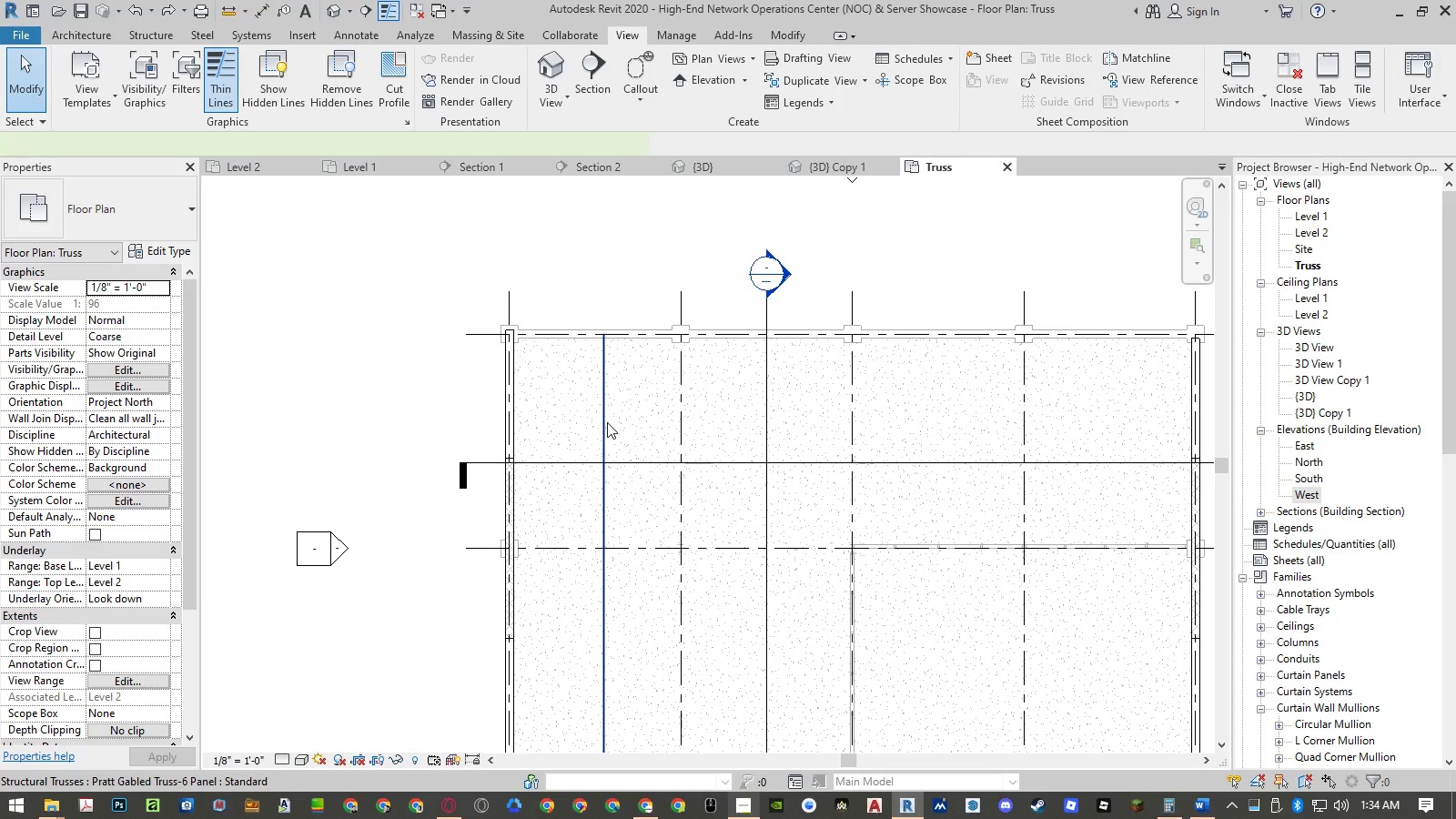 
type(ar)
 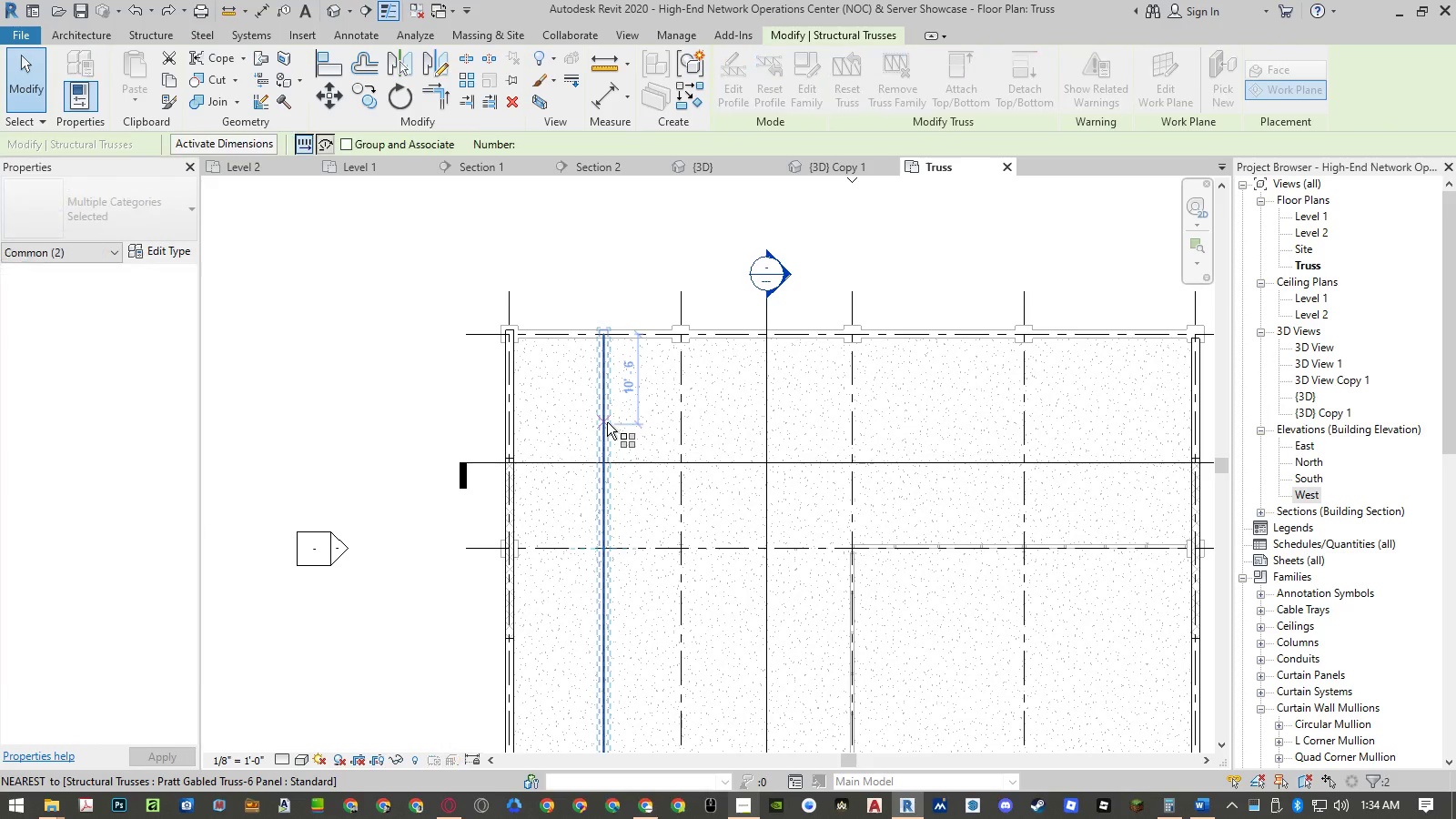 
left_click([607, 422])
 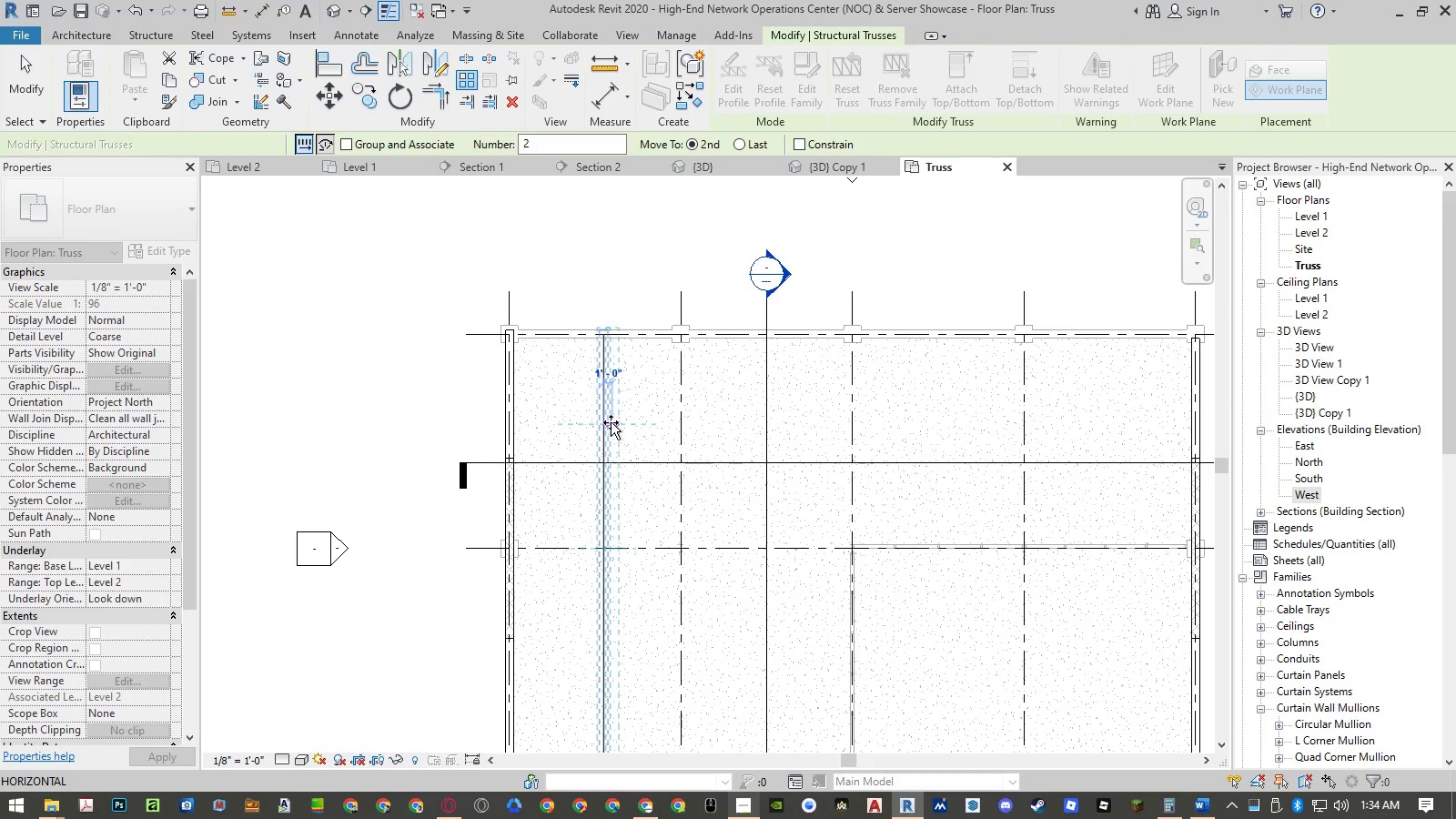 
key(Escape)
 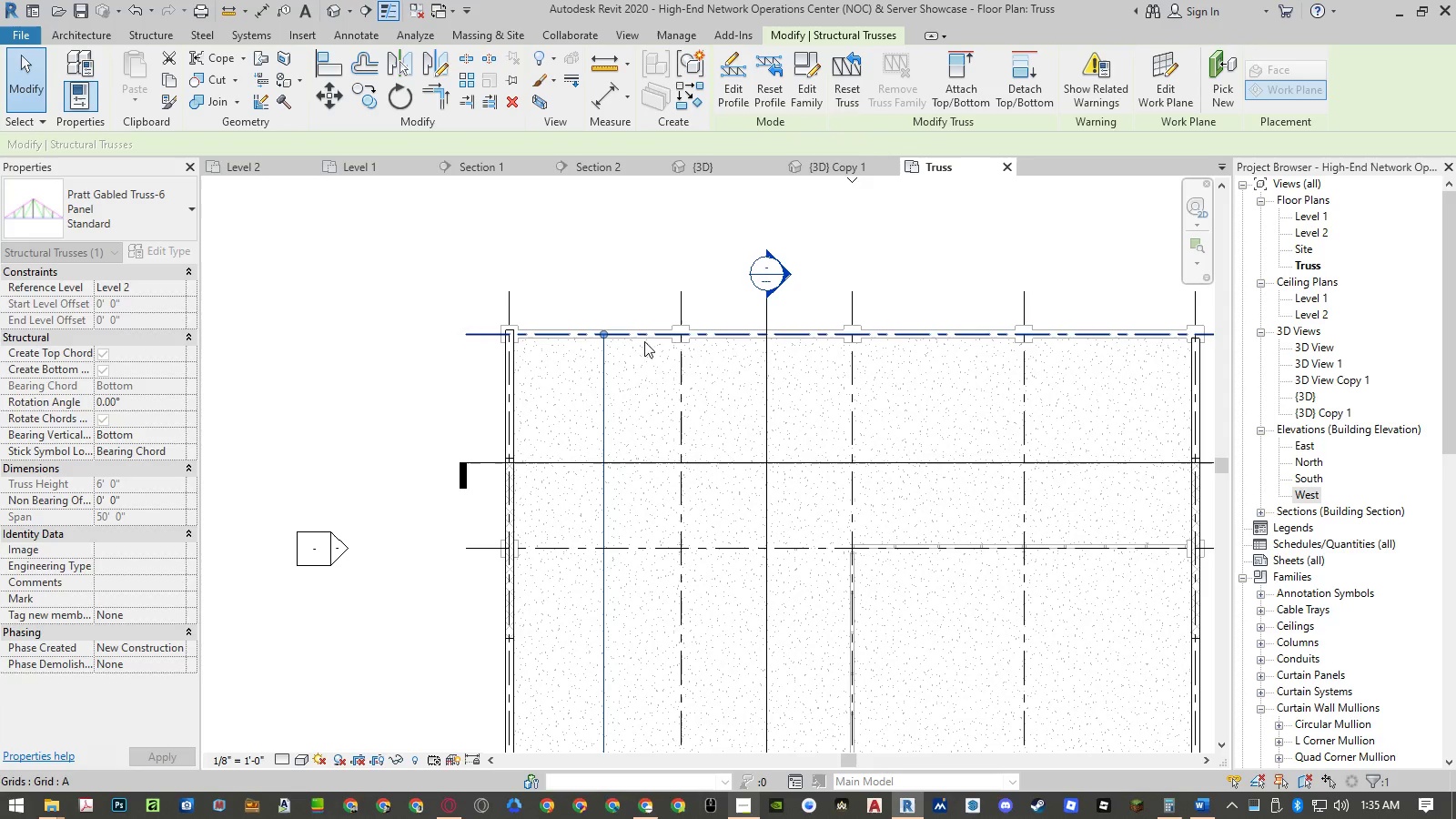 
type(ar)
 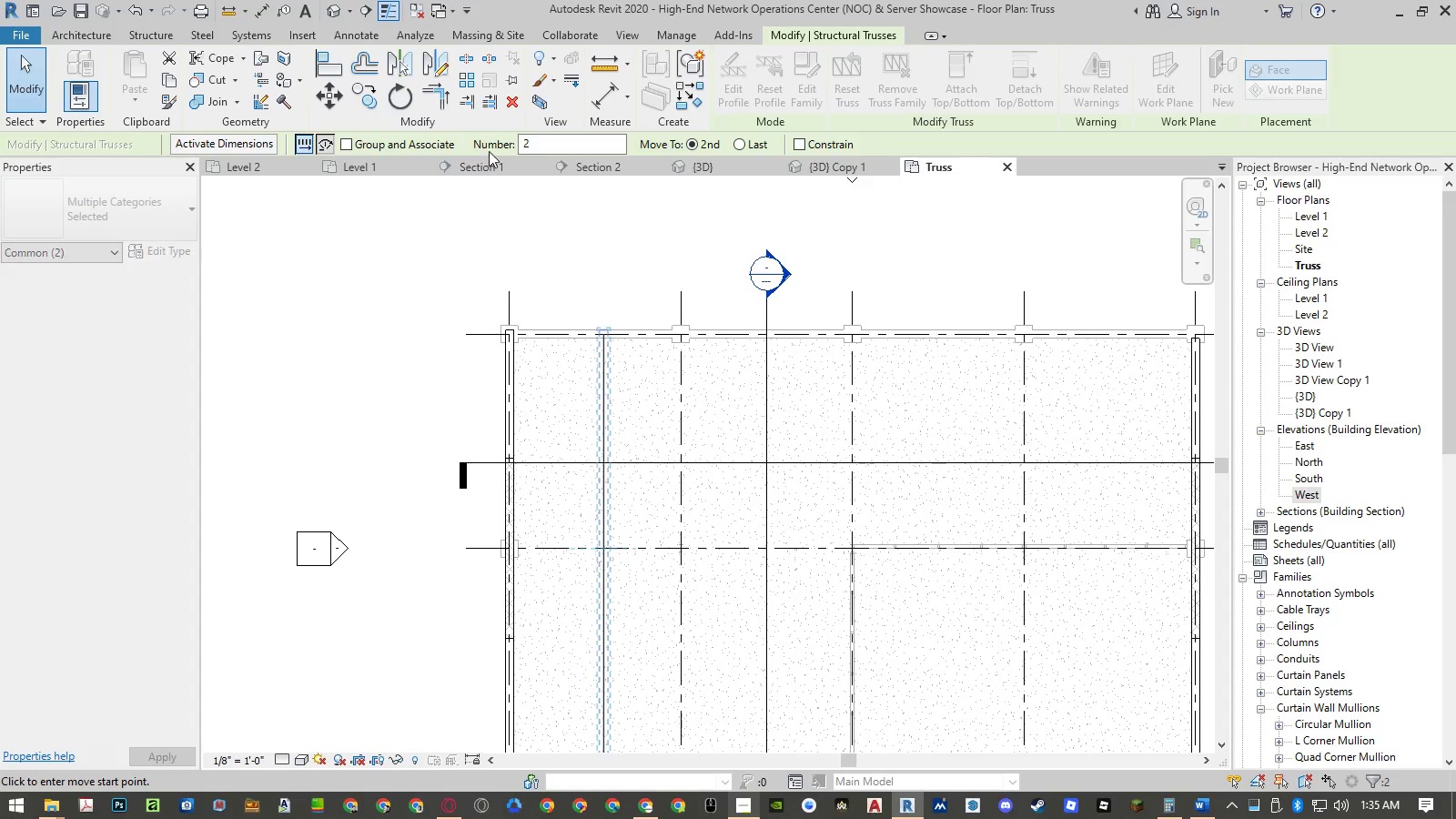 
left_click_drag(start_coordinate=[549, 149], to_coordinate=[462, 141])
 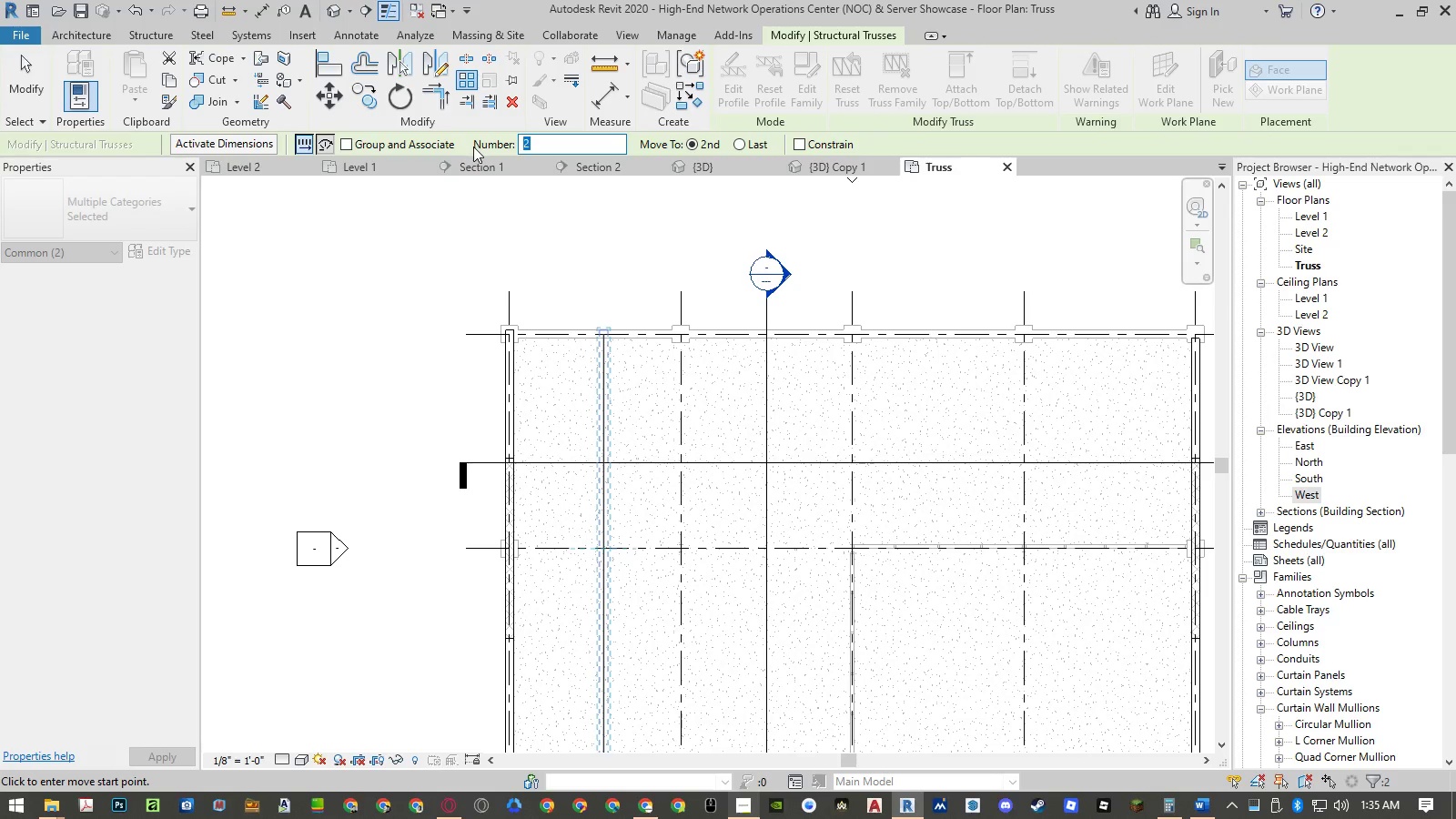 
key(Numpad4)
 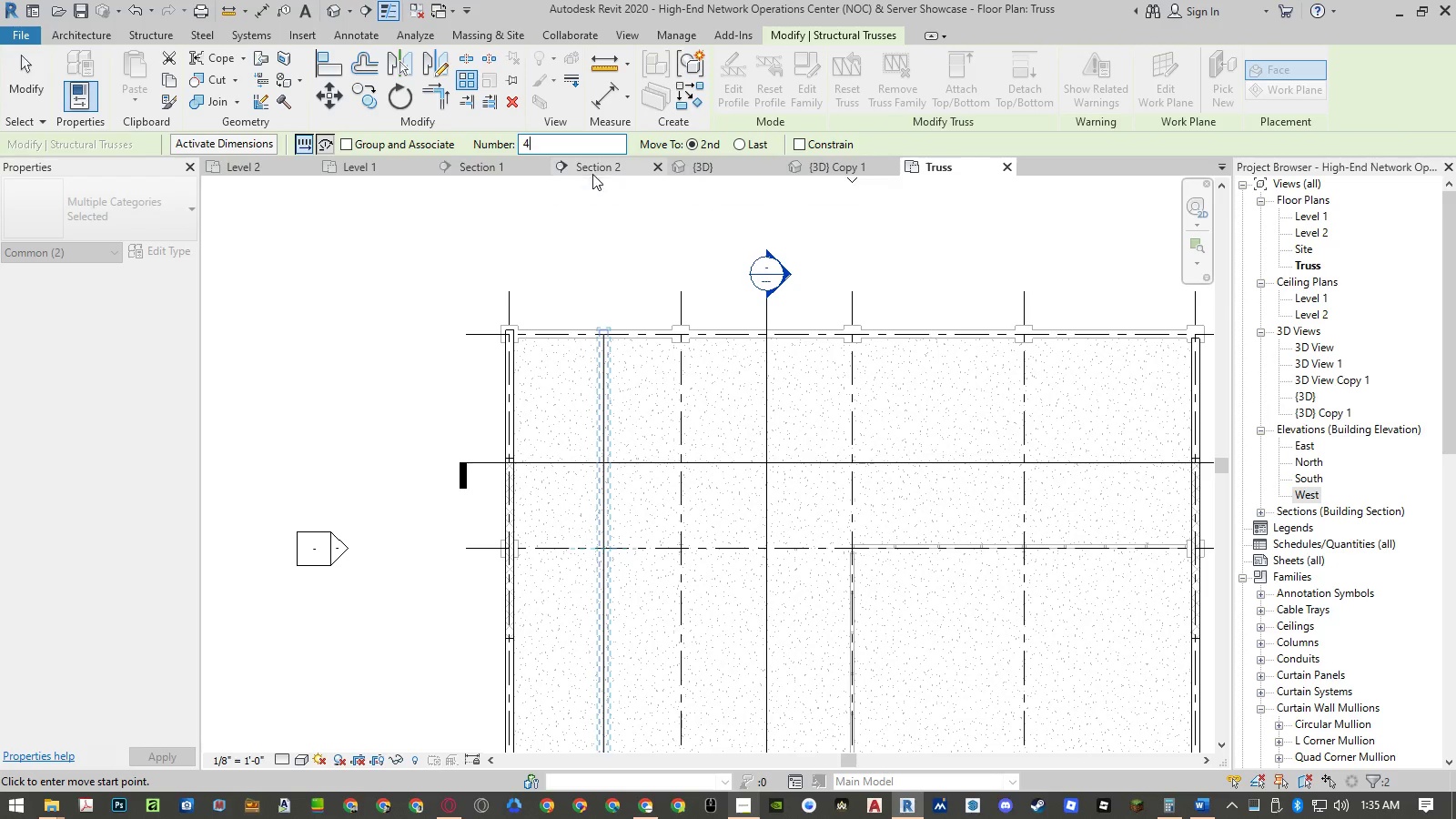 
left_click([742, 148])
 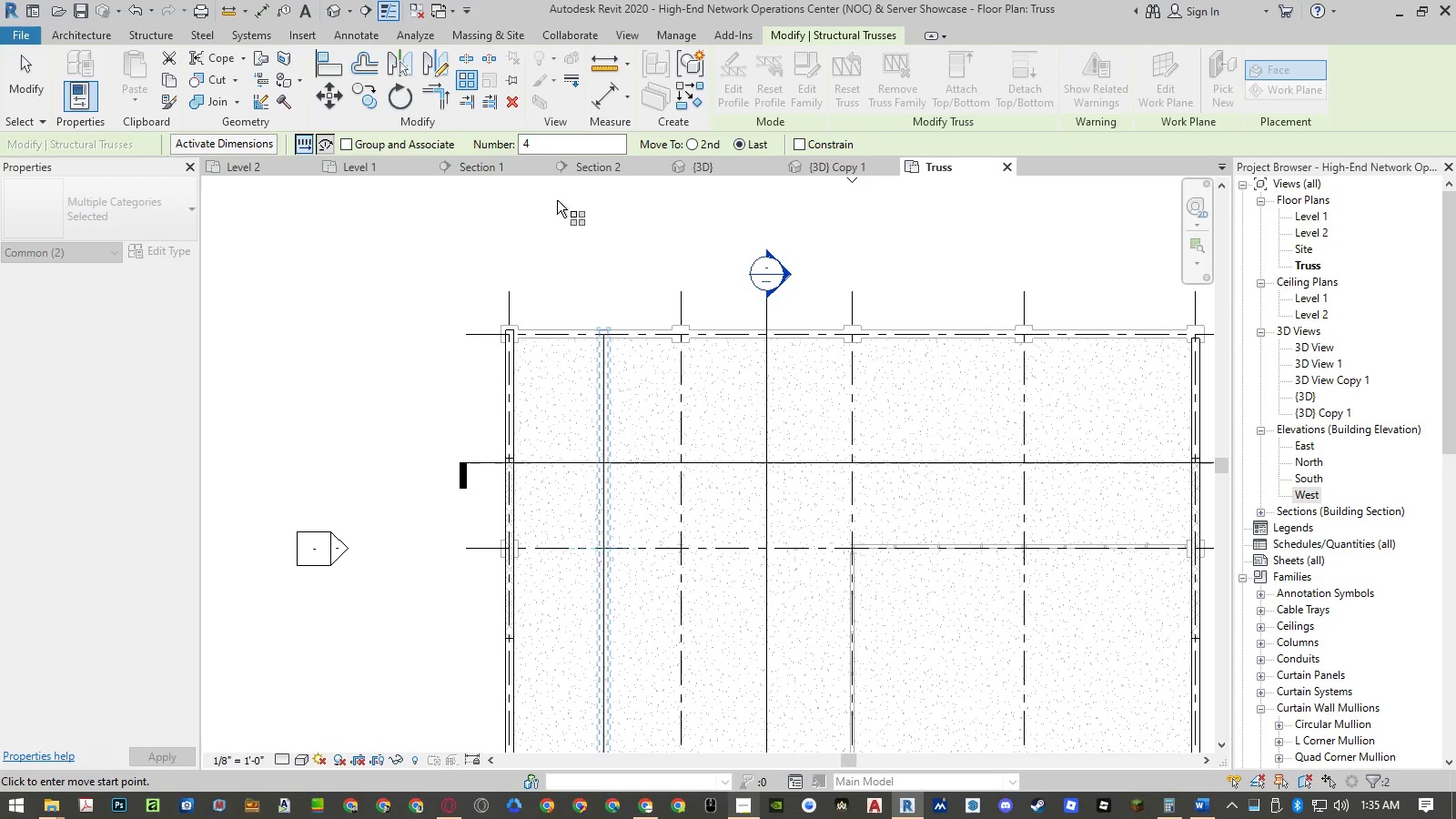 
left_click([568, 147])
 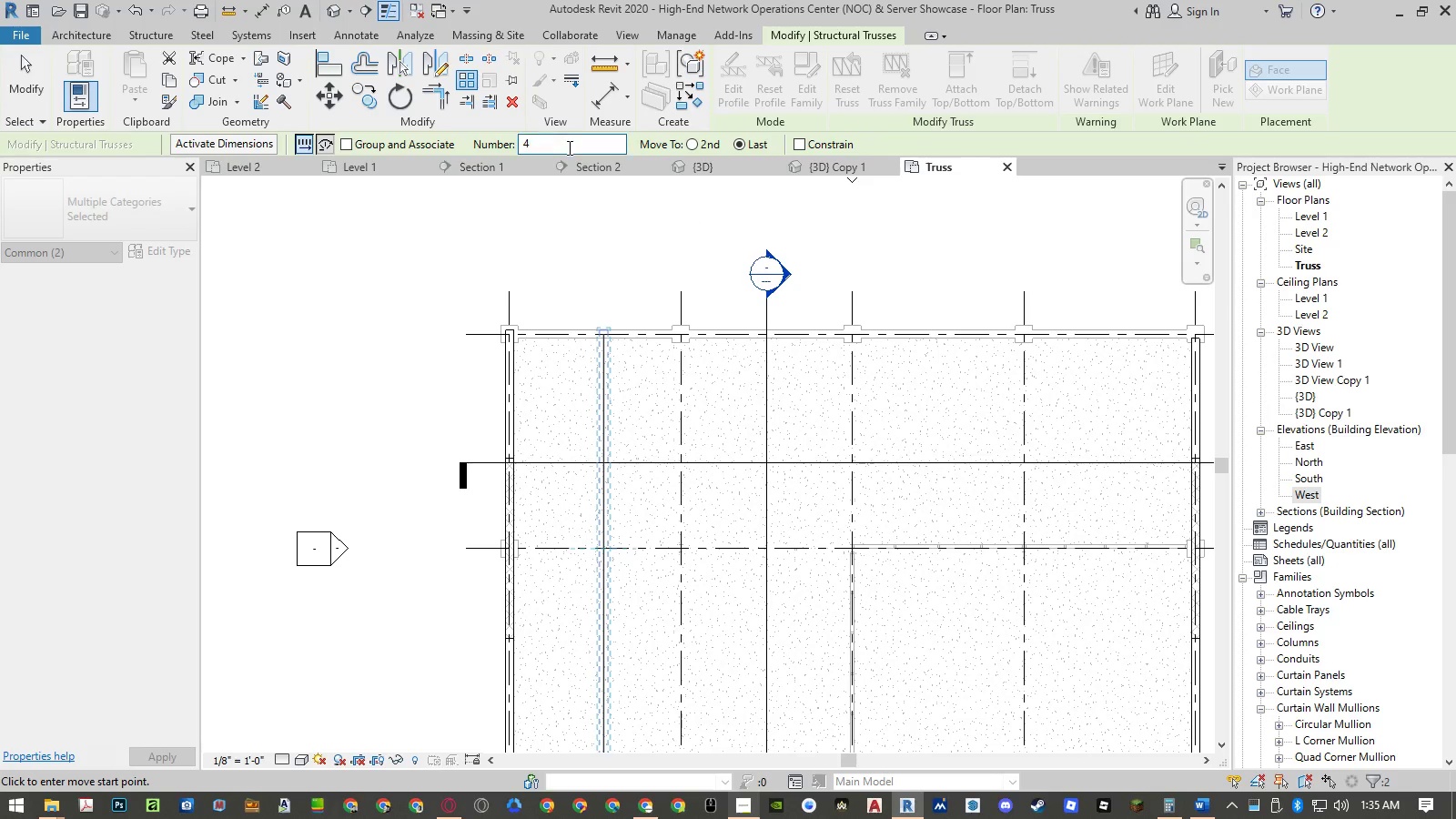 
key(NumpadEnter)
 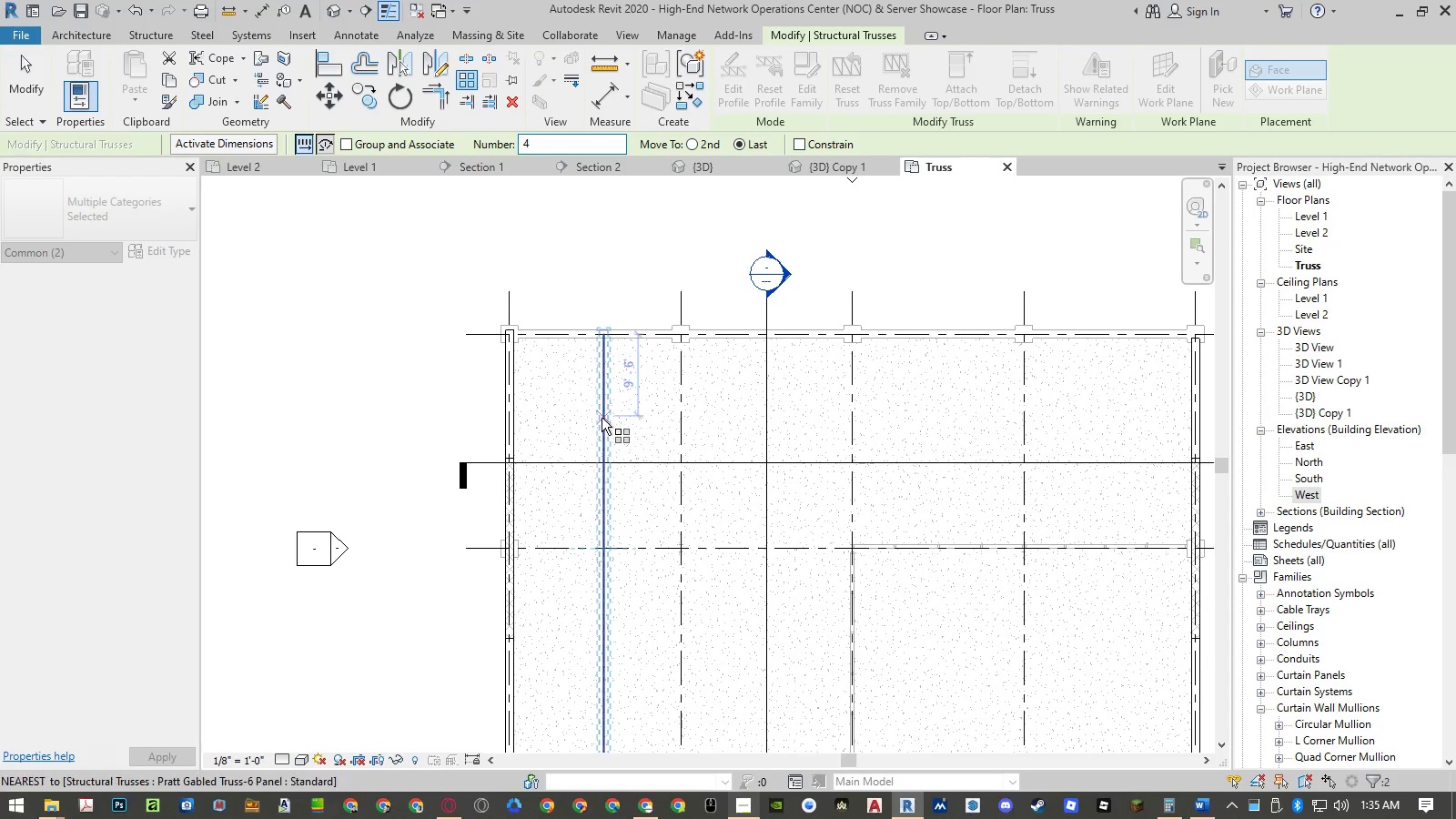 
left_click([602, 418])
 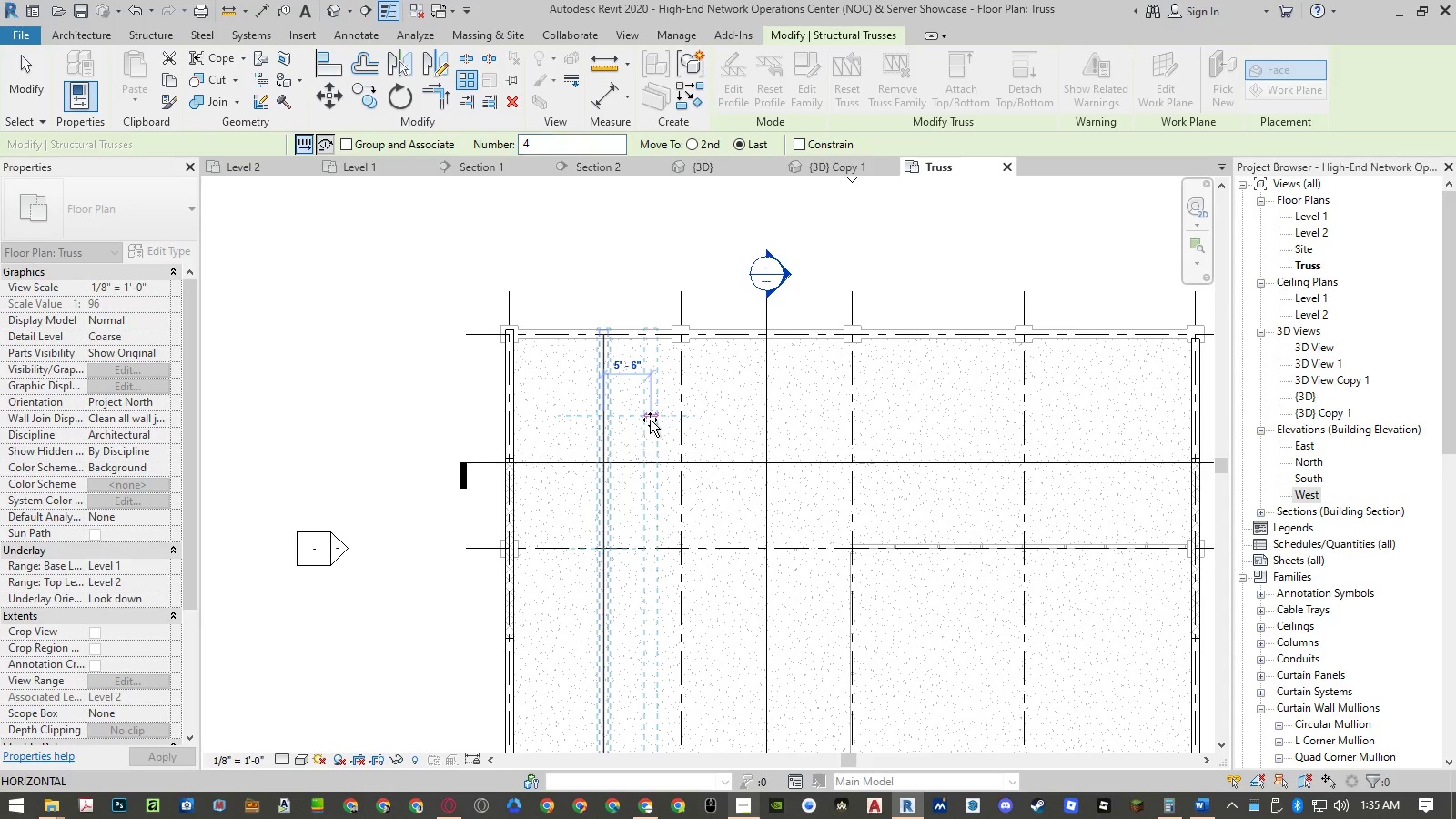 
left_click([651, 420])
 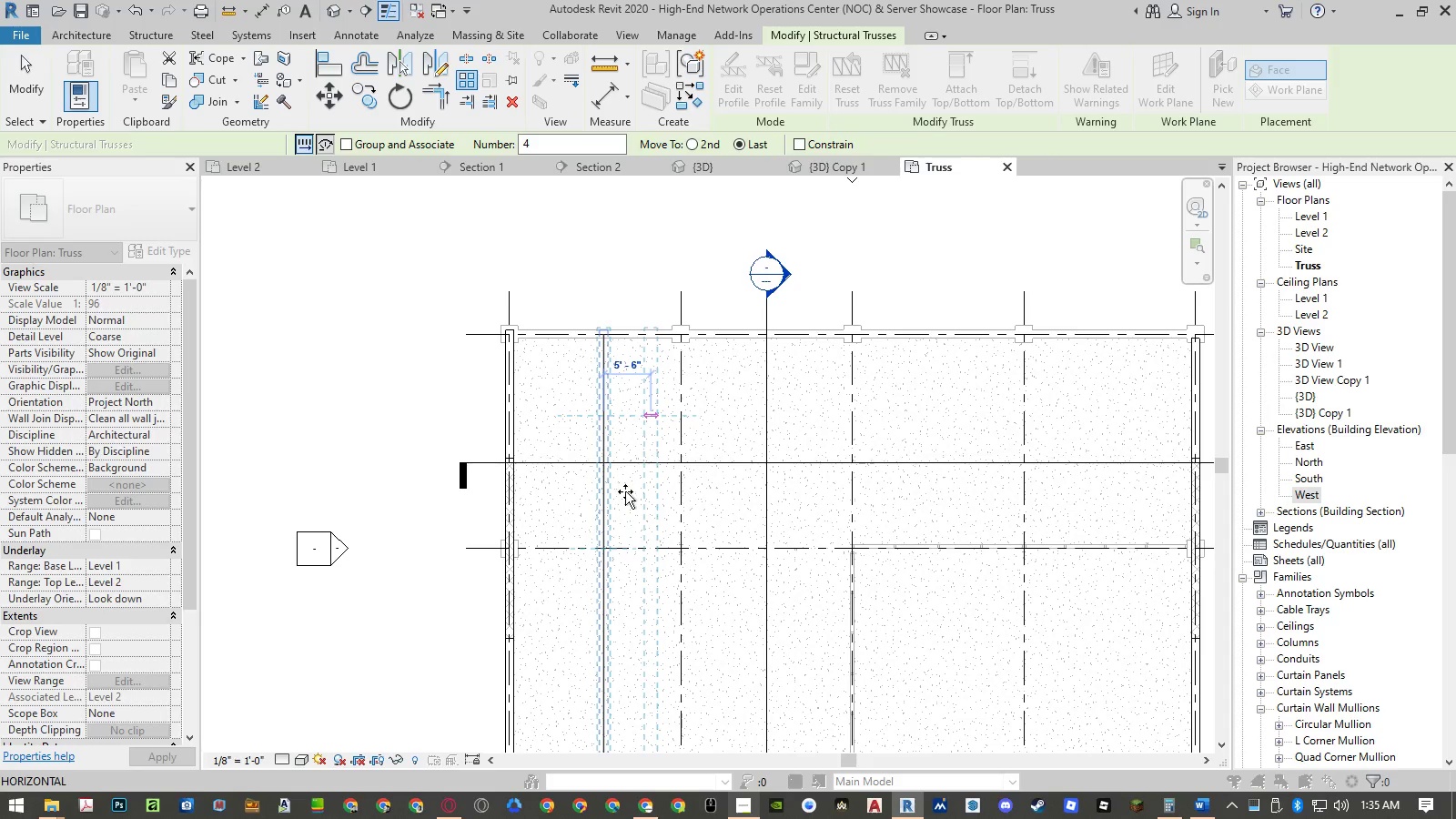 
left_click([795, 465])
 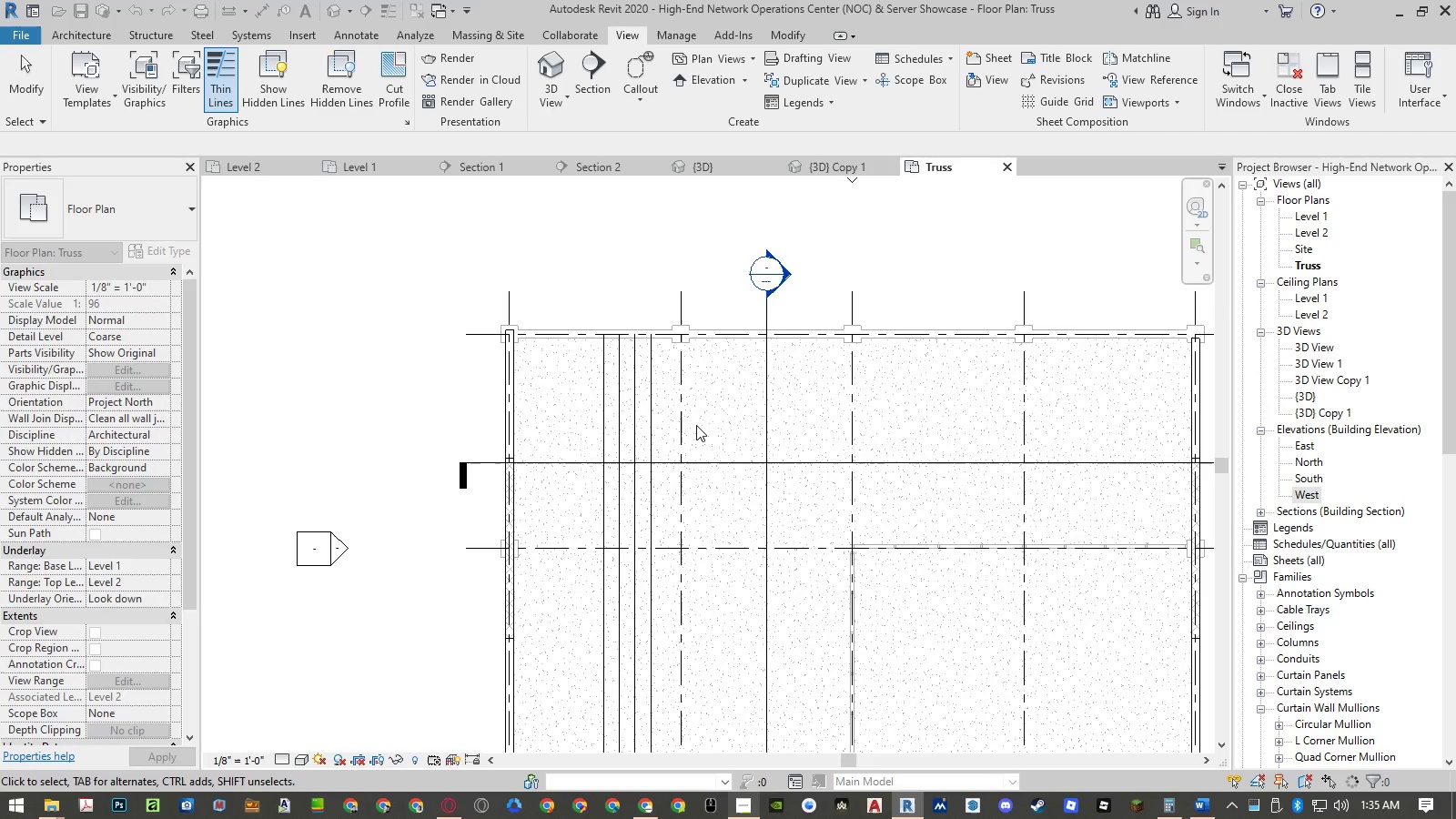 
type(al)
 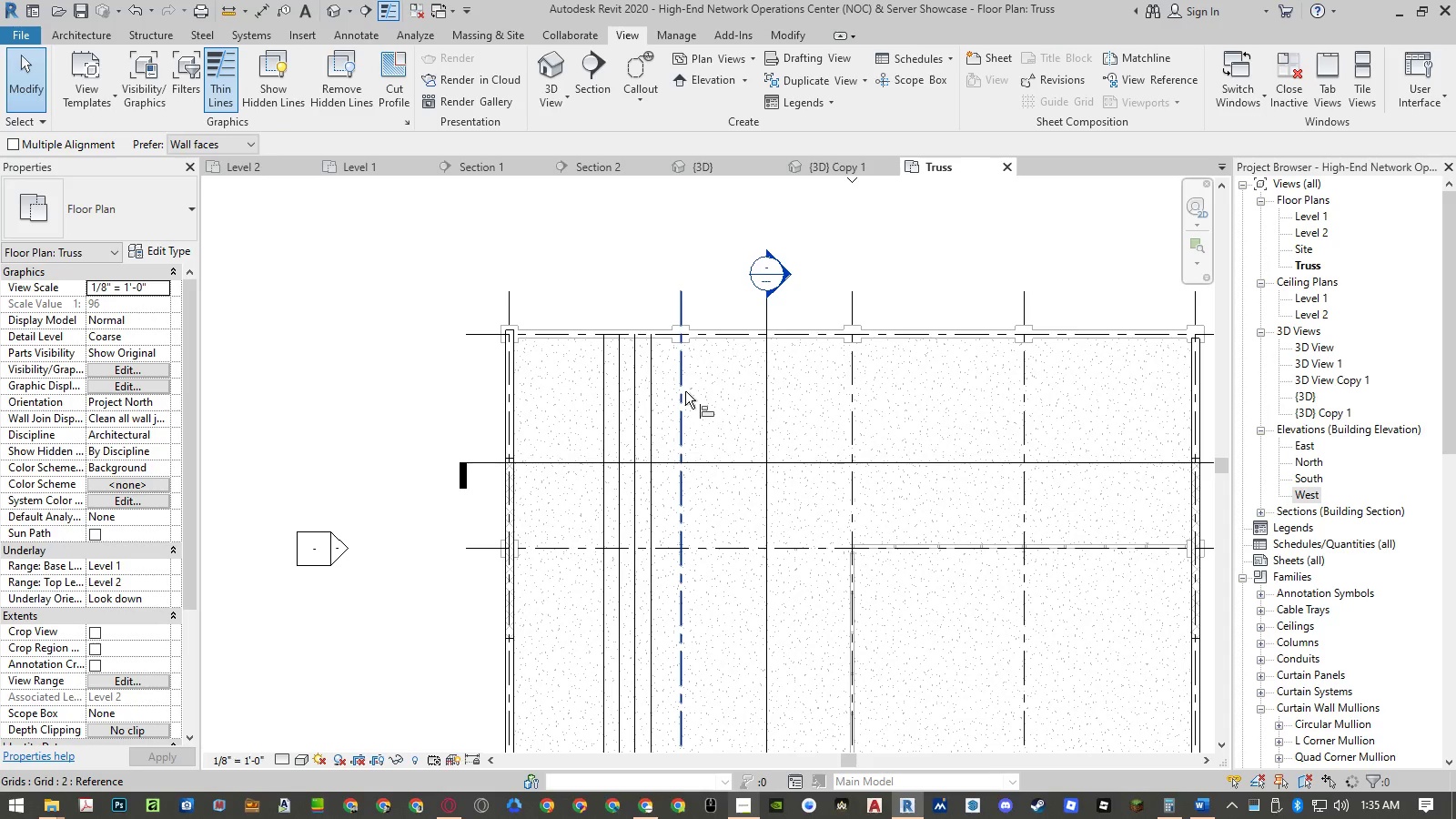 
left_click([685, 391])
 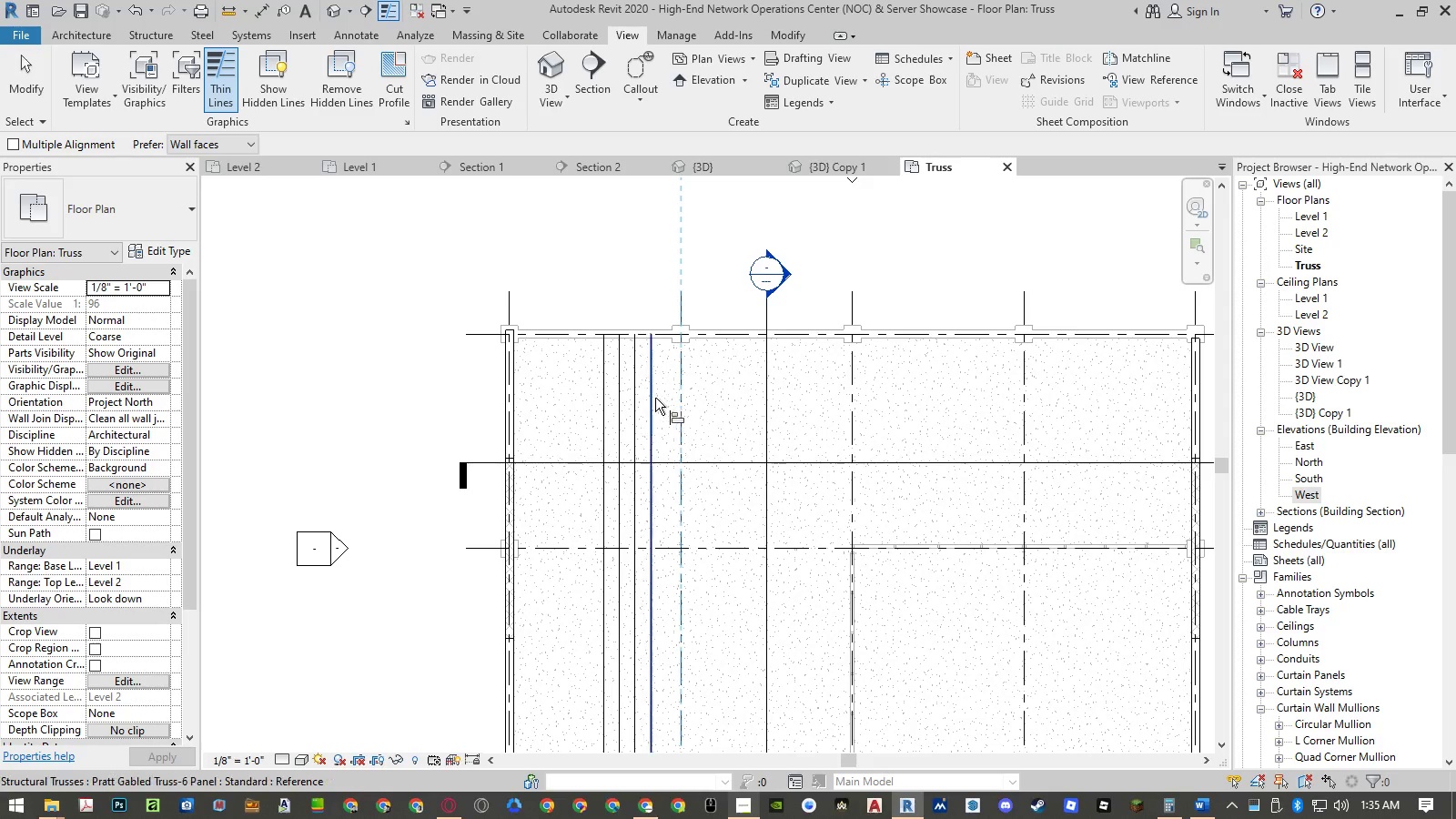 
left_click([653, 398])
 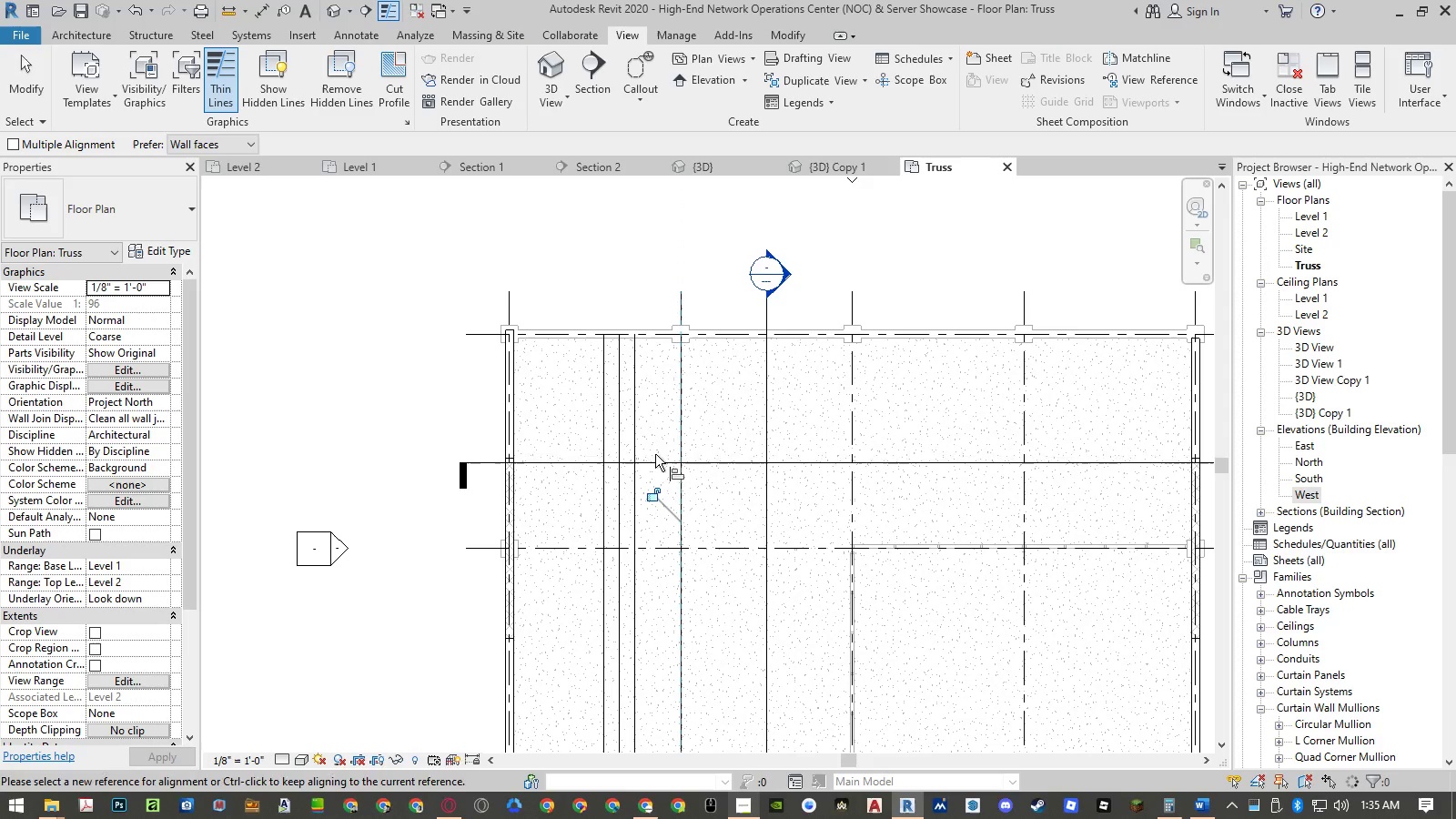 
left_click([653, 494])
 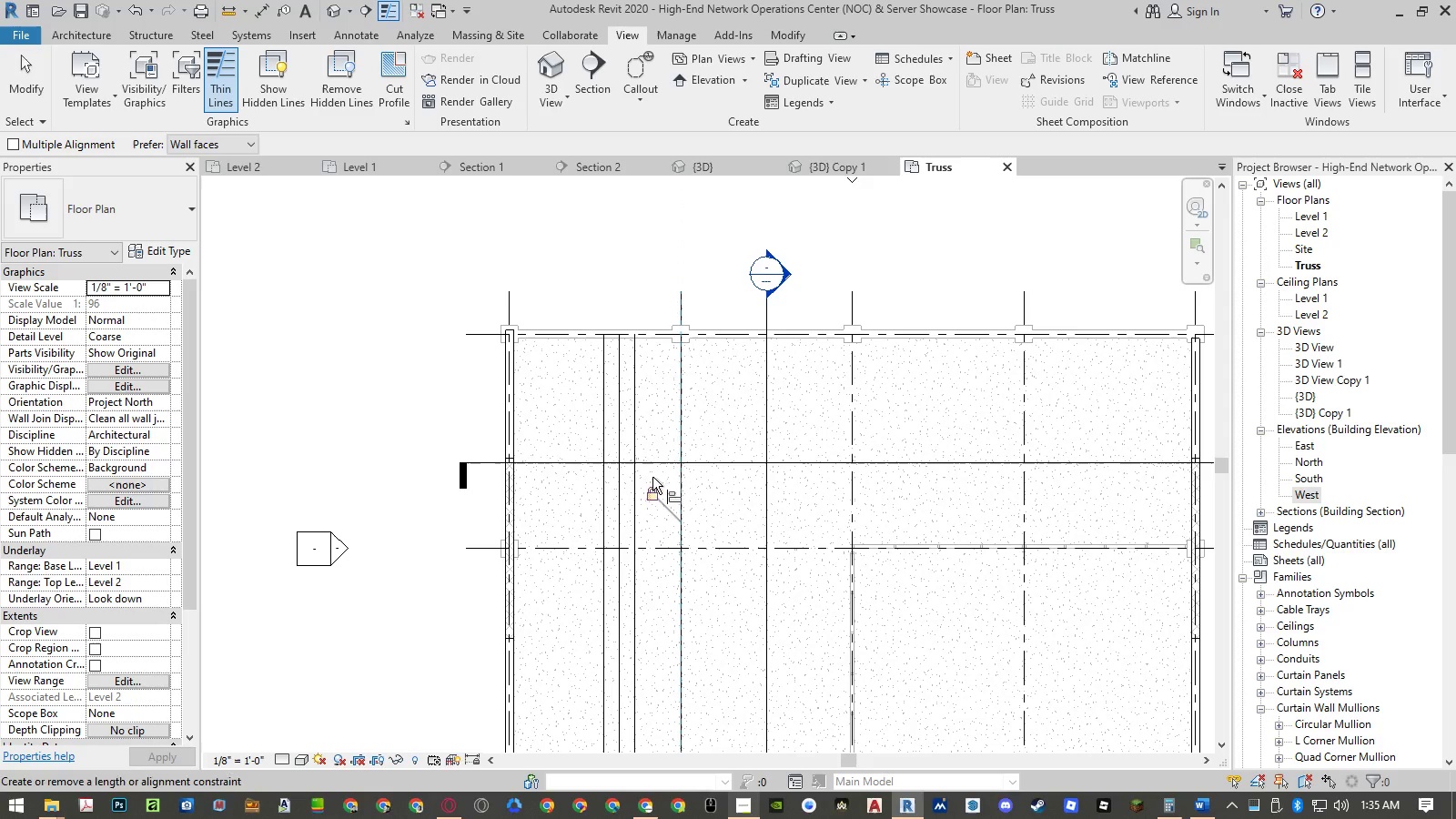 
key(Escape)
 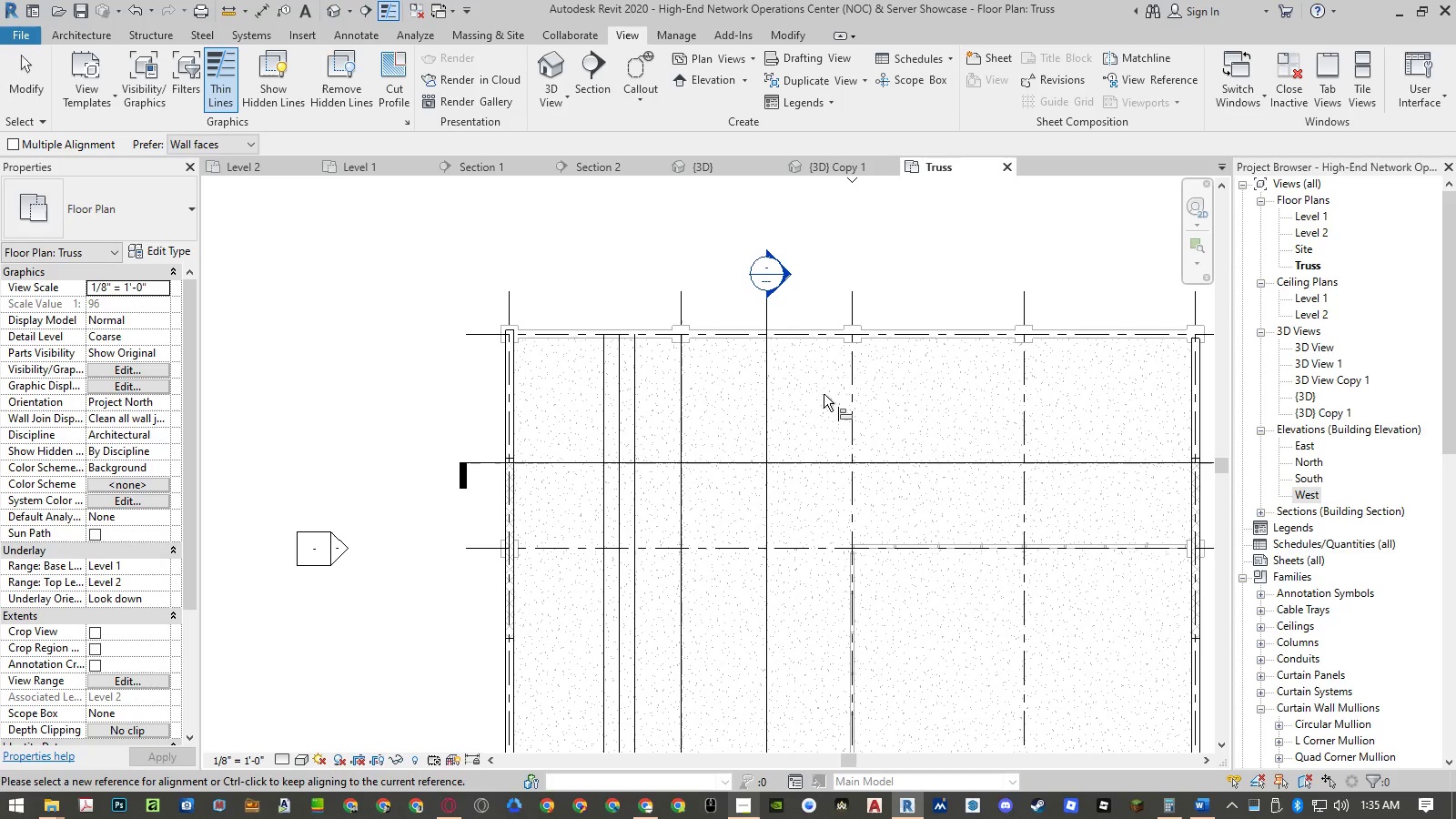 
left_click([853, 395])
 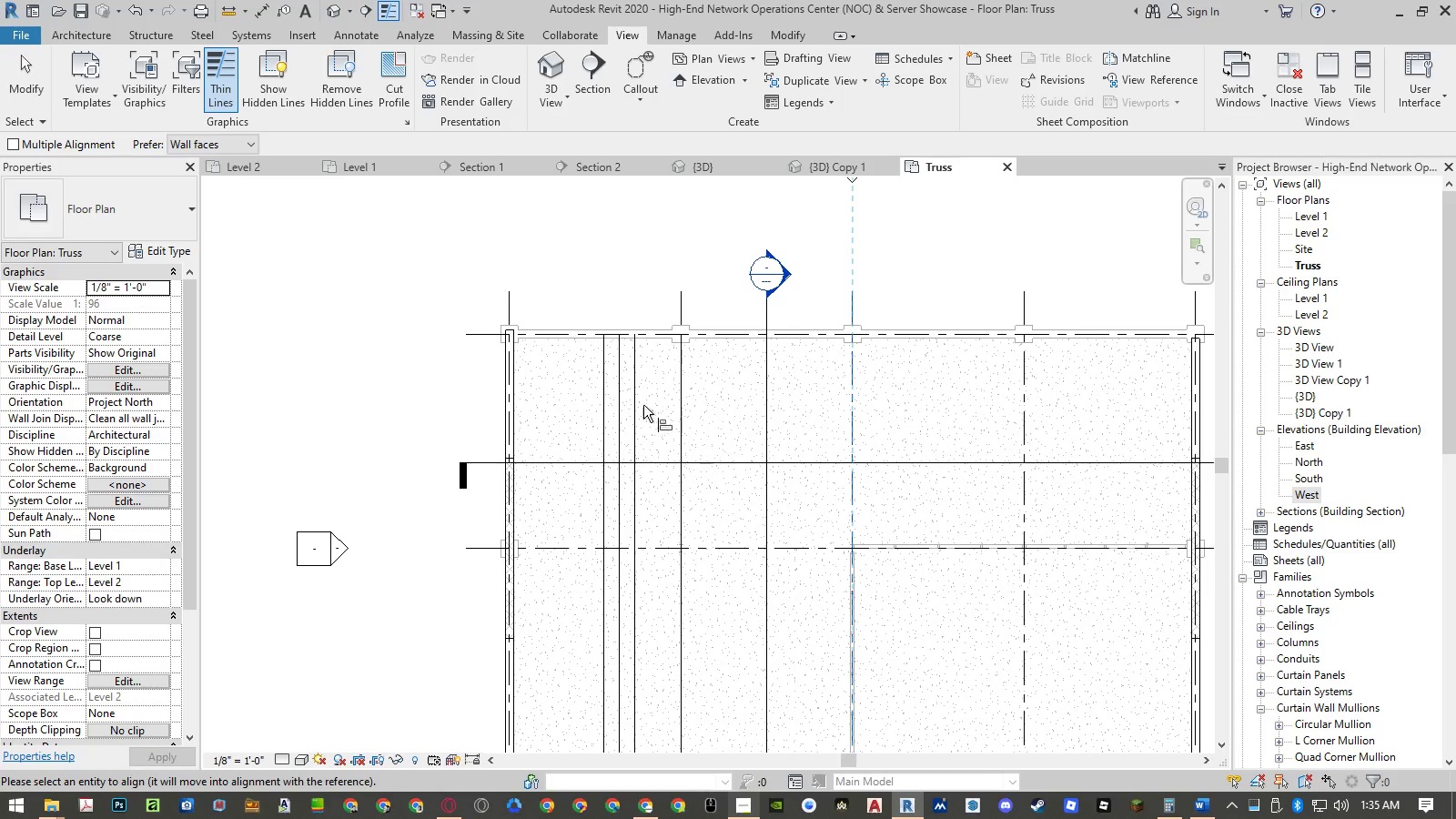 
left_click([638, 405])
 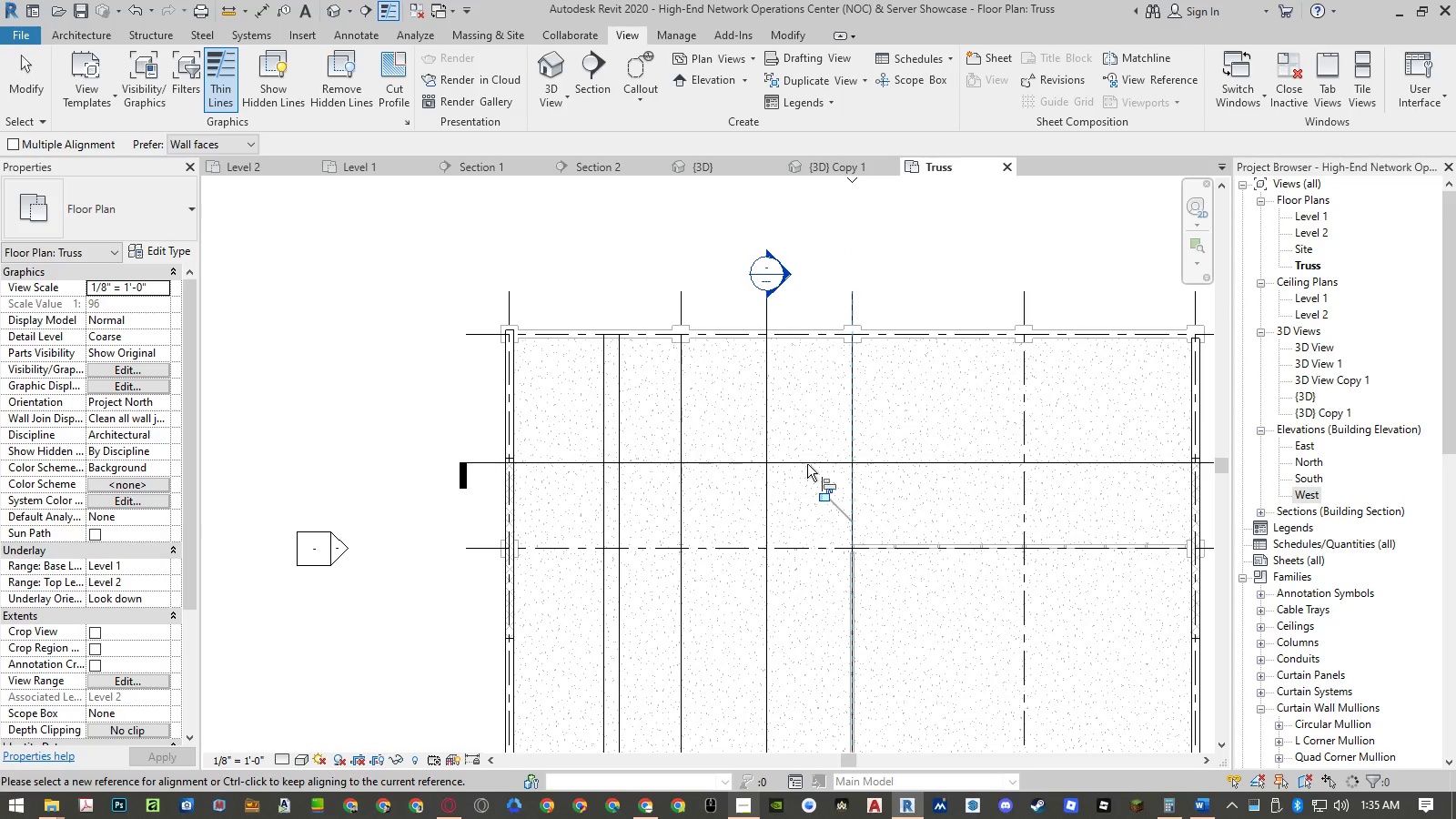 
left_click([820, 494])
 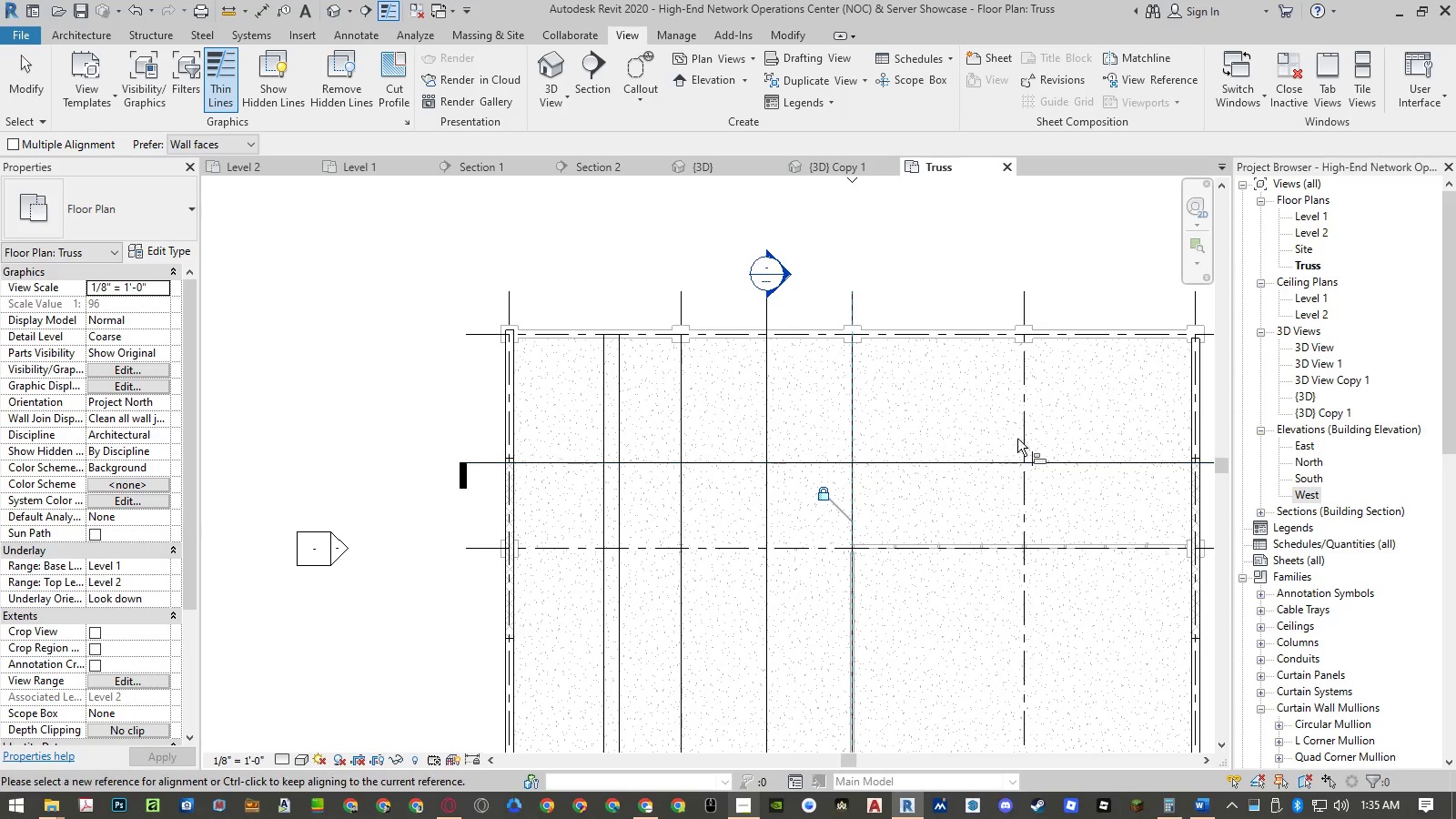 
left_click([1024, 434])
 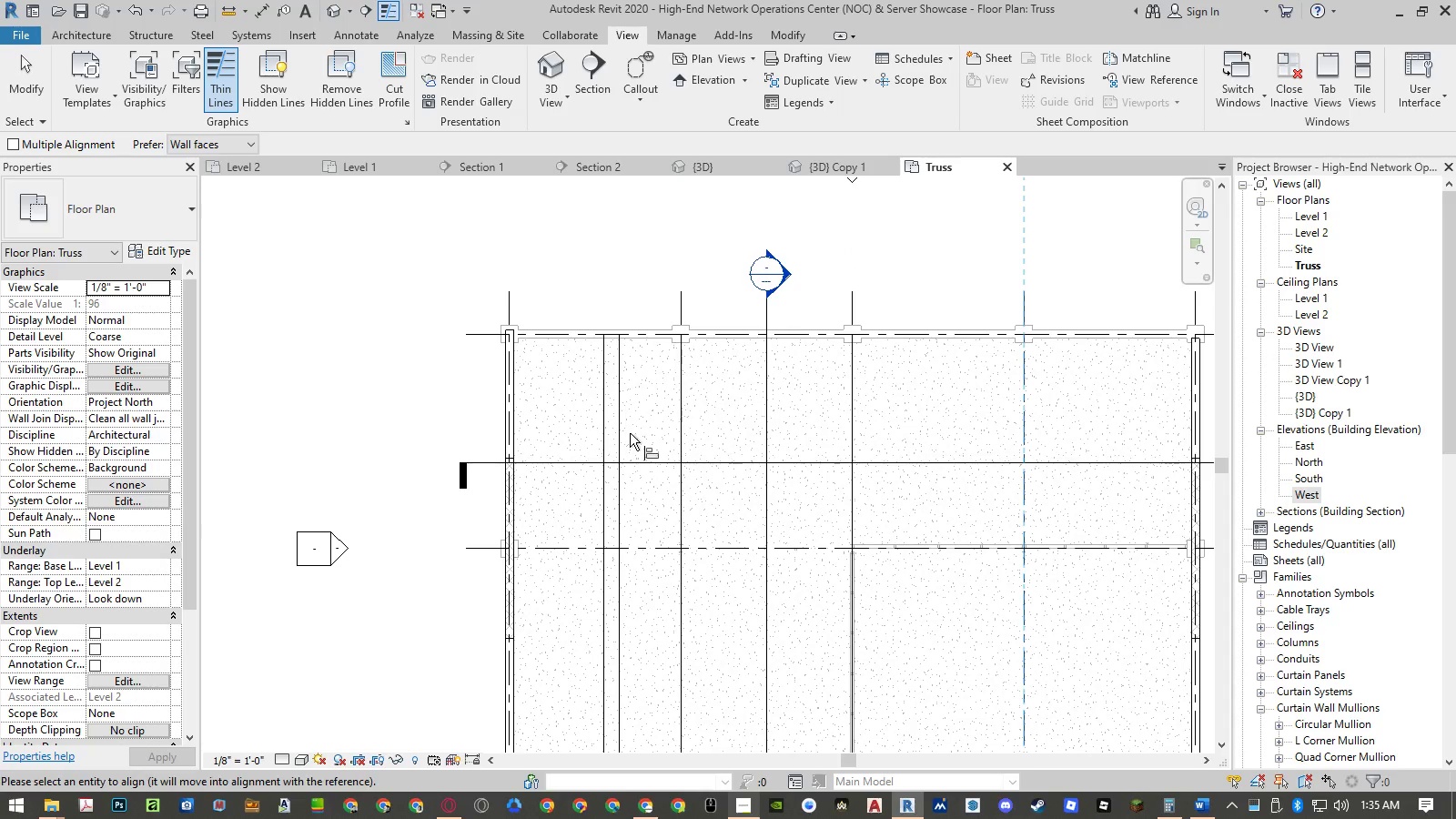 
left_click([622, 433])
 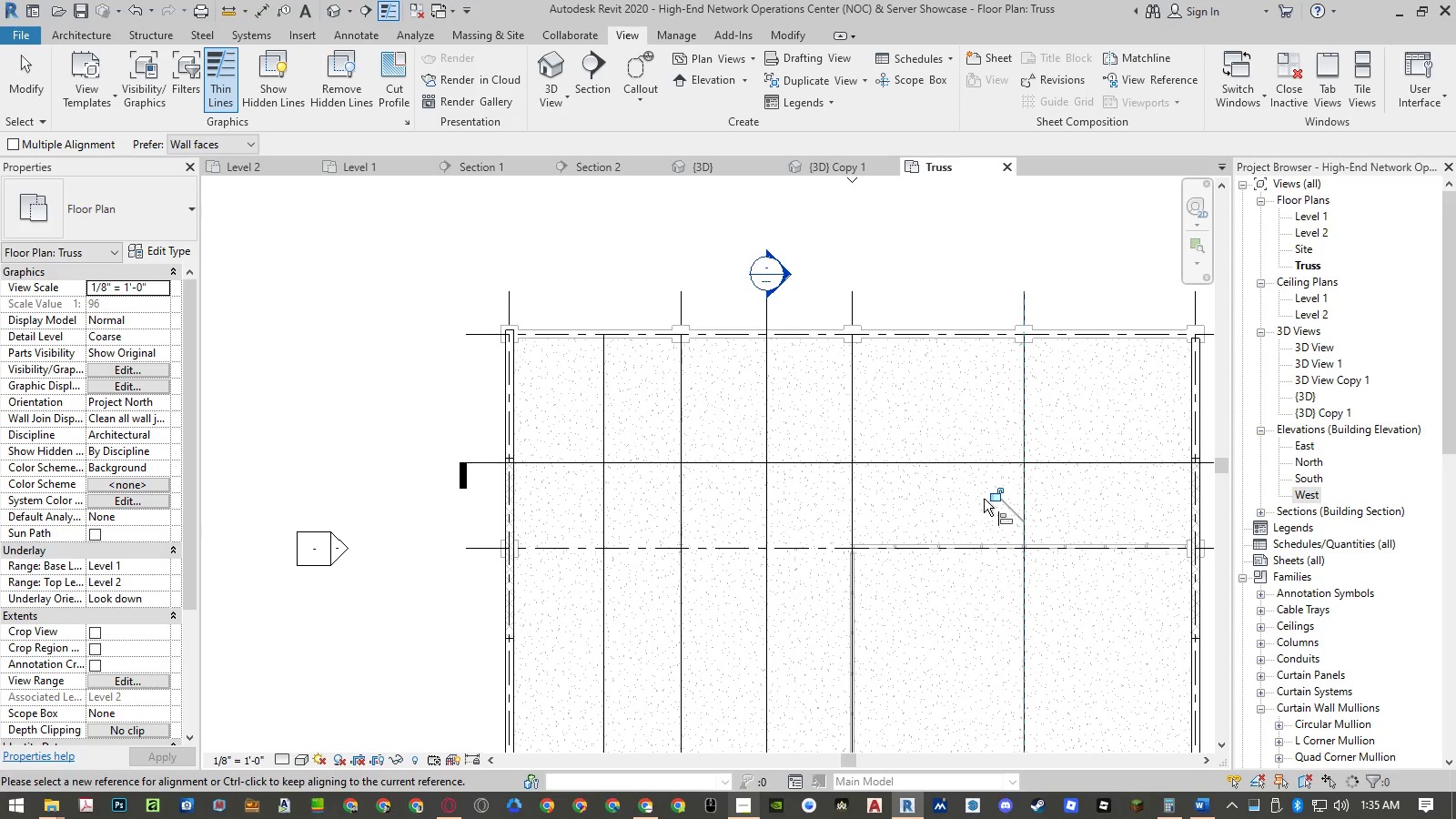 
left_click([992, 497])
 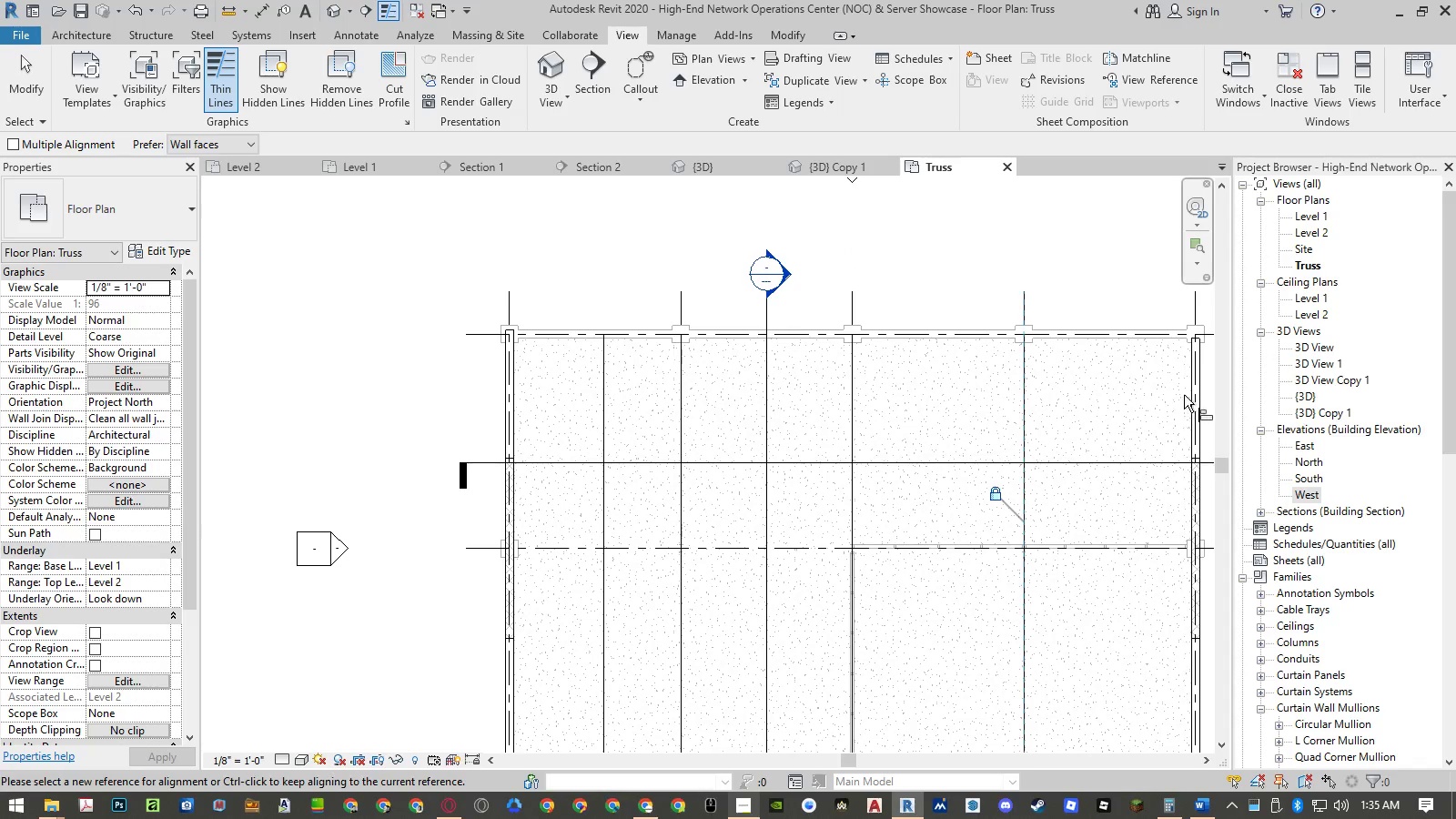 
left_click([1186, 396])
 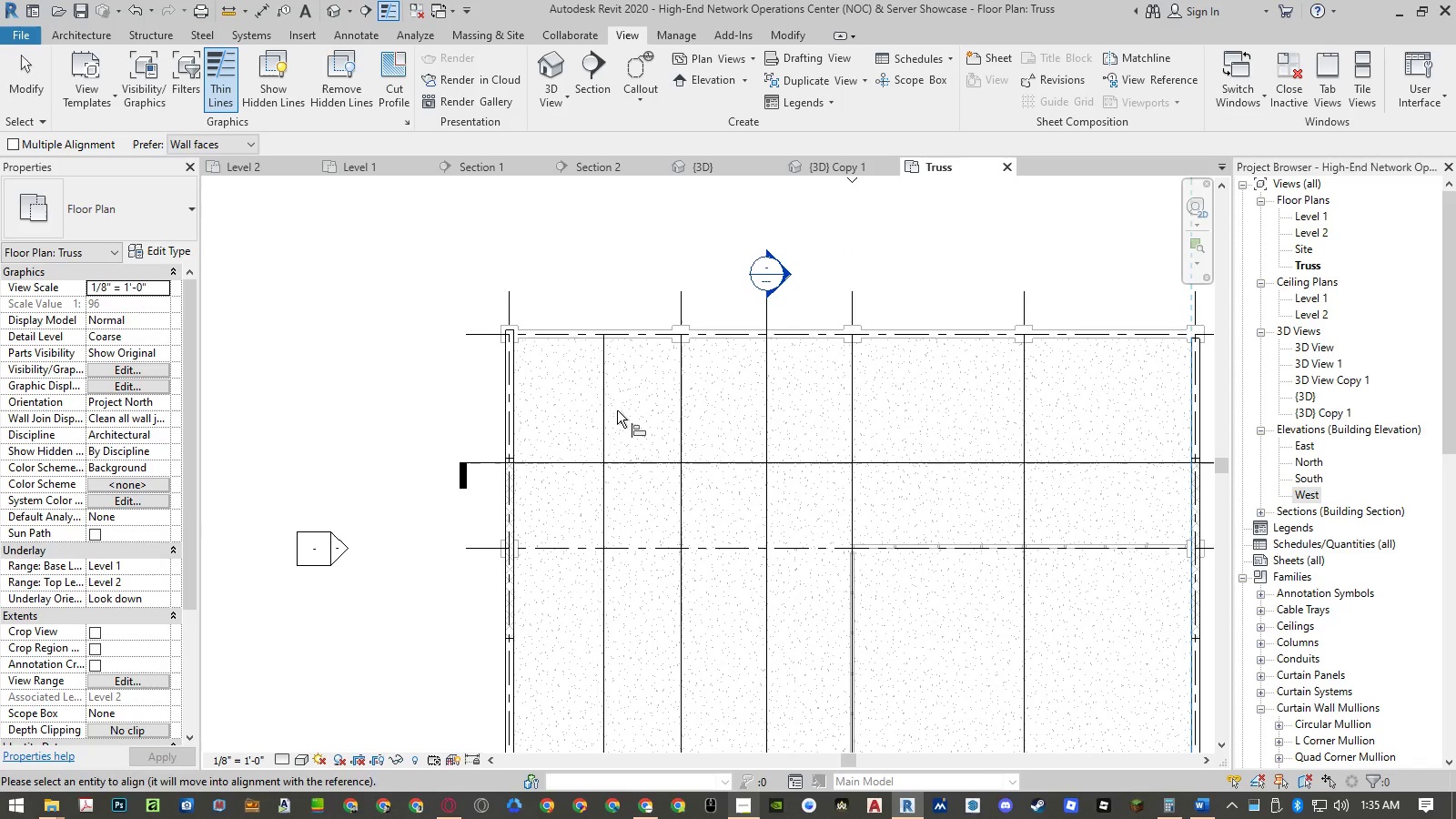 
left_click([605, 413])
 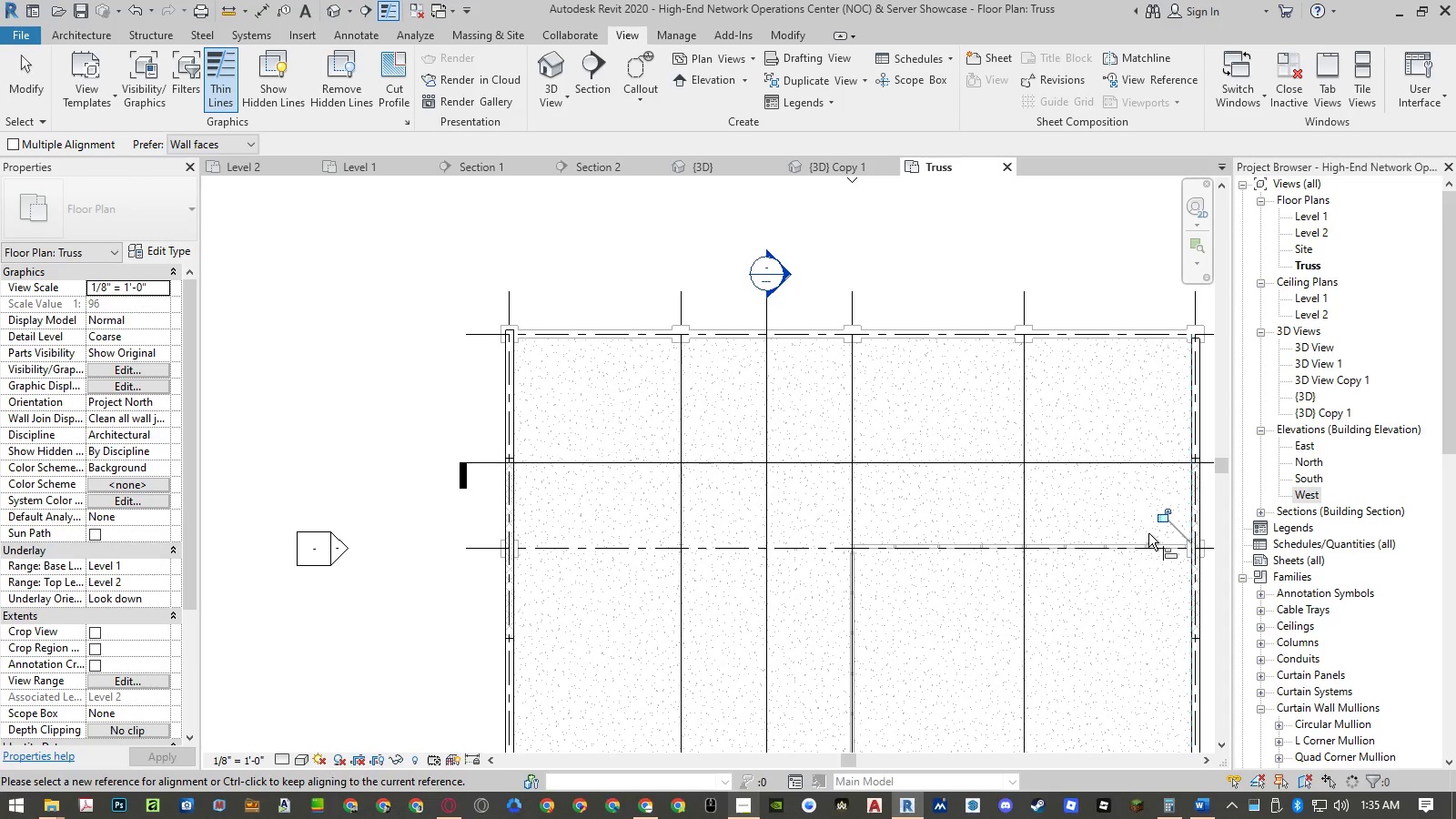 
left_click([1158, 521])
 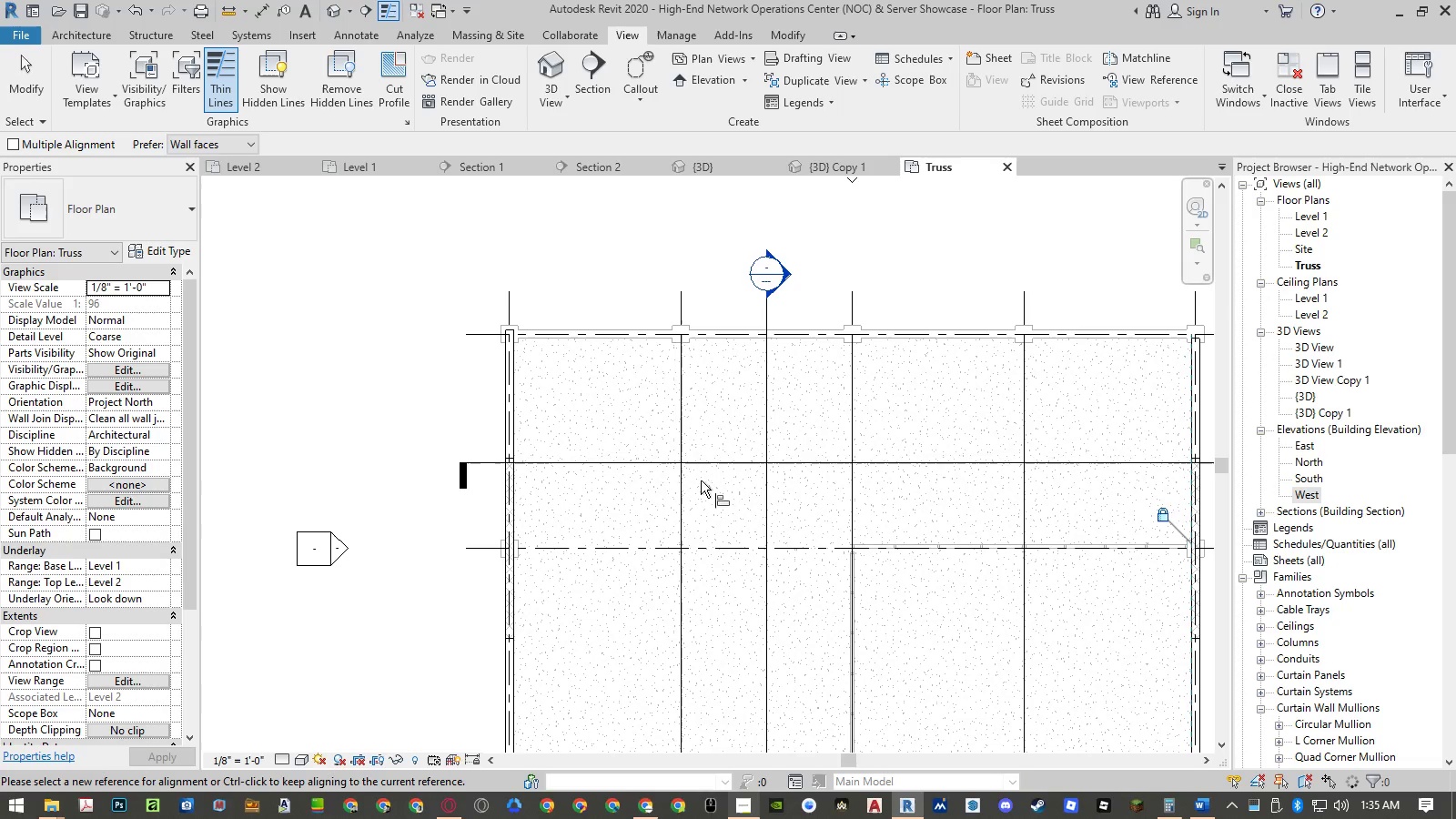 
key(Escape)
 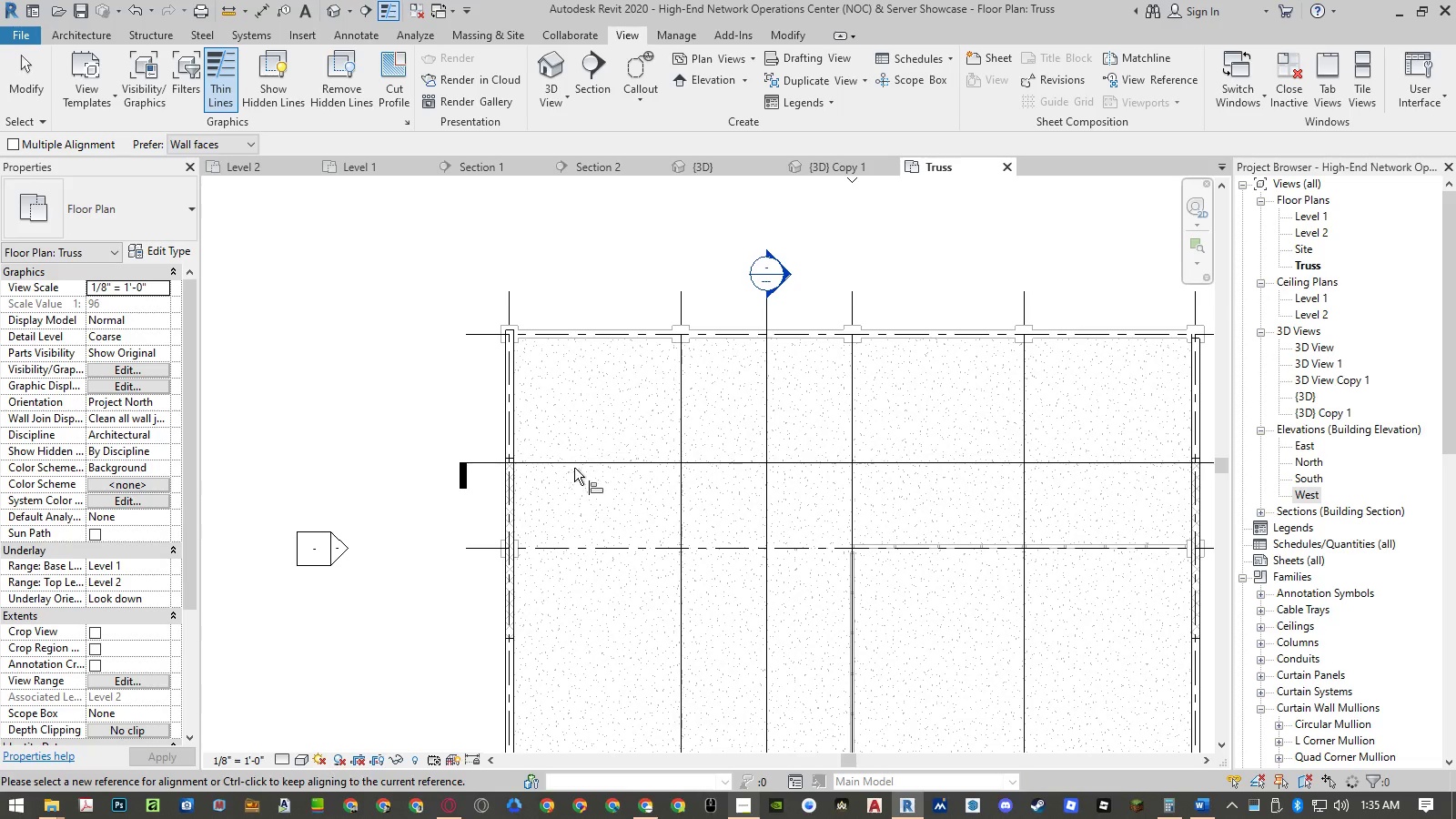 
key(Escape)
 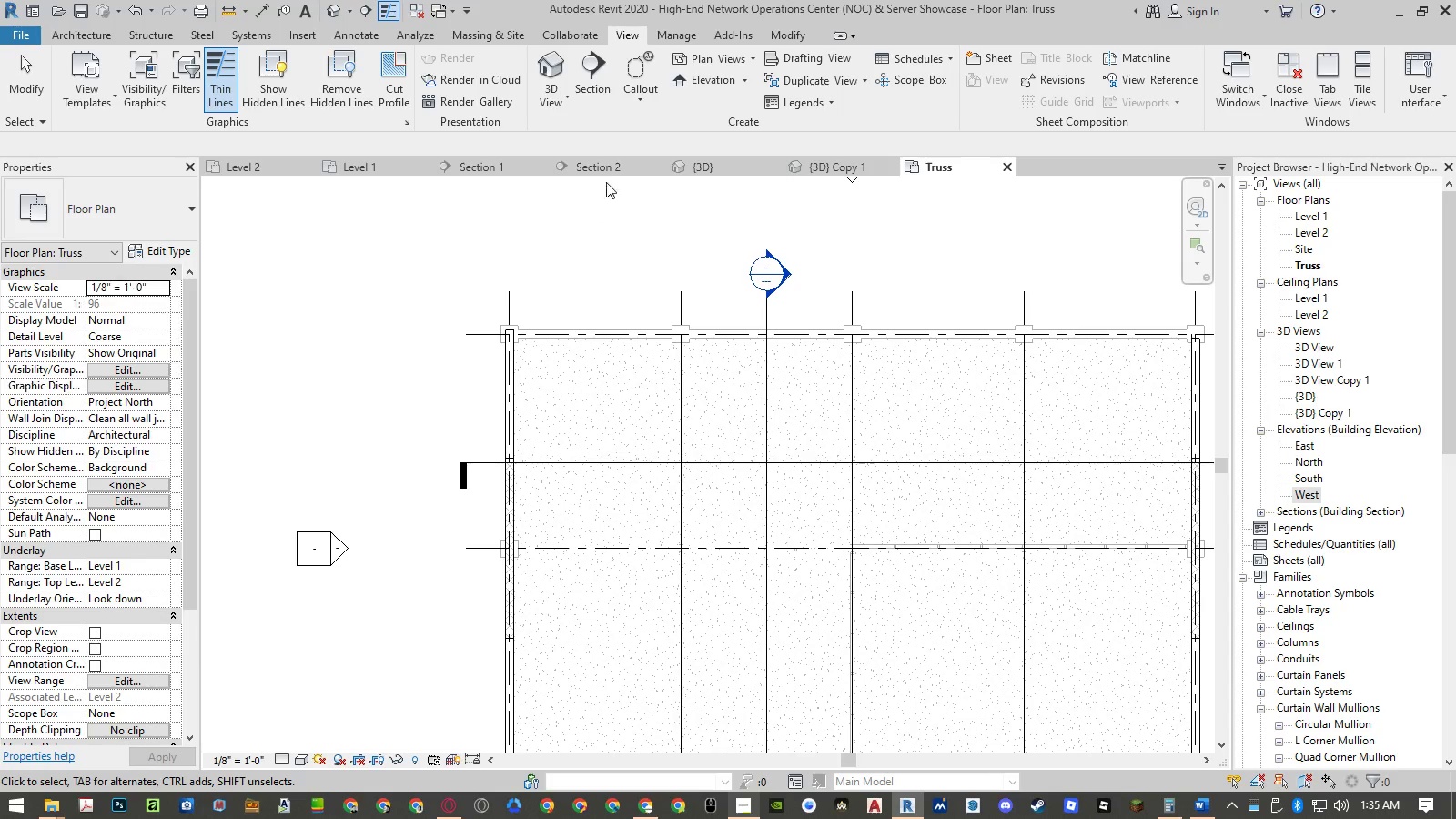 
left_click([827, 164])
 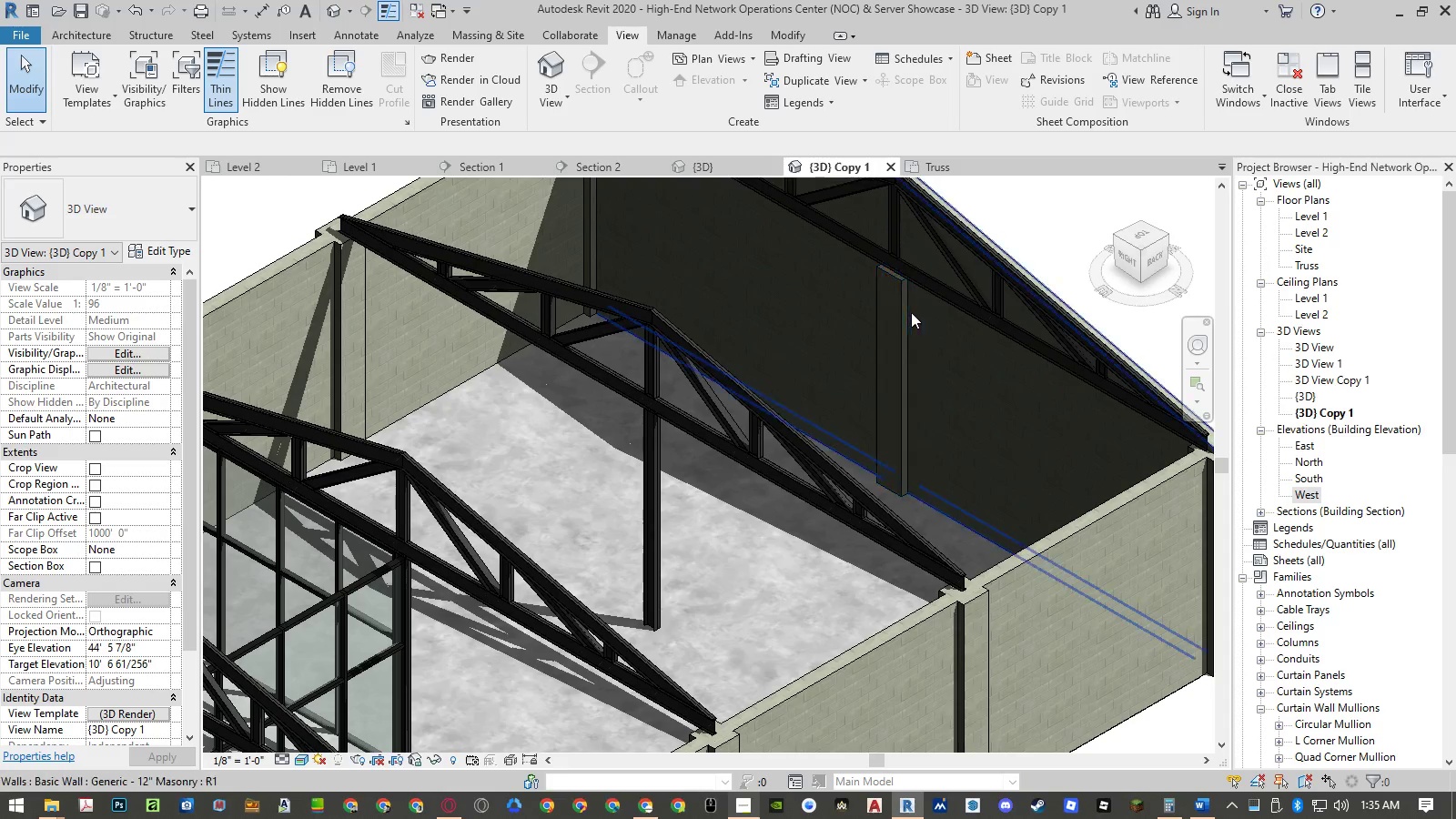 
left_click([956, 294])
 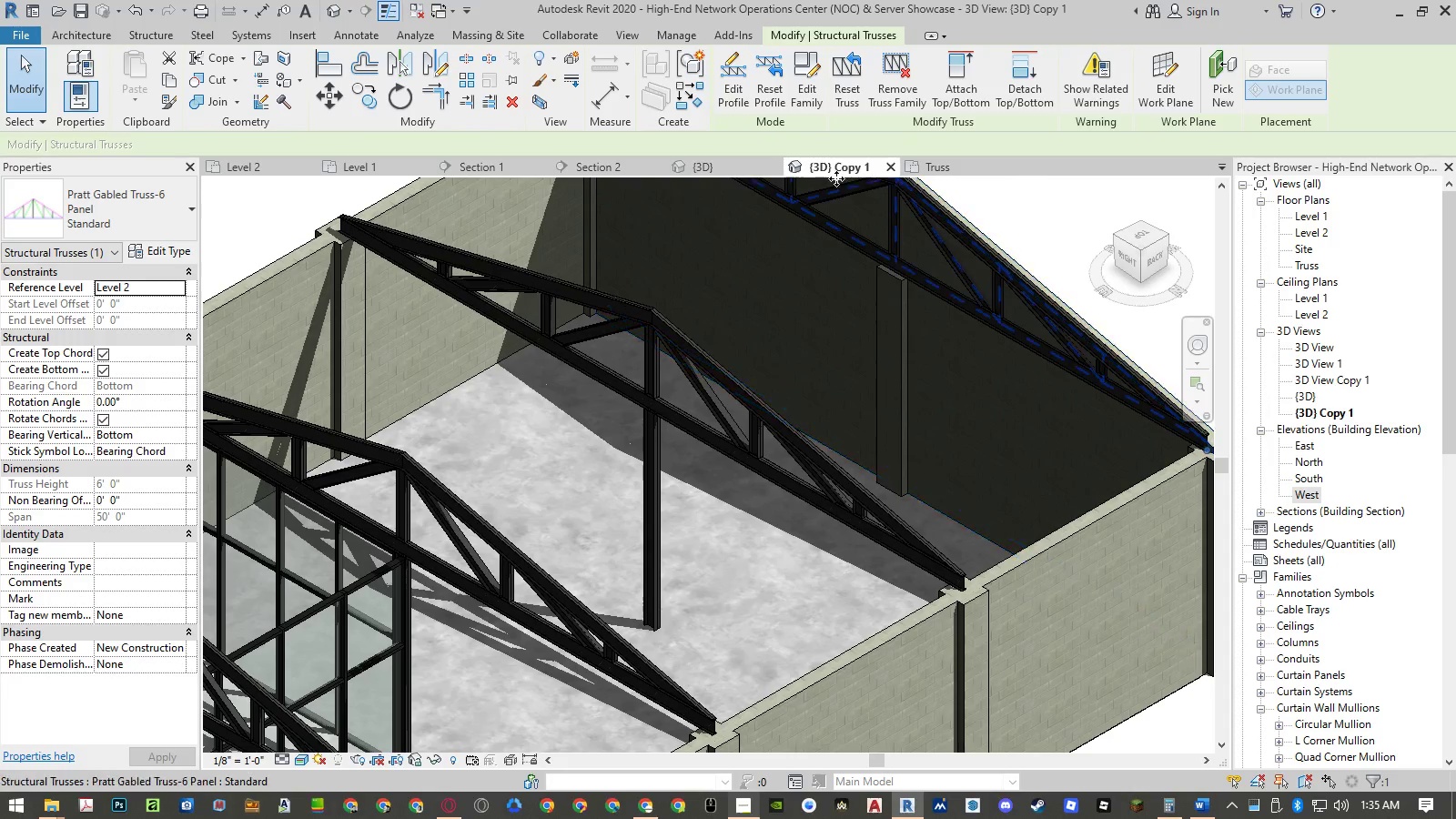 
left_click([938, 167])
 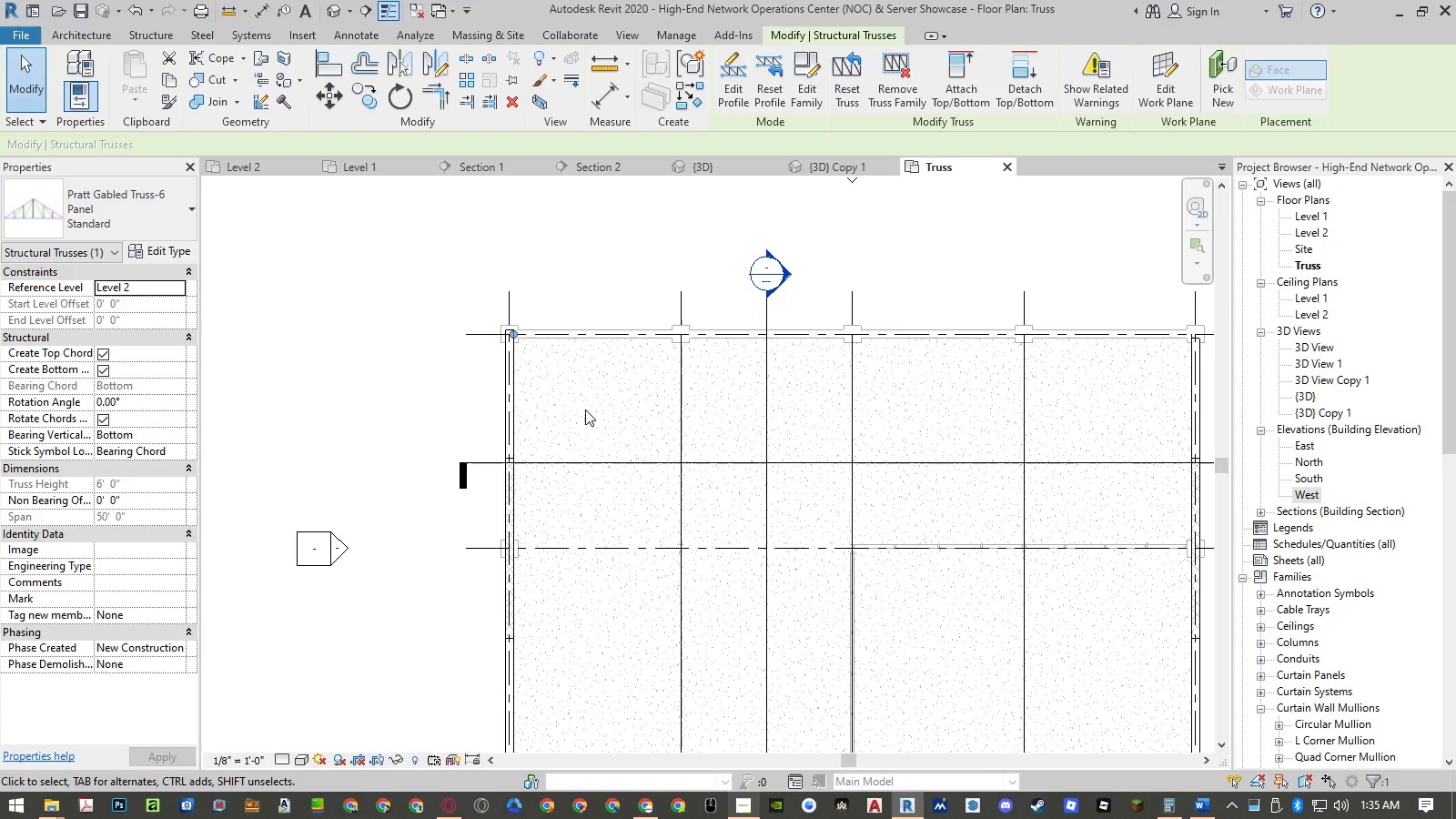 
type(mv)
 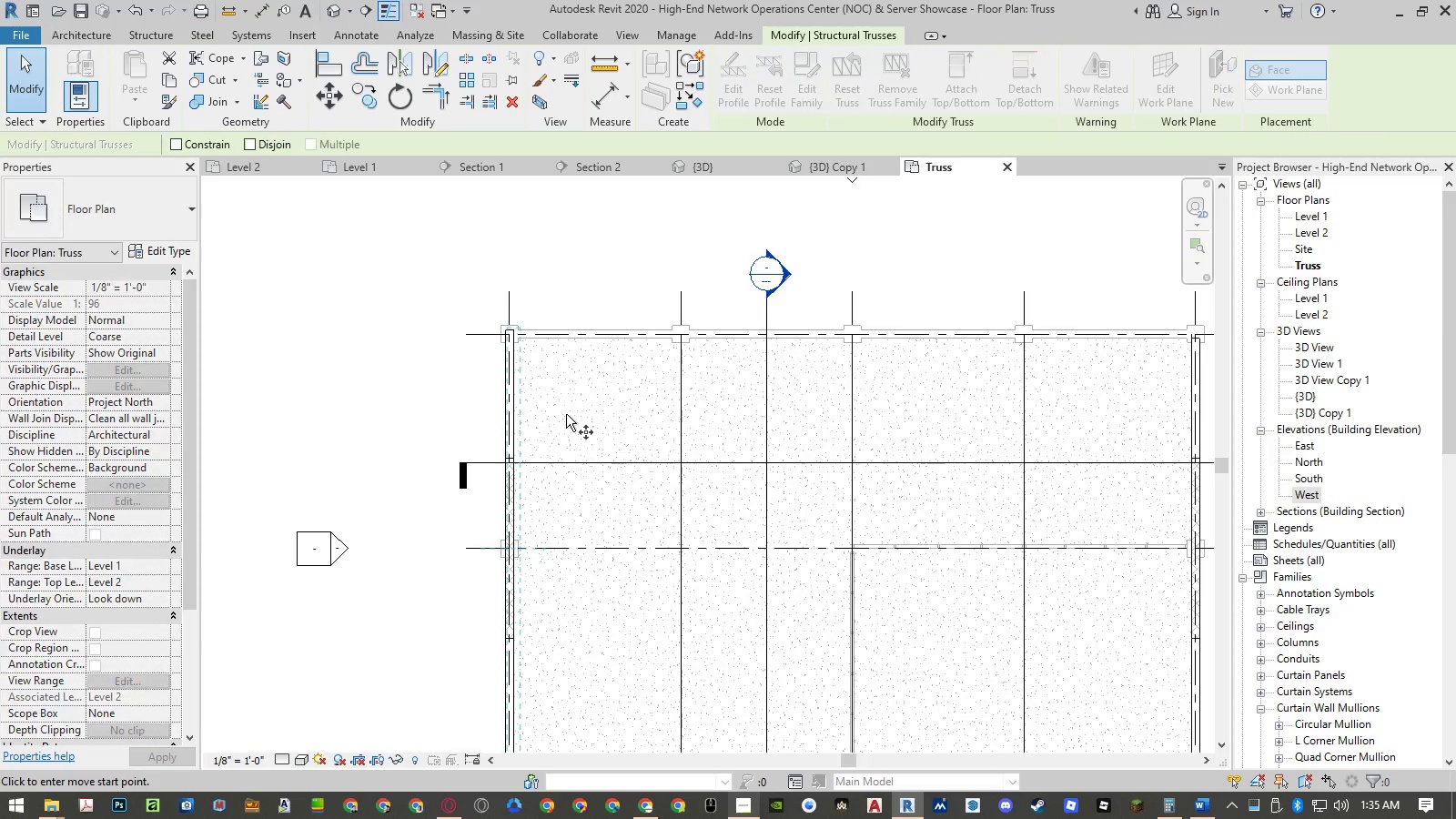 
left_click([565, 414])
 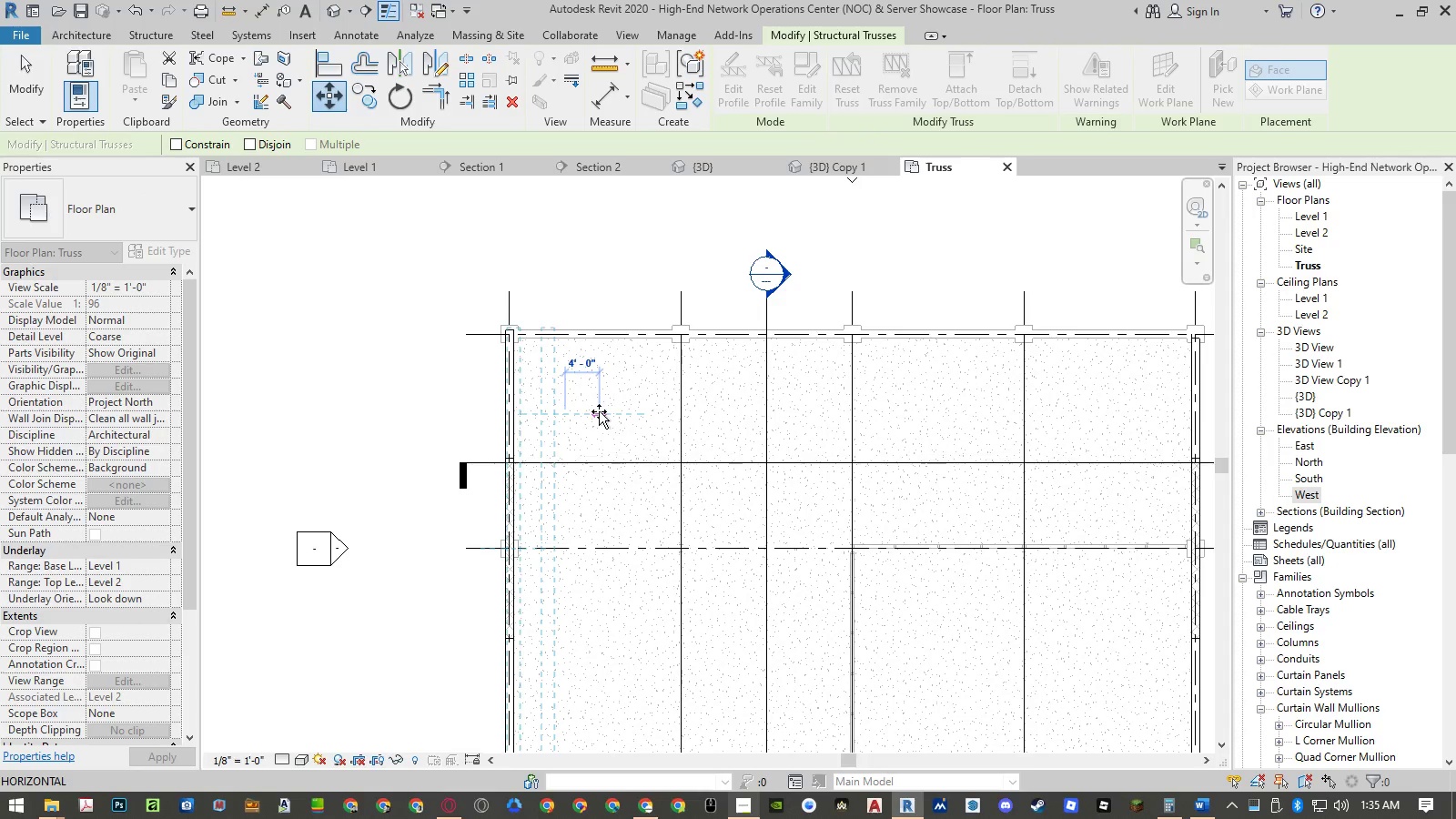 
left_click([599, 411])
 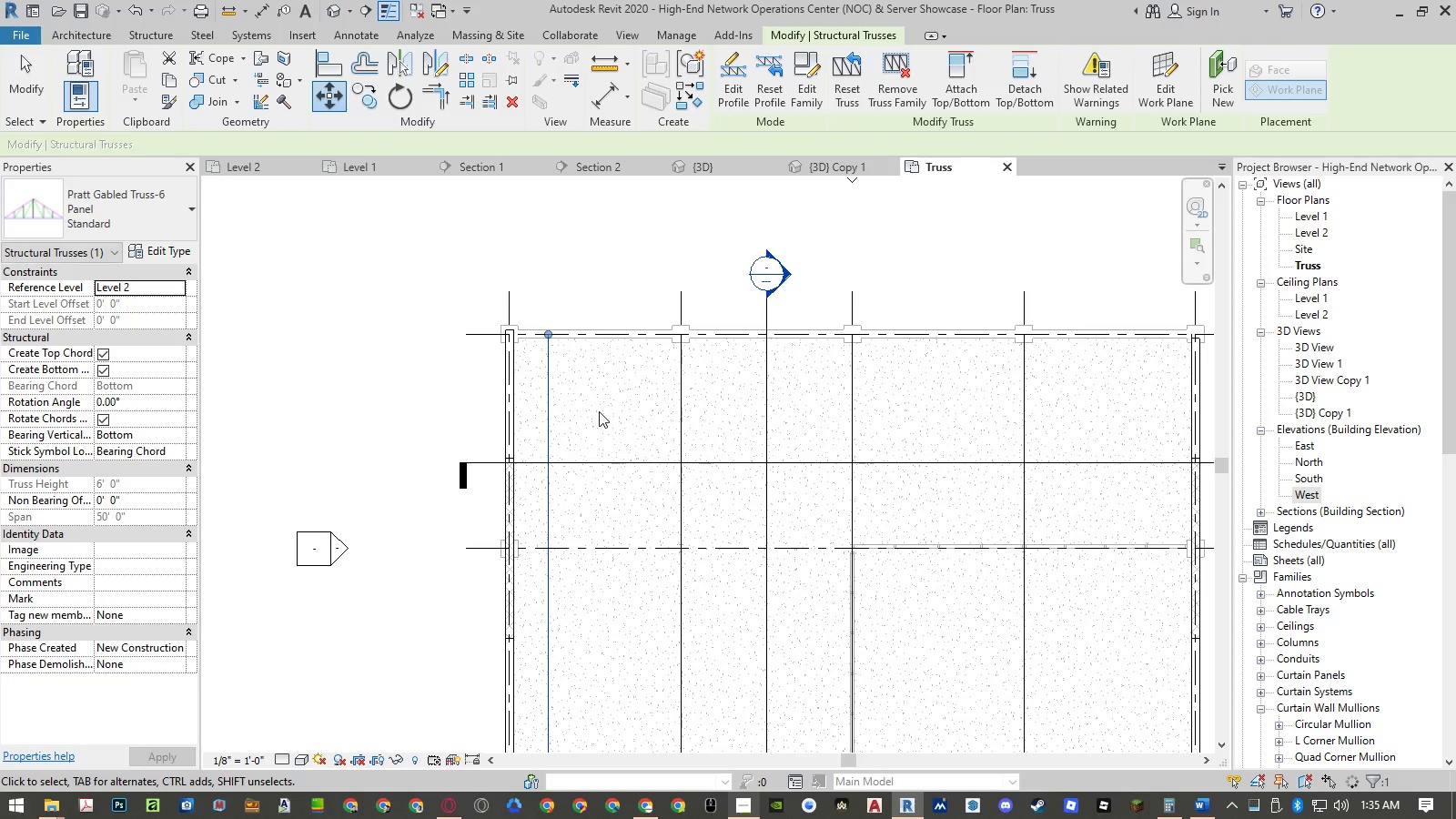 
type(al)
 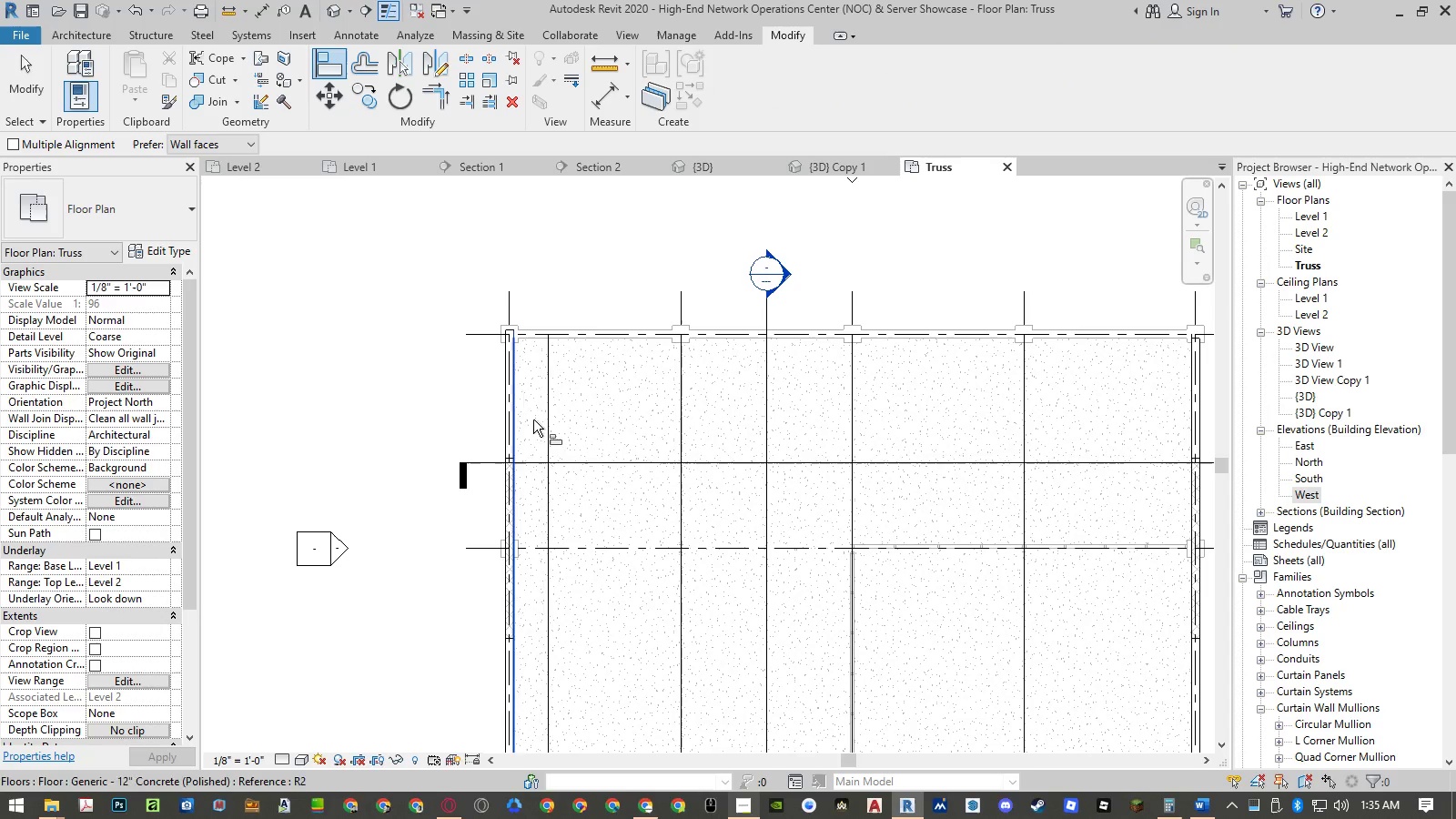 
double_click([544, 420])
 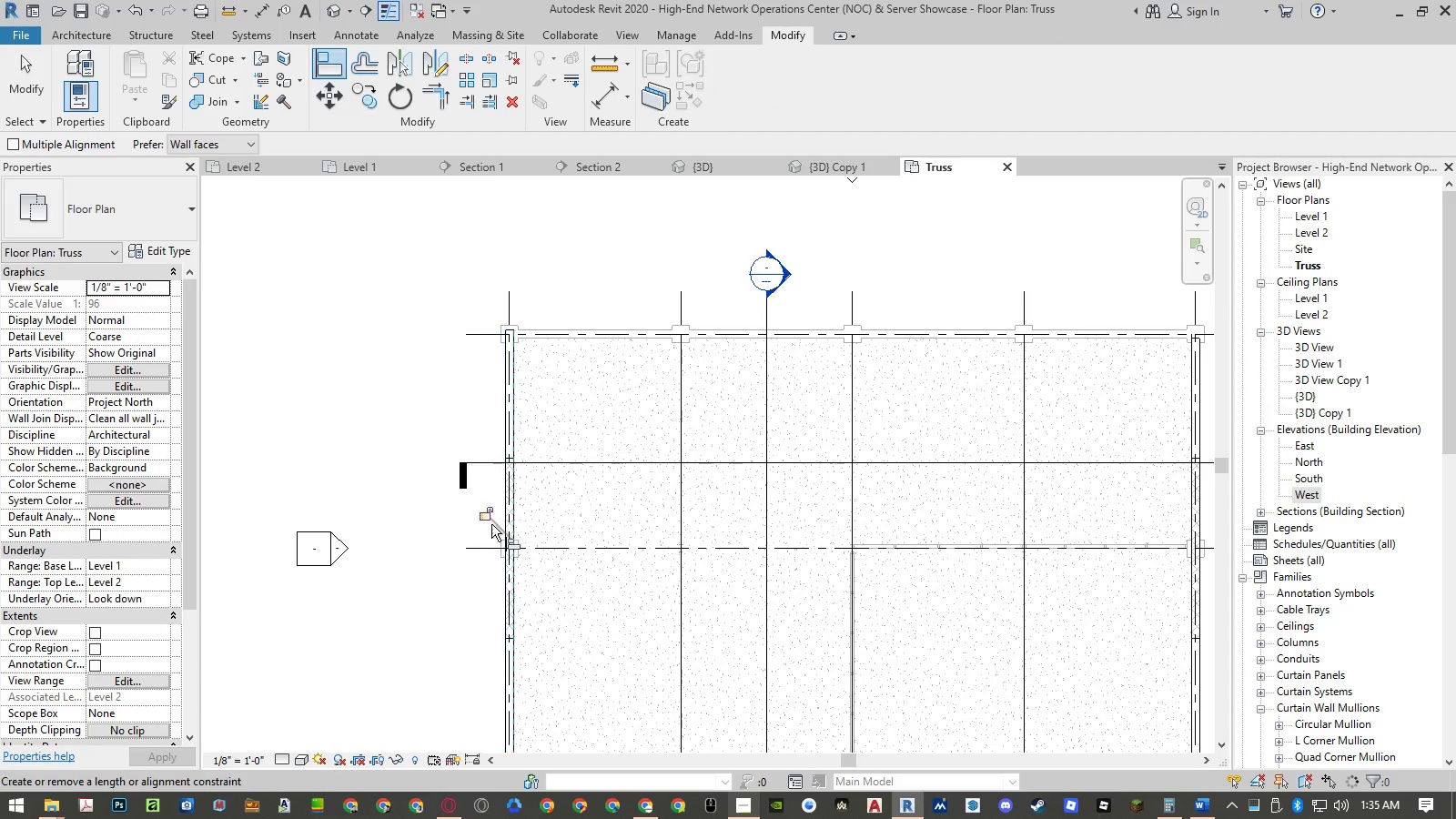 
left_click([485, 520])
 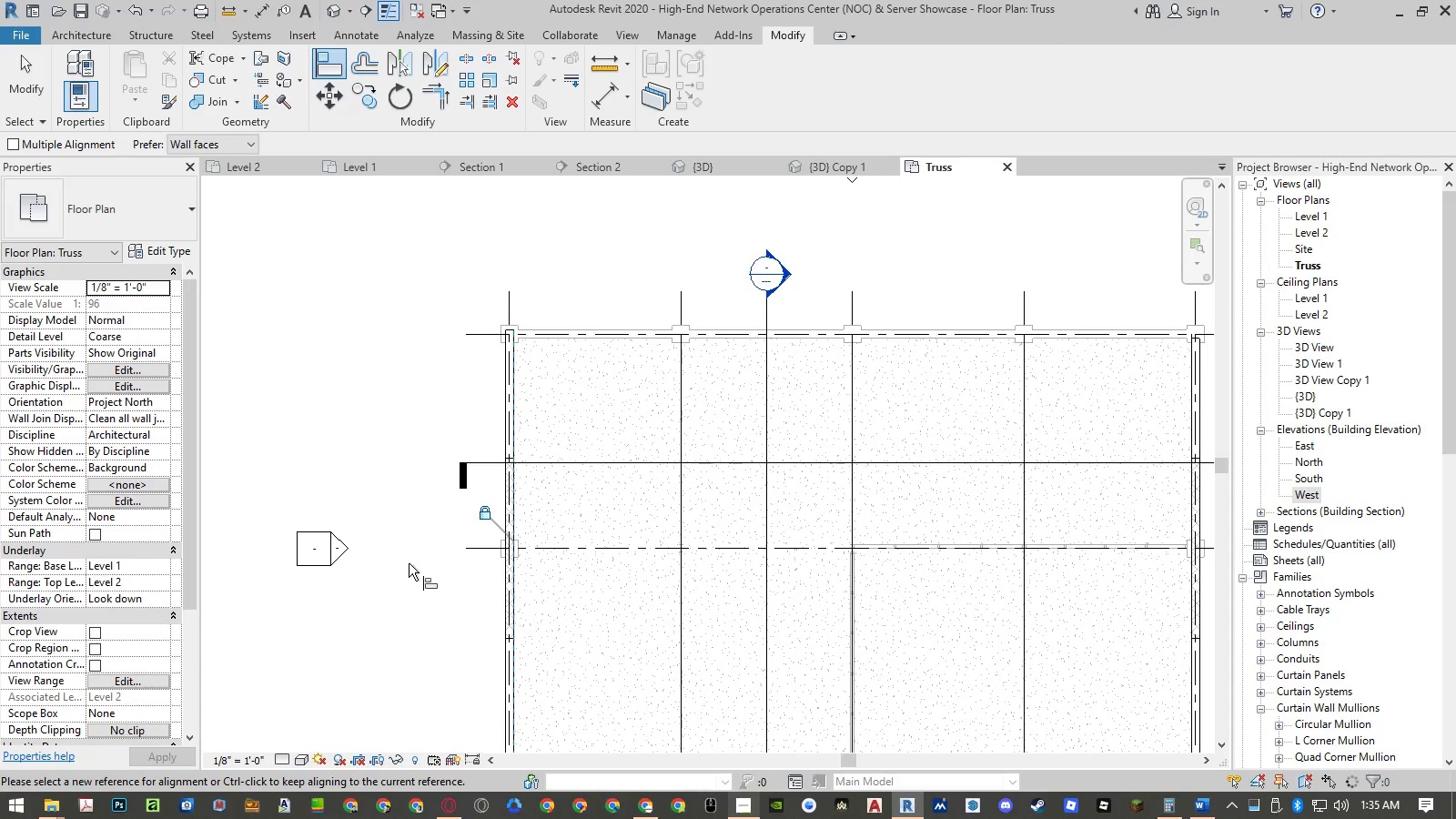 
key(Escape)
 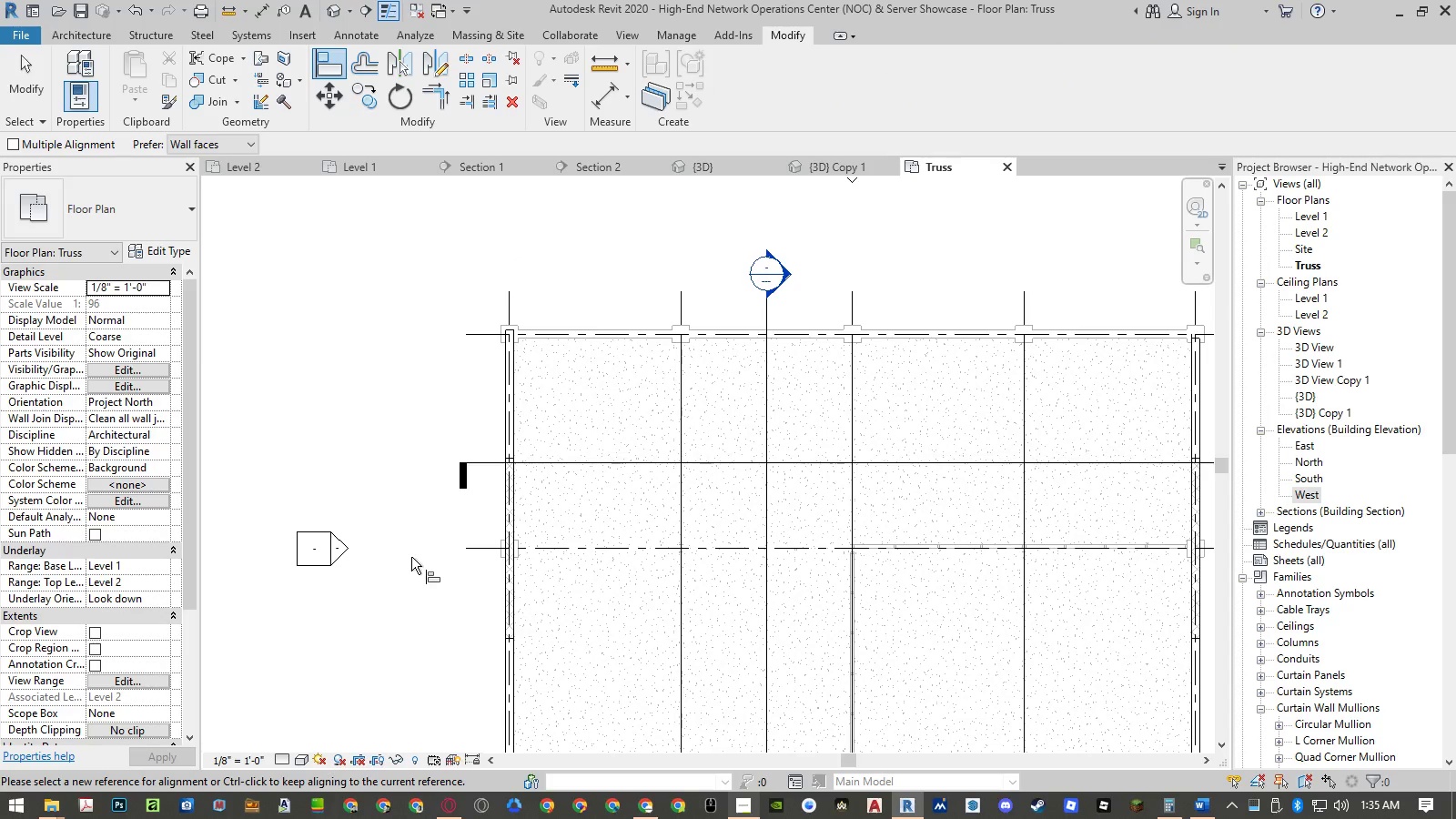 
key(Escape)
 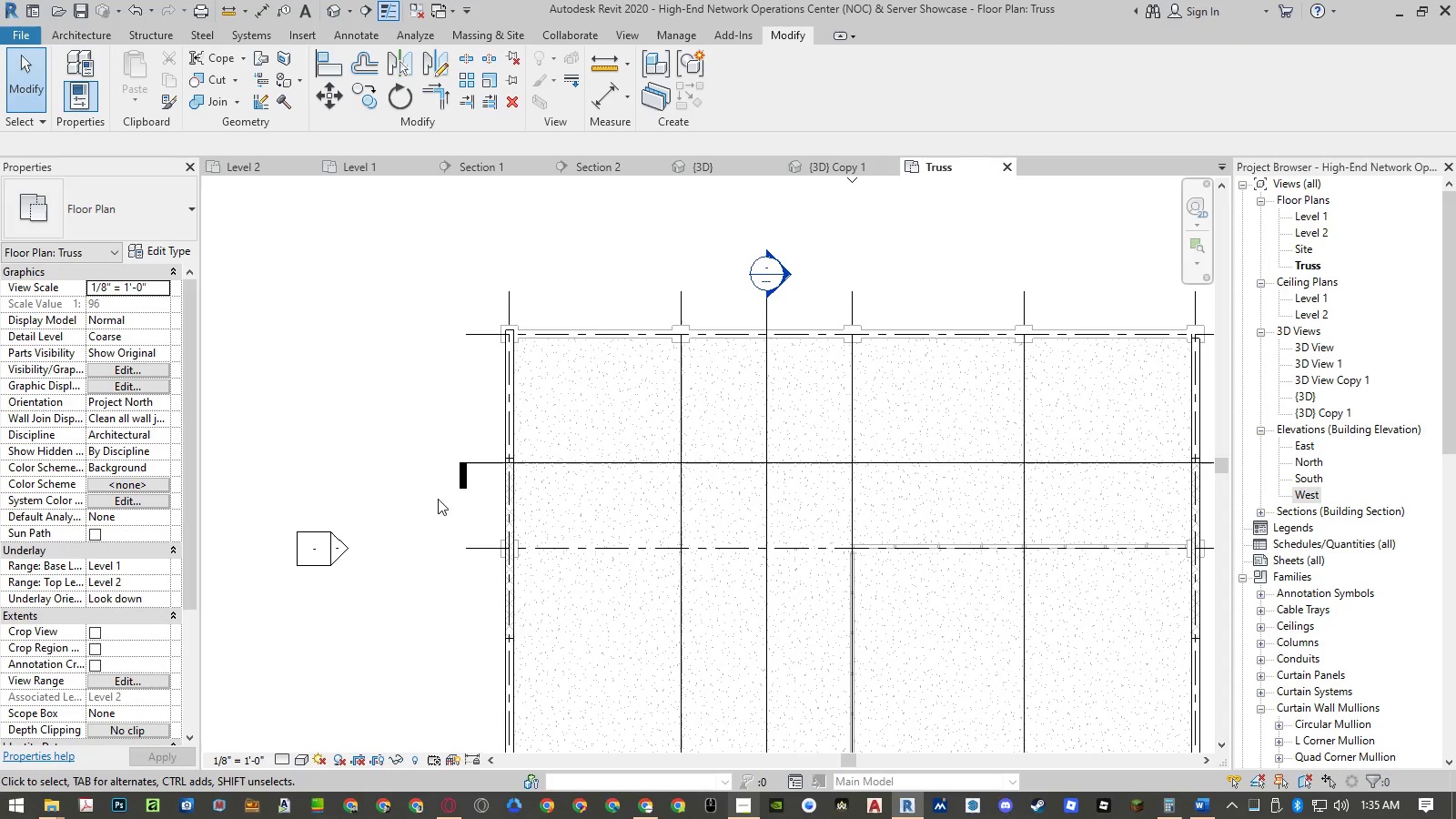 
left_click_drag(start_coordinate=[807, 171], to_coordinate=[589, 160])
 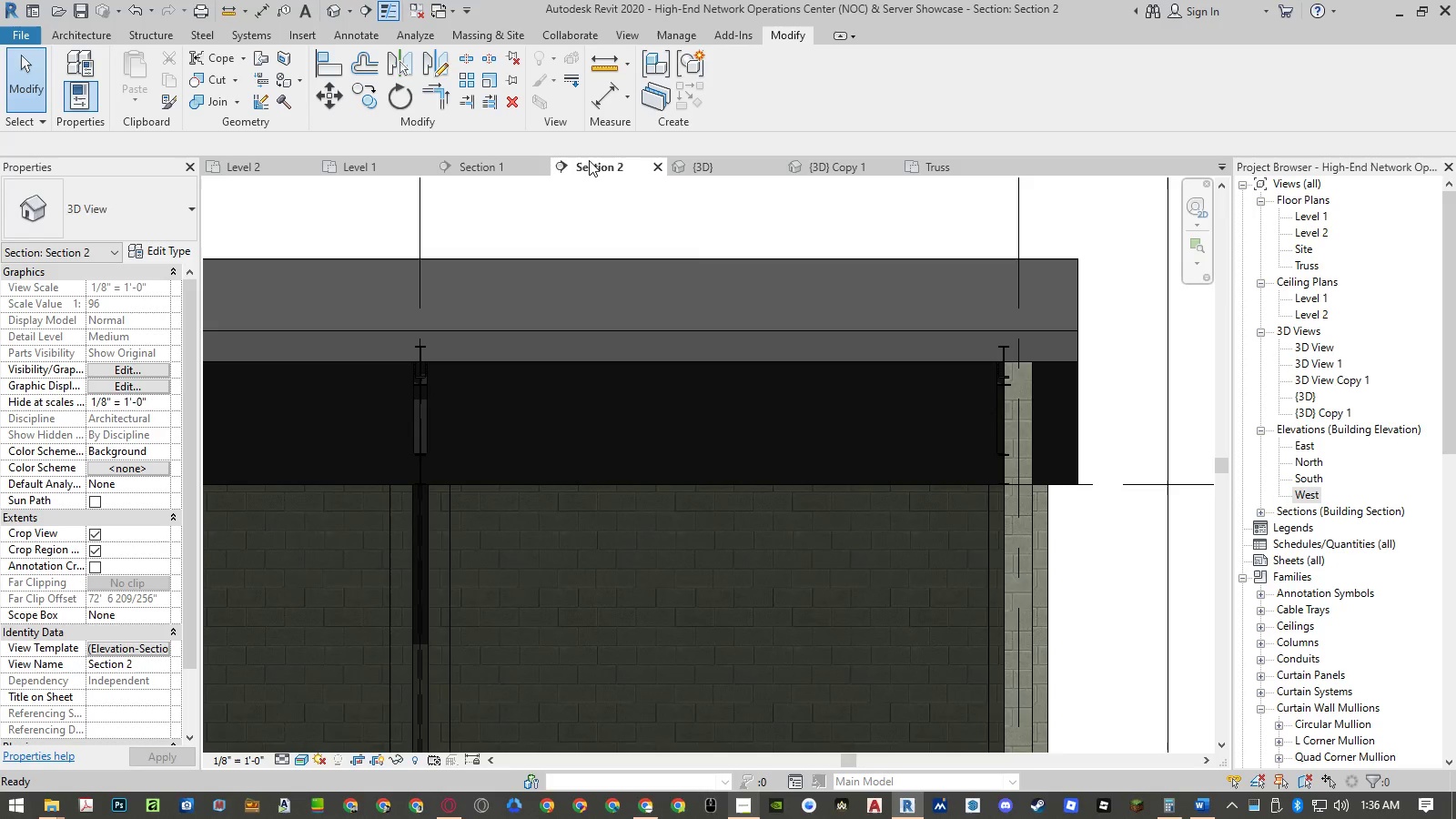 
scroll: coordinate [1009, 466], scroll_direction: down, amount: 4.0
 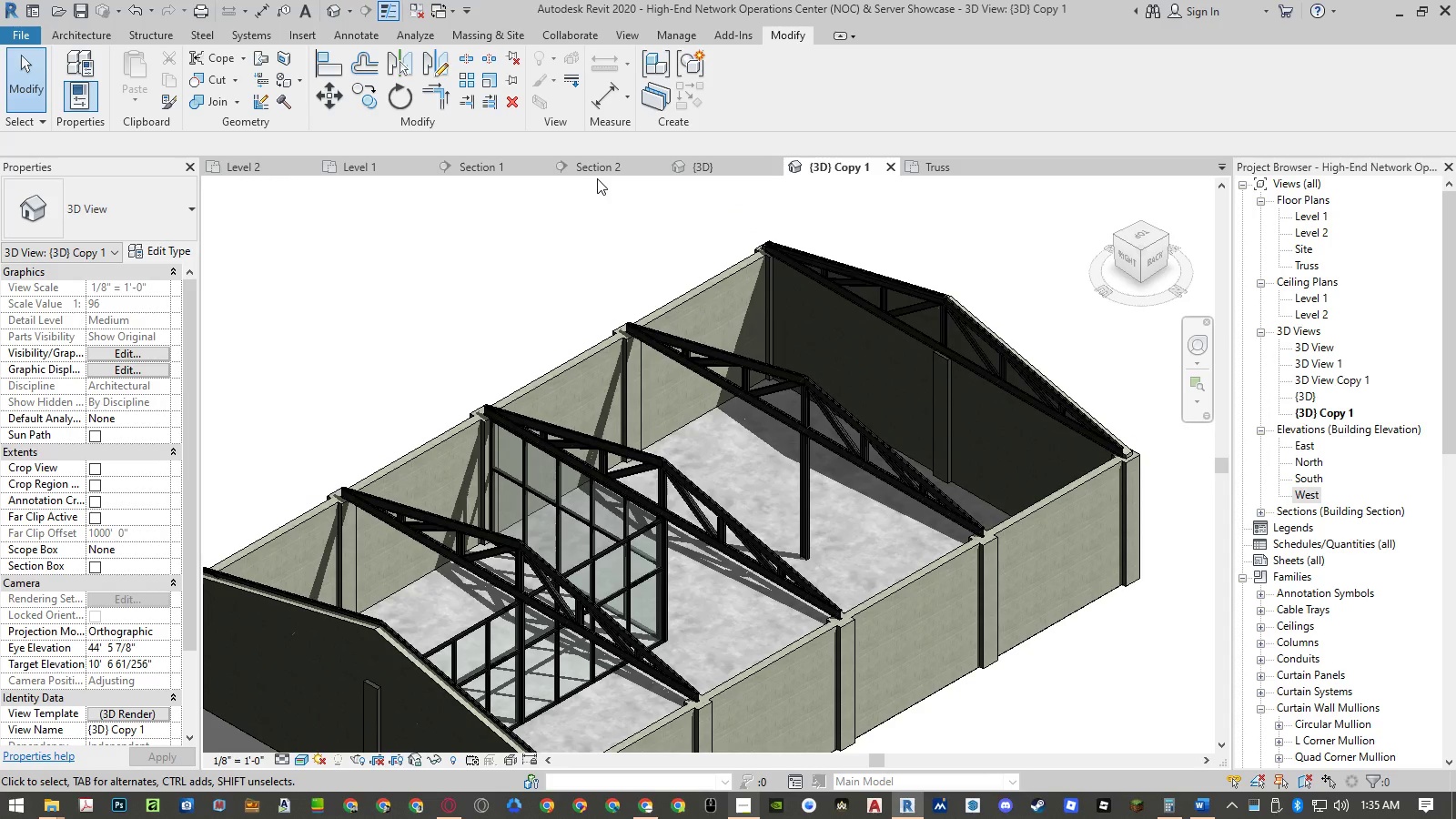 
scroll: coordinate [816, 445], scroll_direction: up, amount: 5.0
 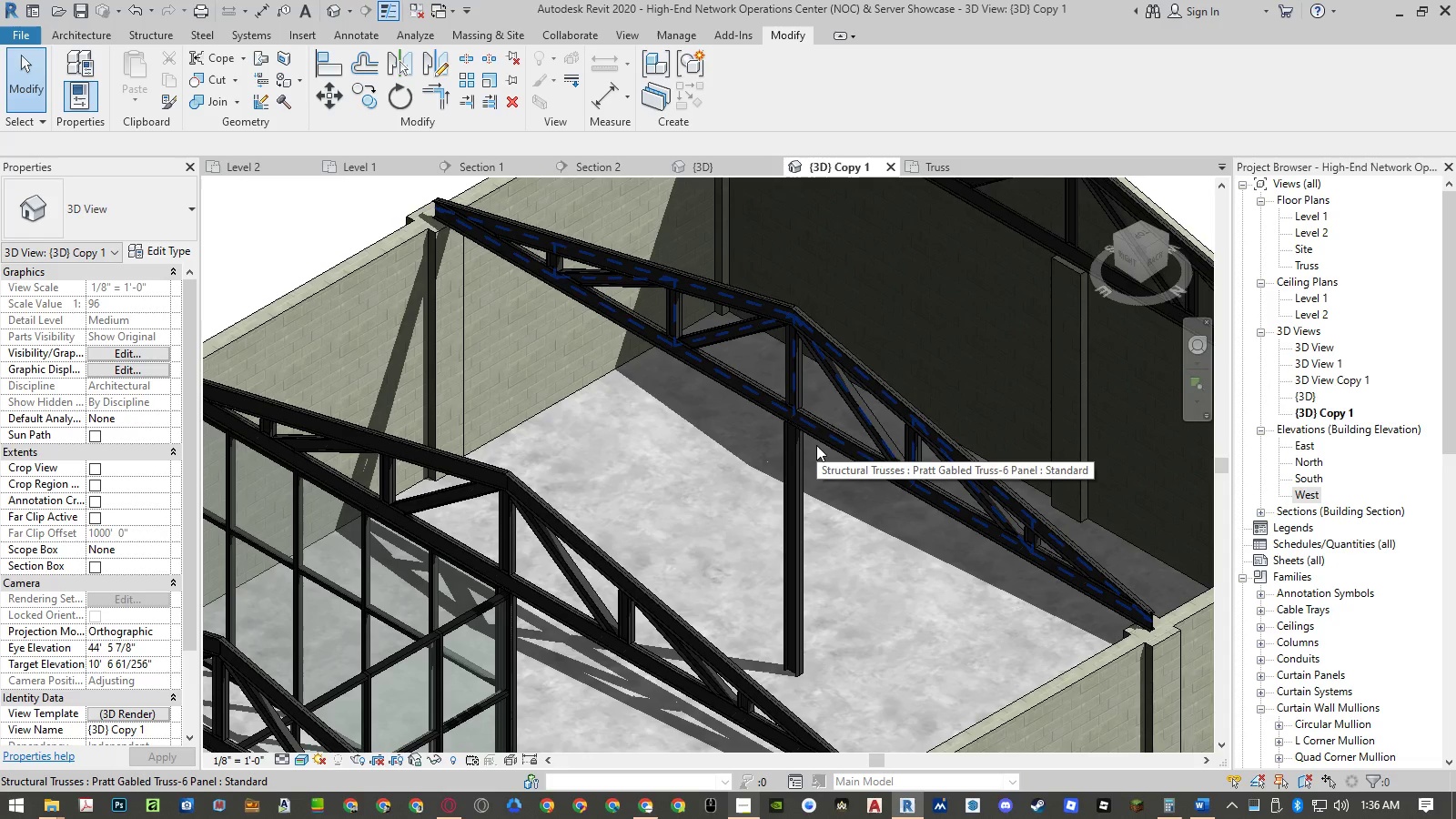 
left_click([589, 160])
 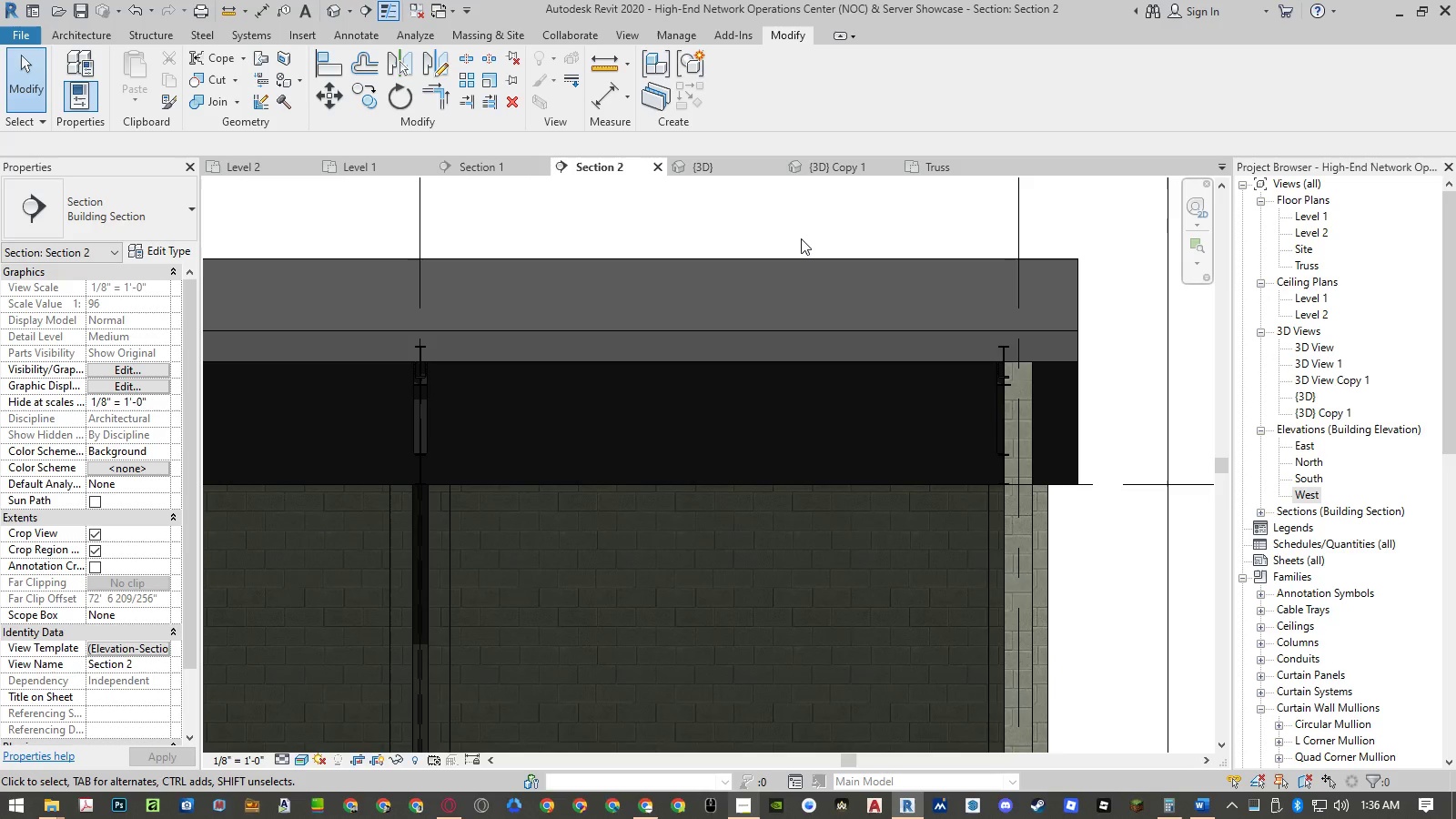 
wait(6.33)
 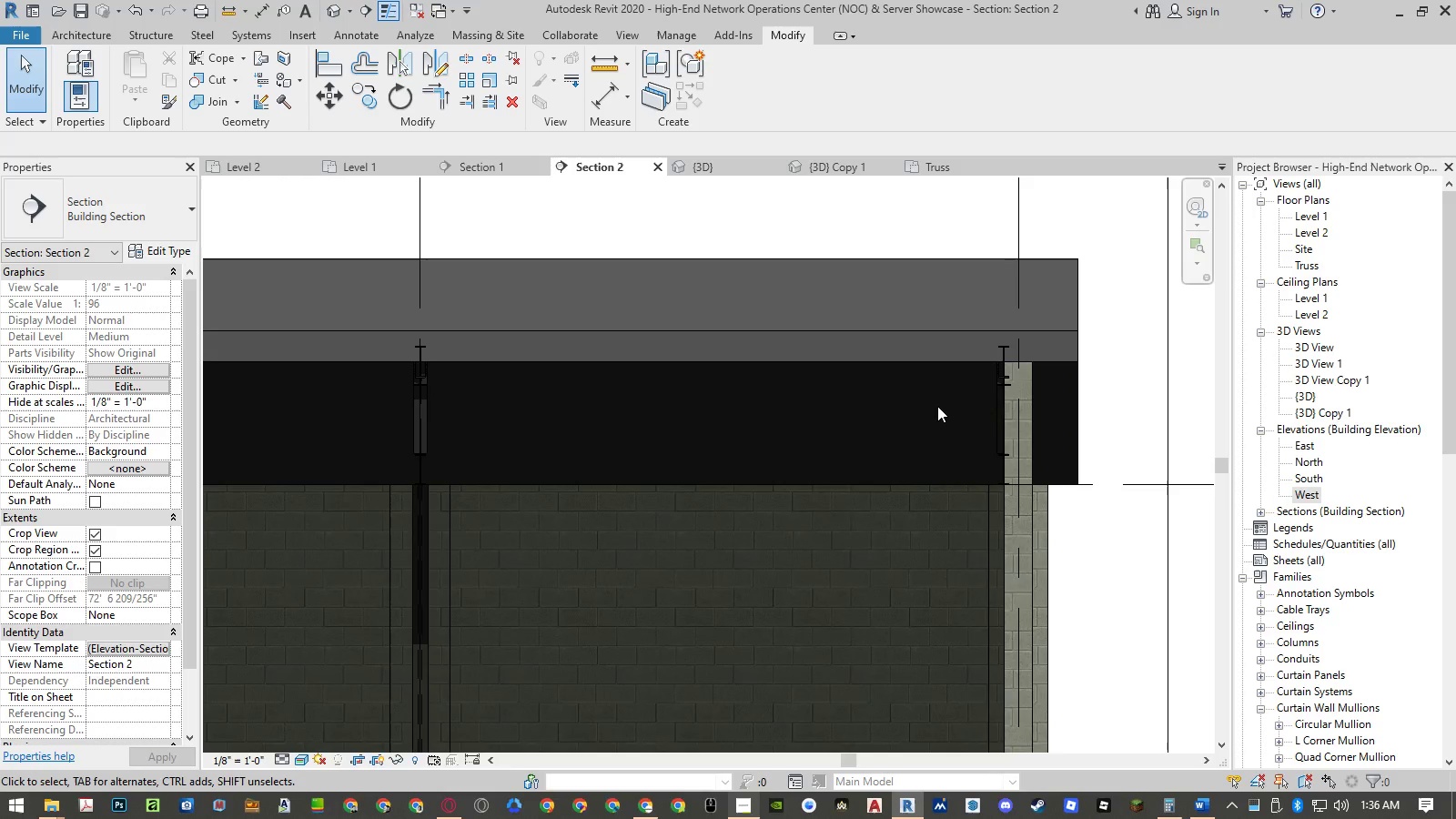 
left_click([503, 164])
 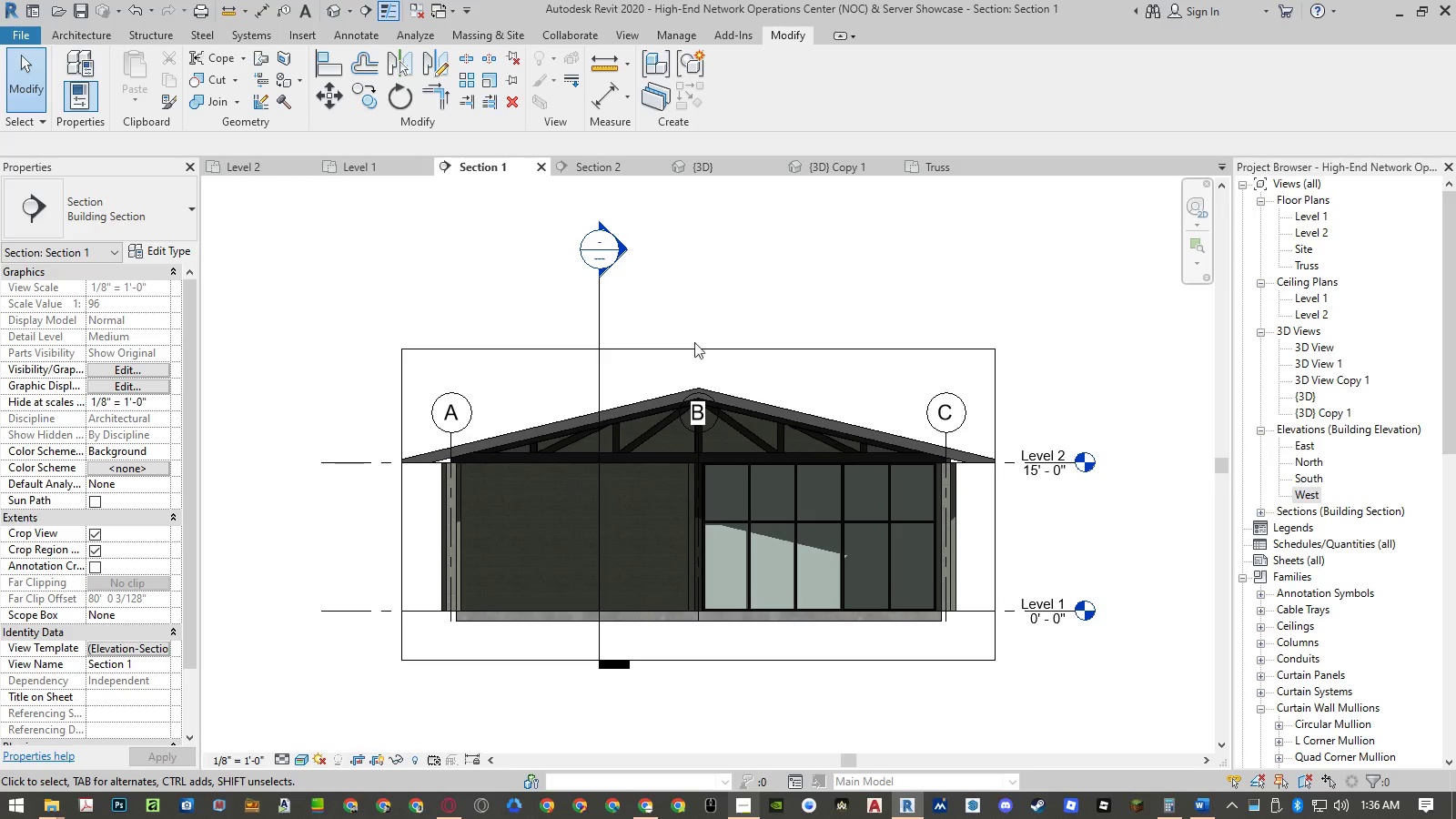 
scroll: coordinate [766, 394], scroll_direction: up, amount: 3.0
 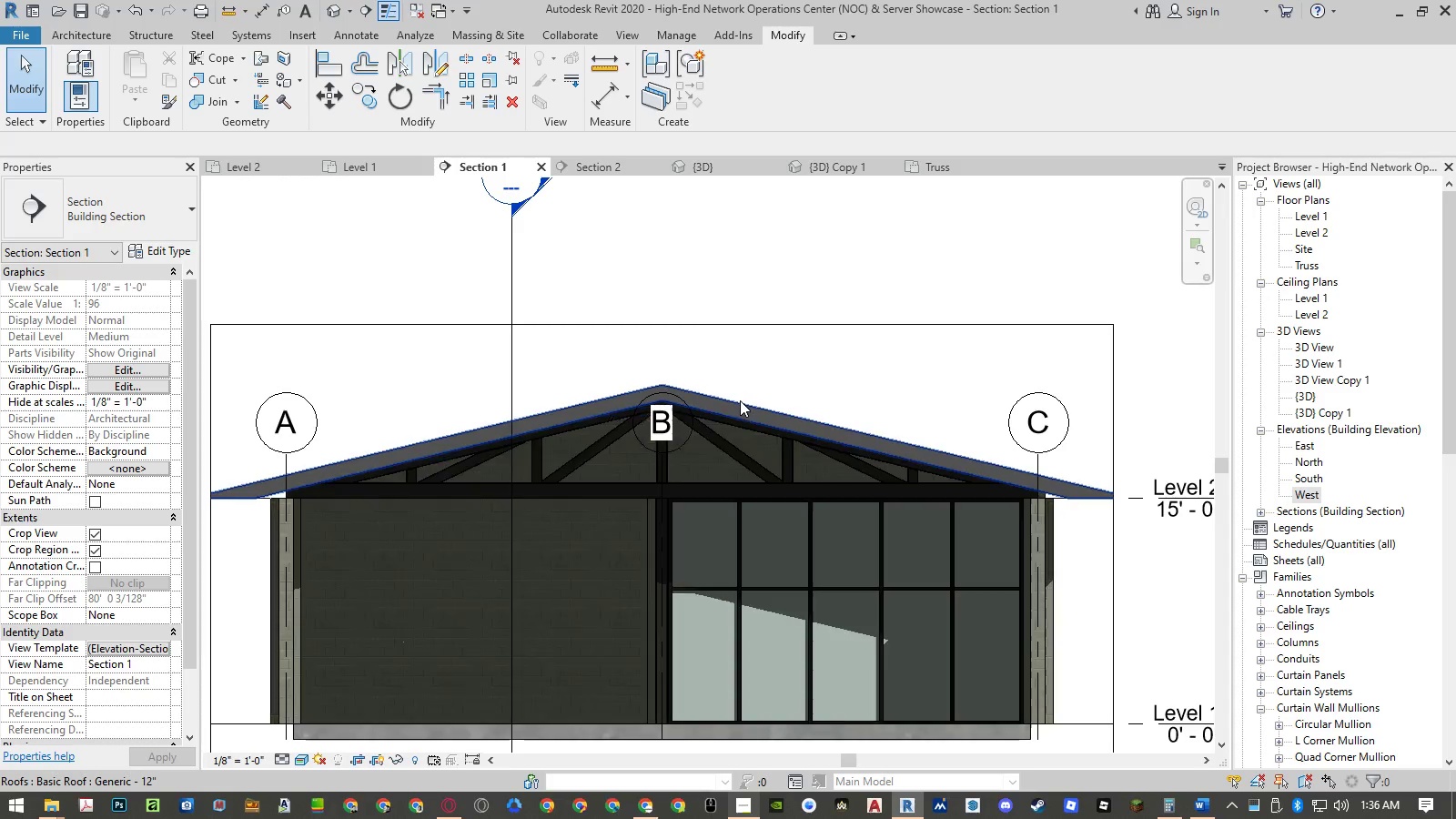 
left_click([740, 400])
 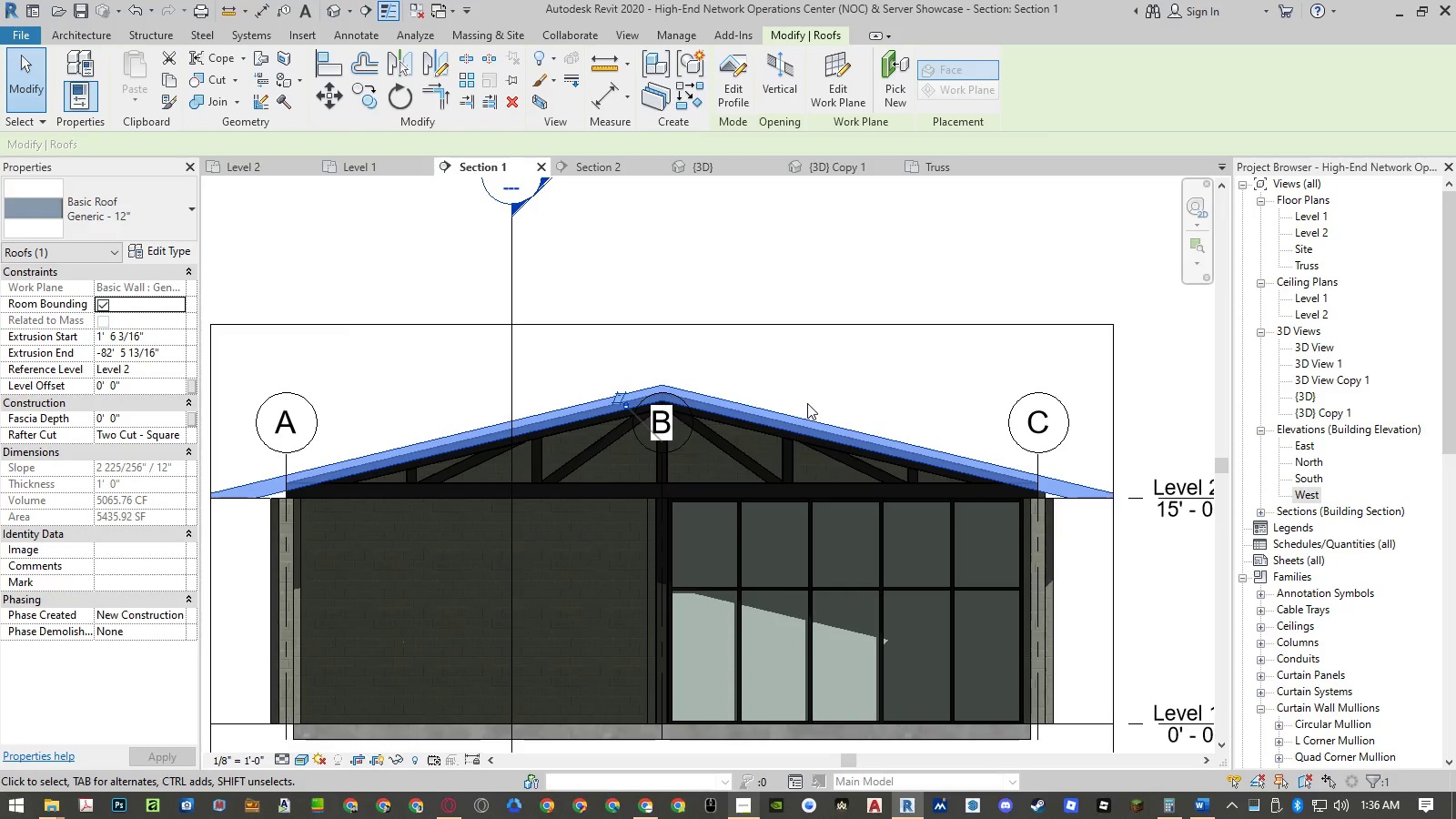 
type(mv)
 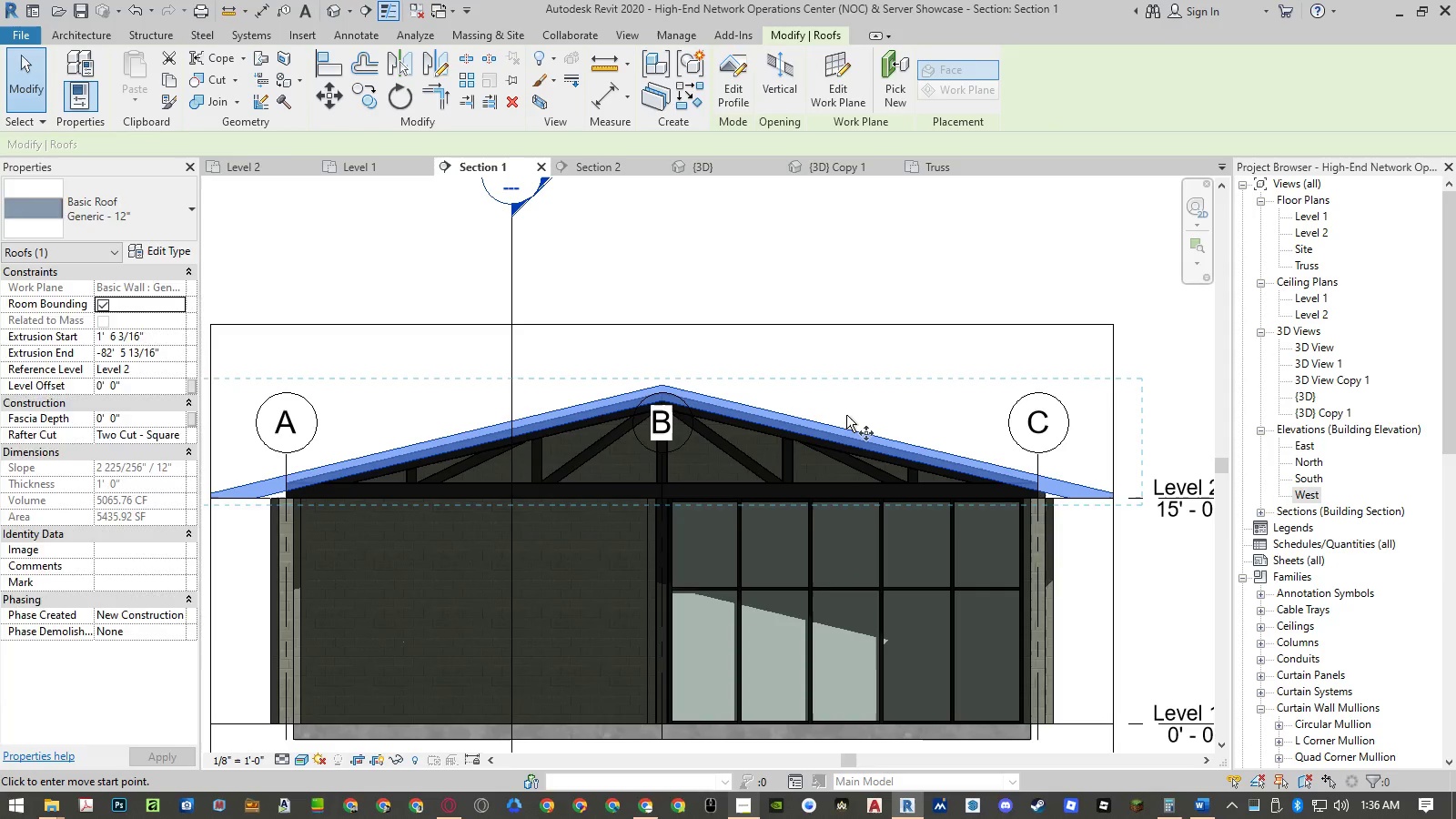 
left_click([846, 415])
 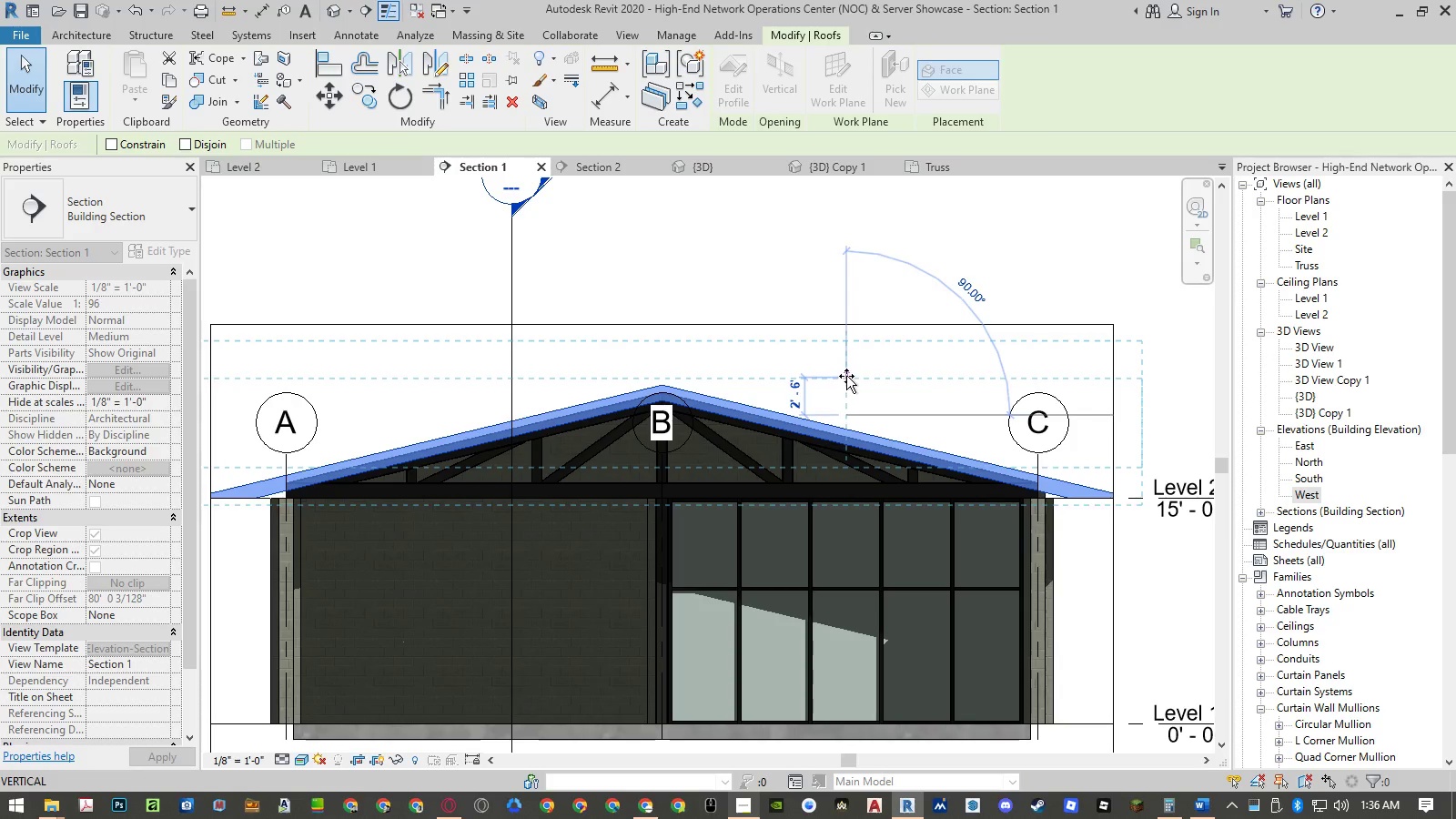 
left_click([846, 376])
 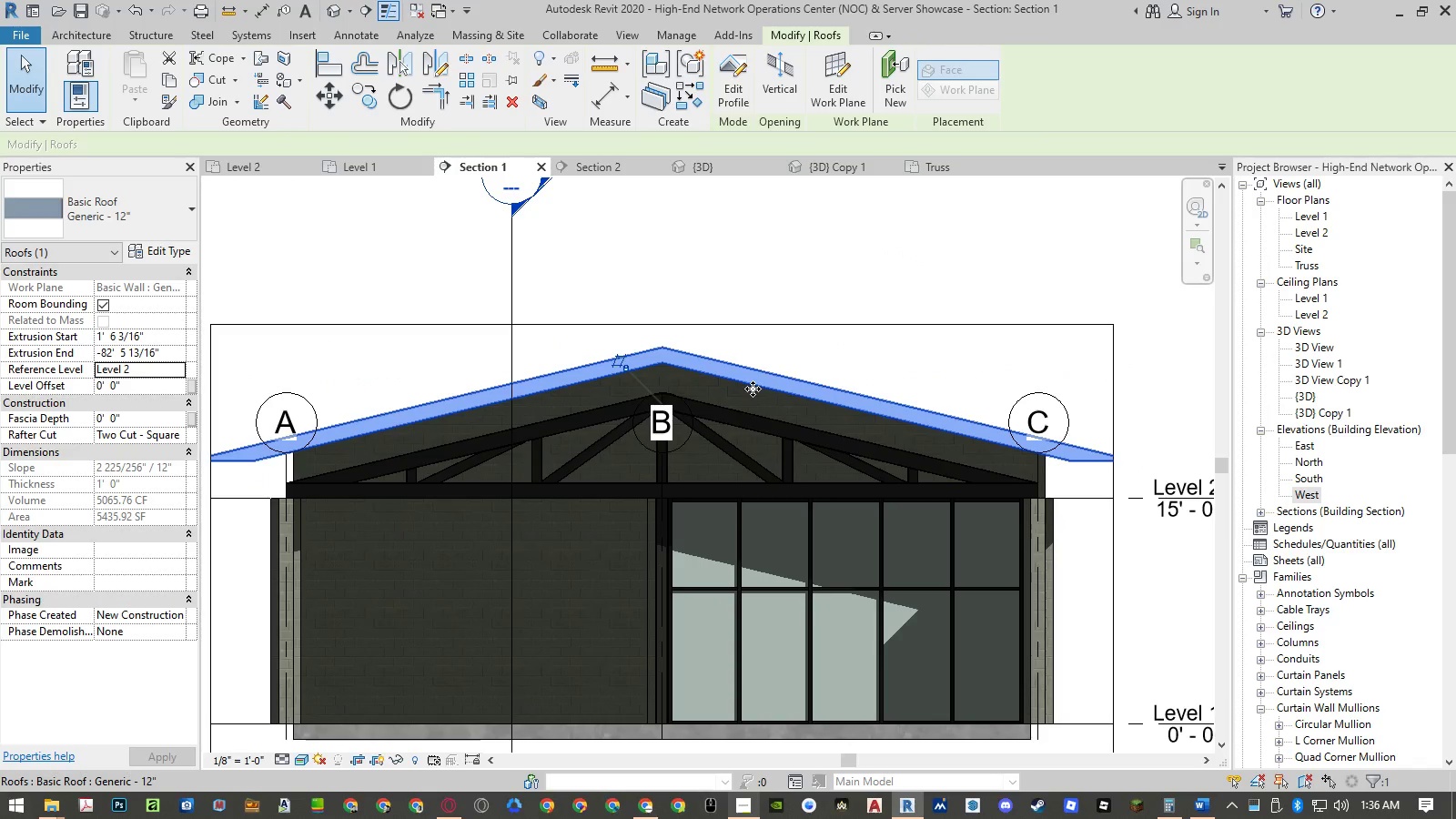 
double_click([753, 389])
 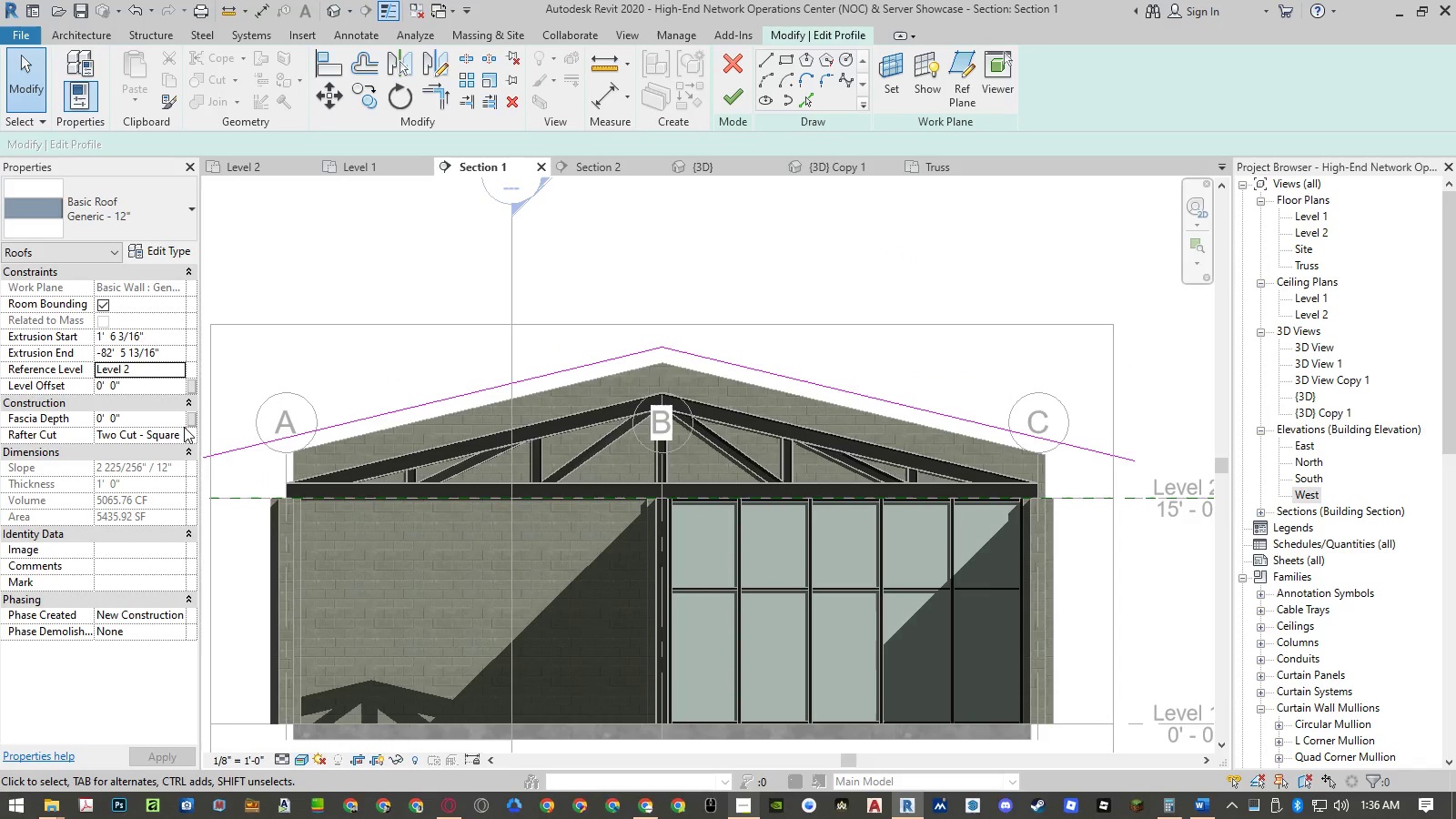 
wait(11.08)
 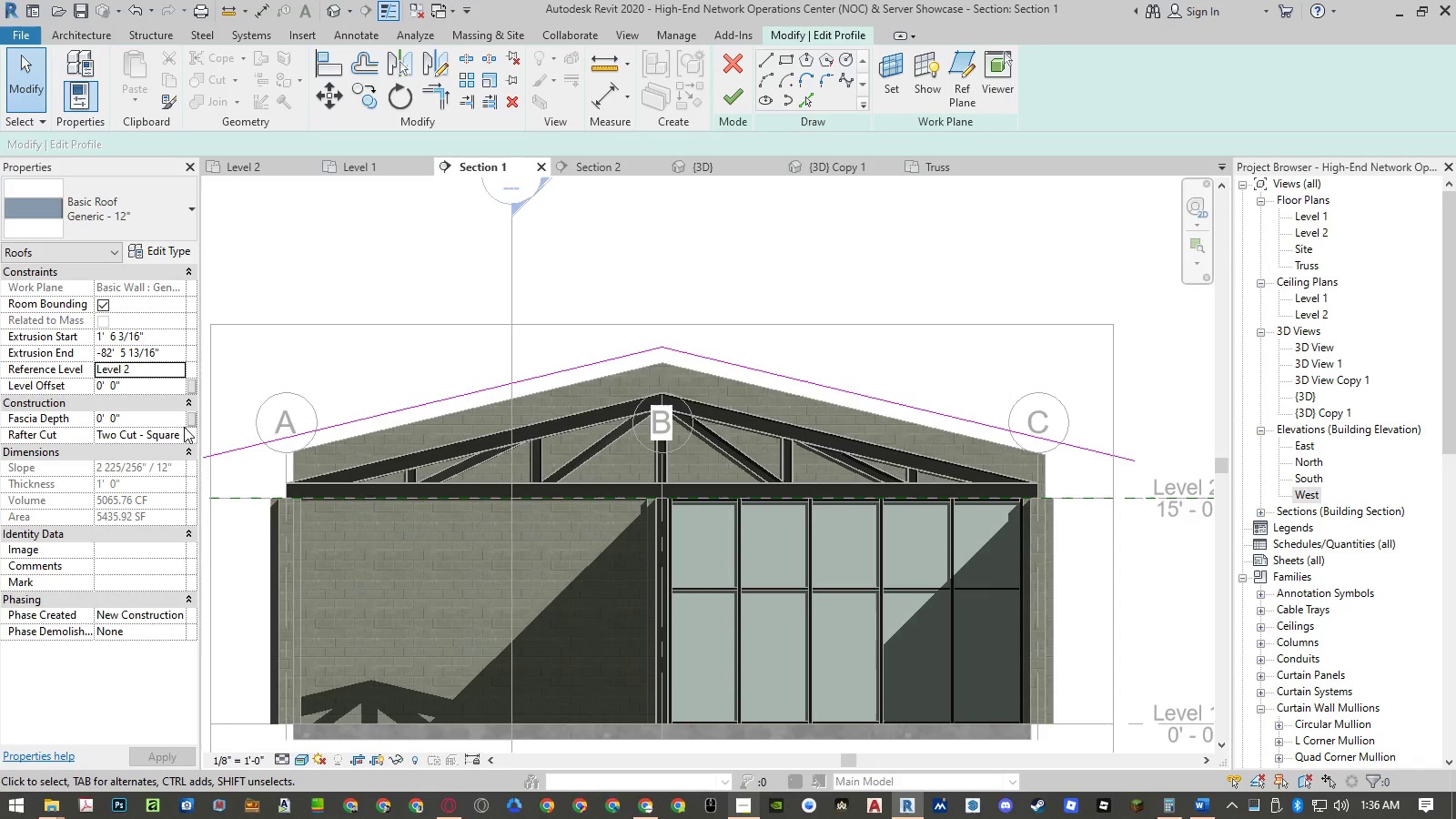 
left_click([165, 255])
 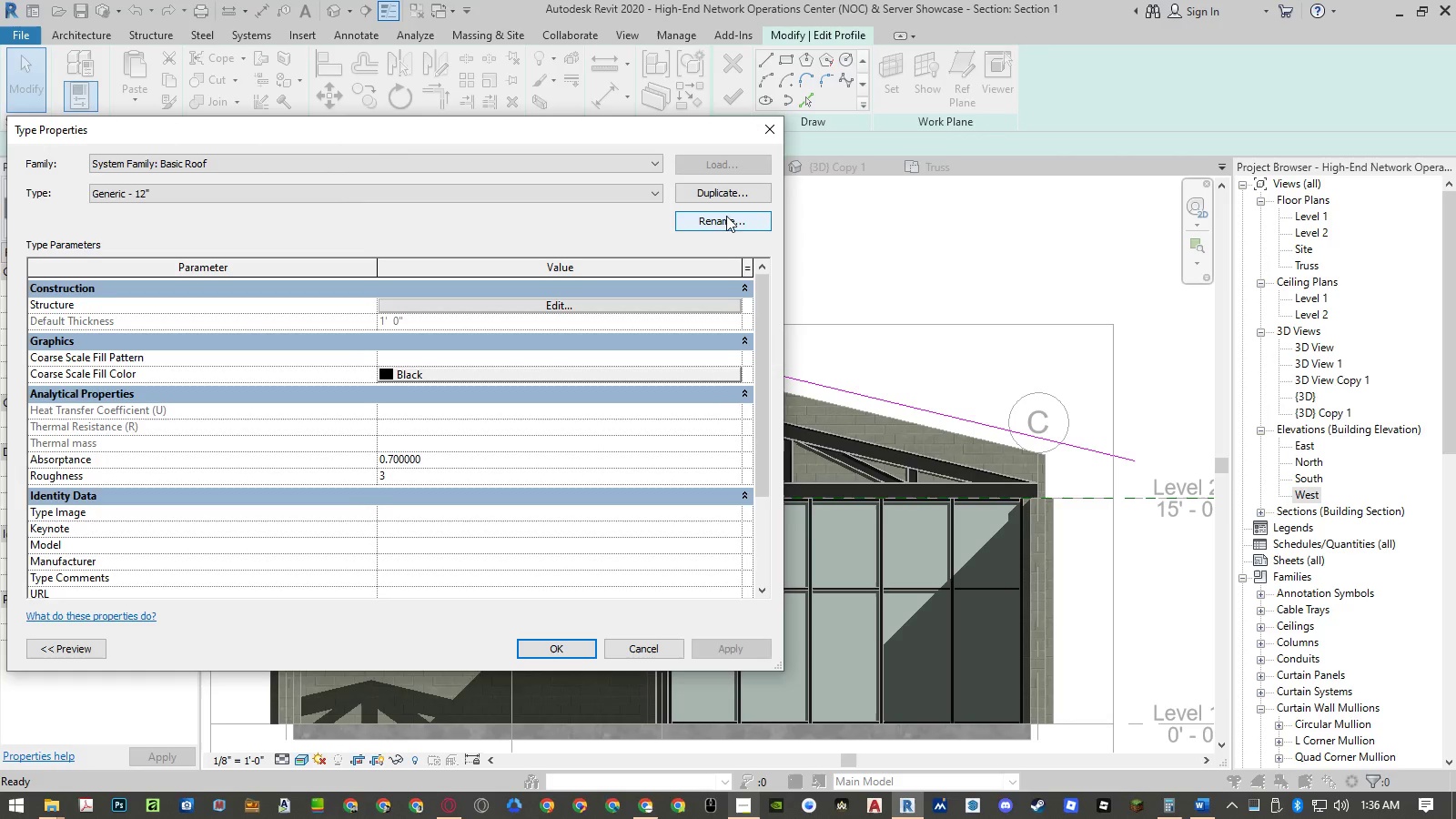 
left_click([633, 303])
 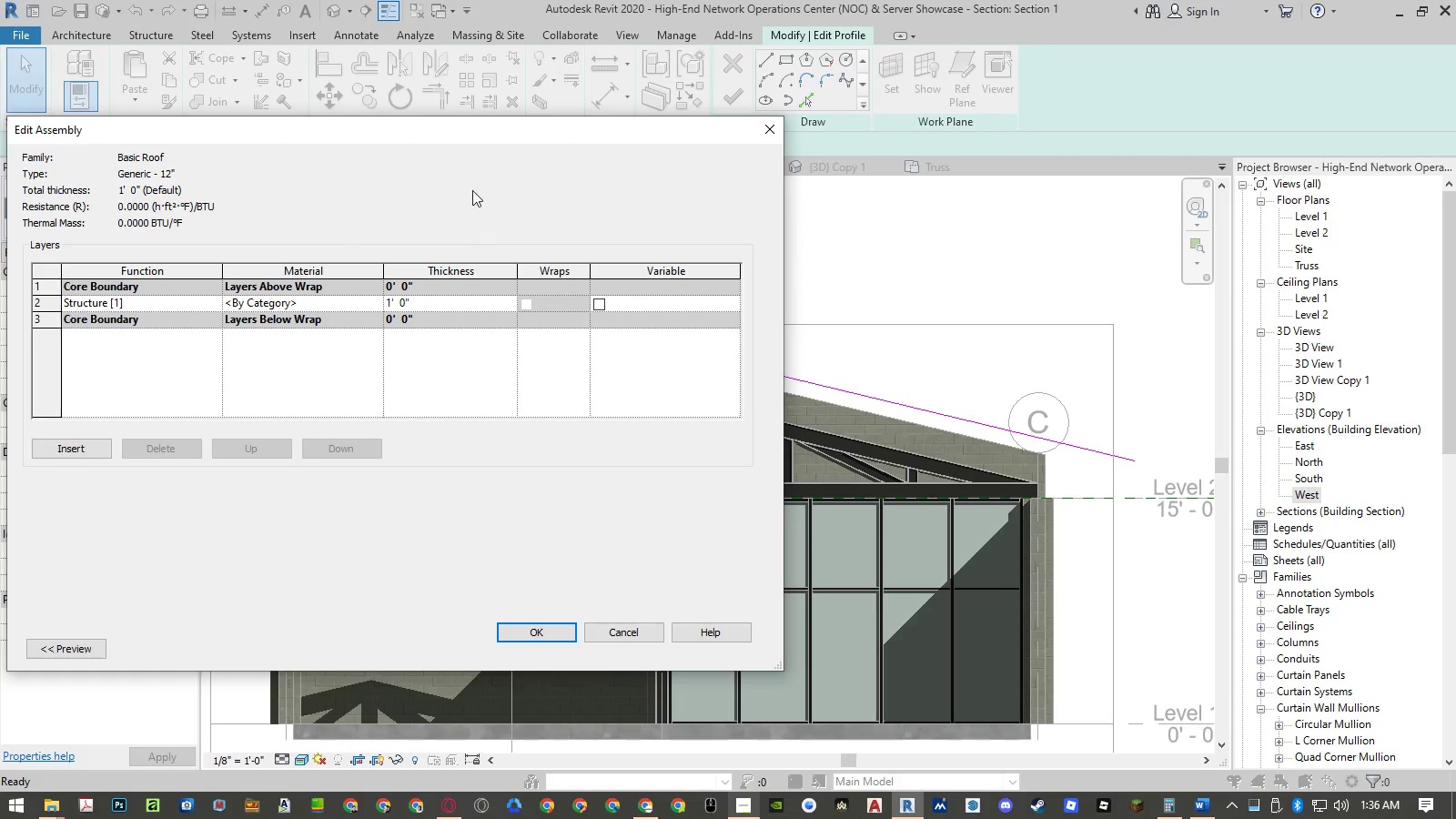 
left_click_drag(start_coordinate=[480, 137], to_coordinate=[849, 145])
 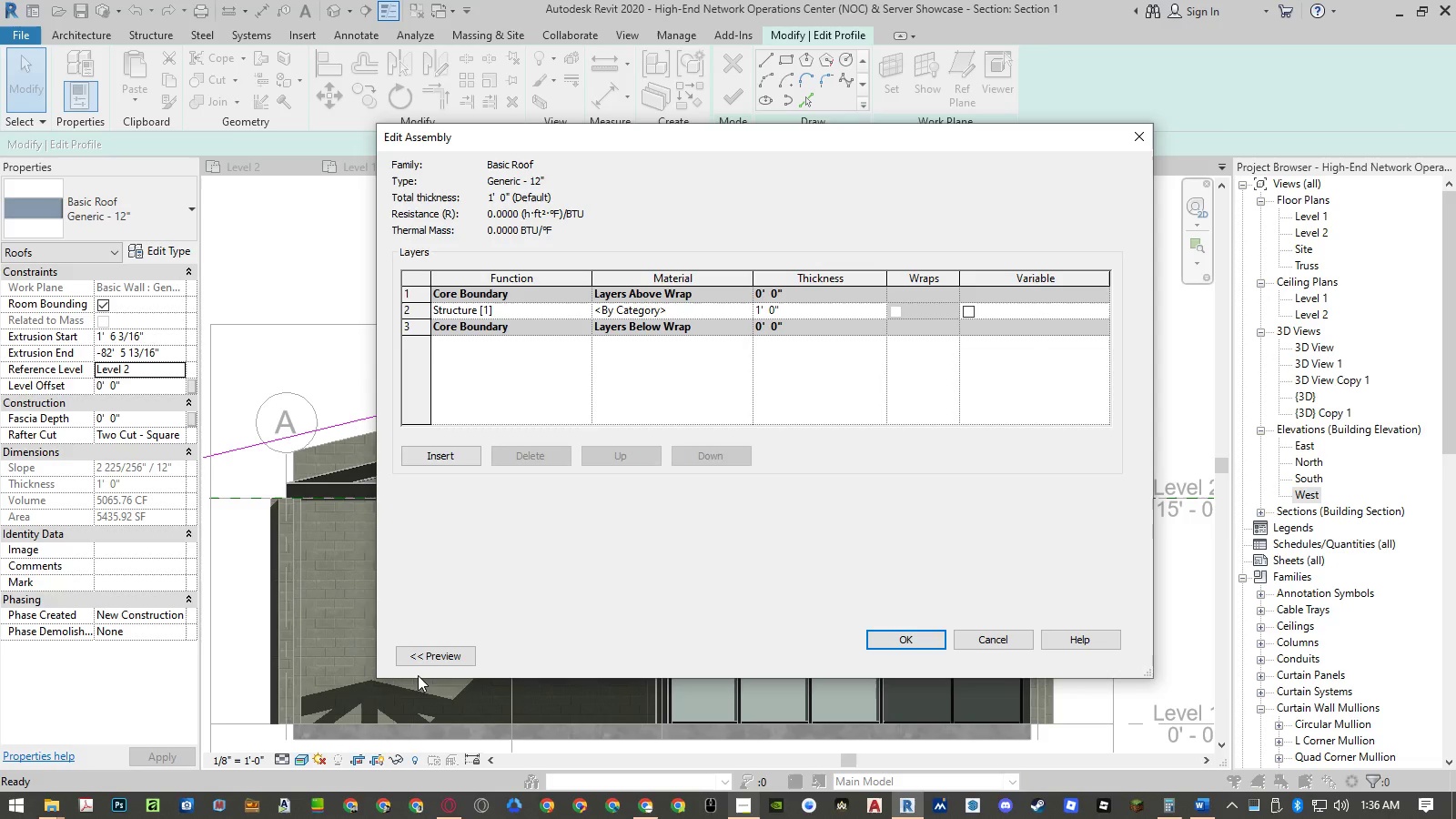 
left_click([428, 659])
 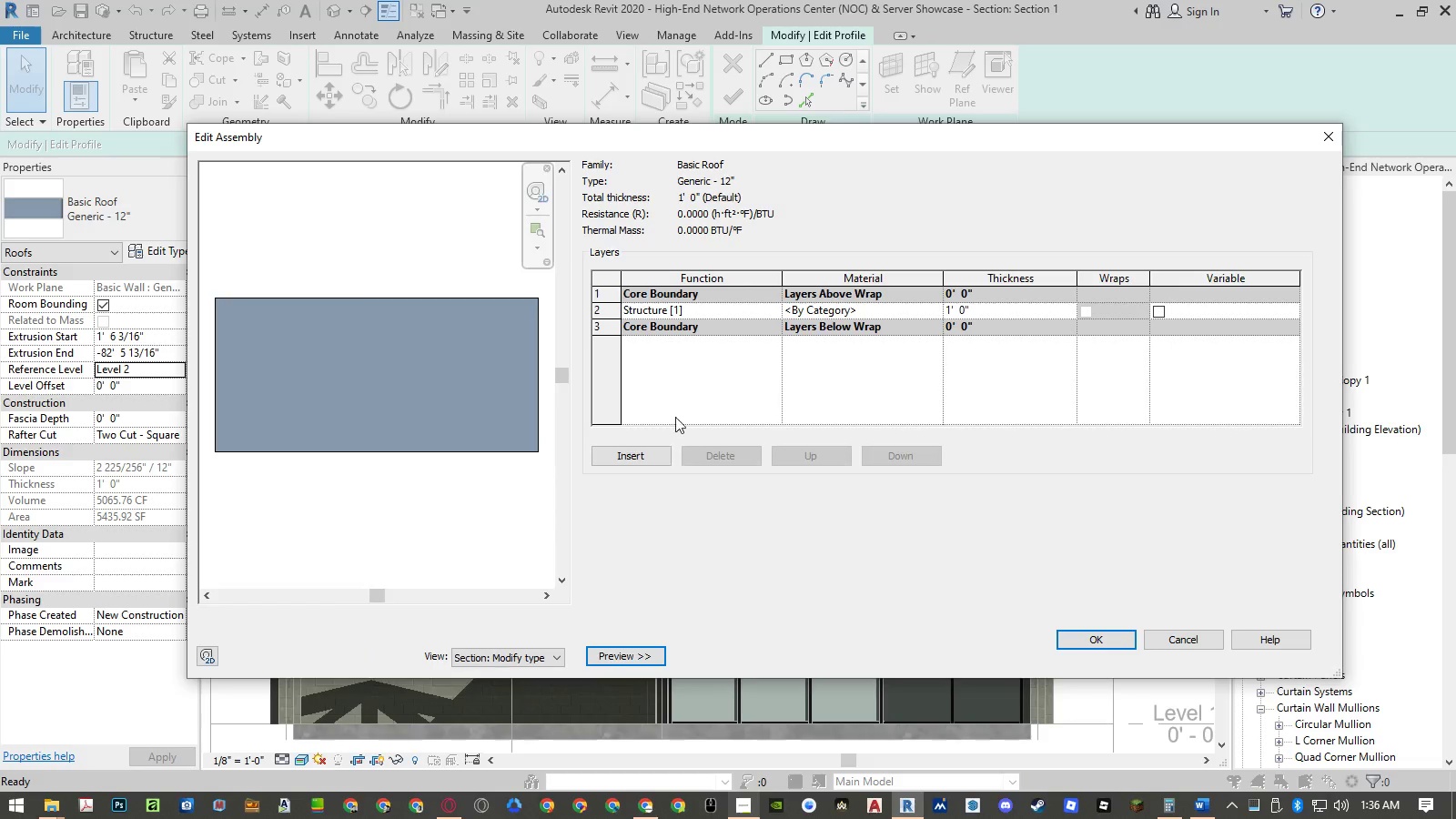 
left_click([692, 309])
 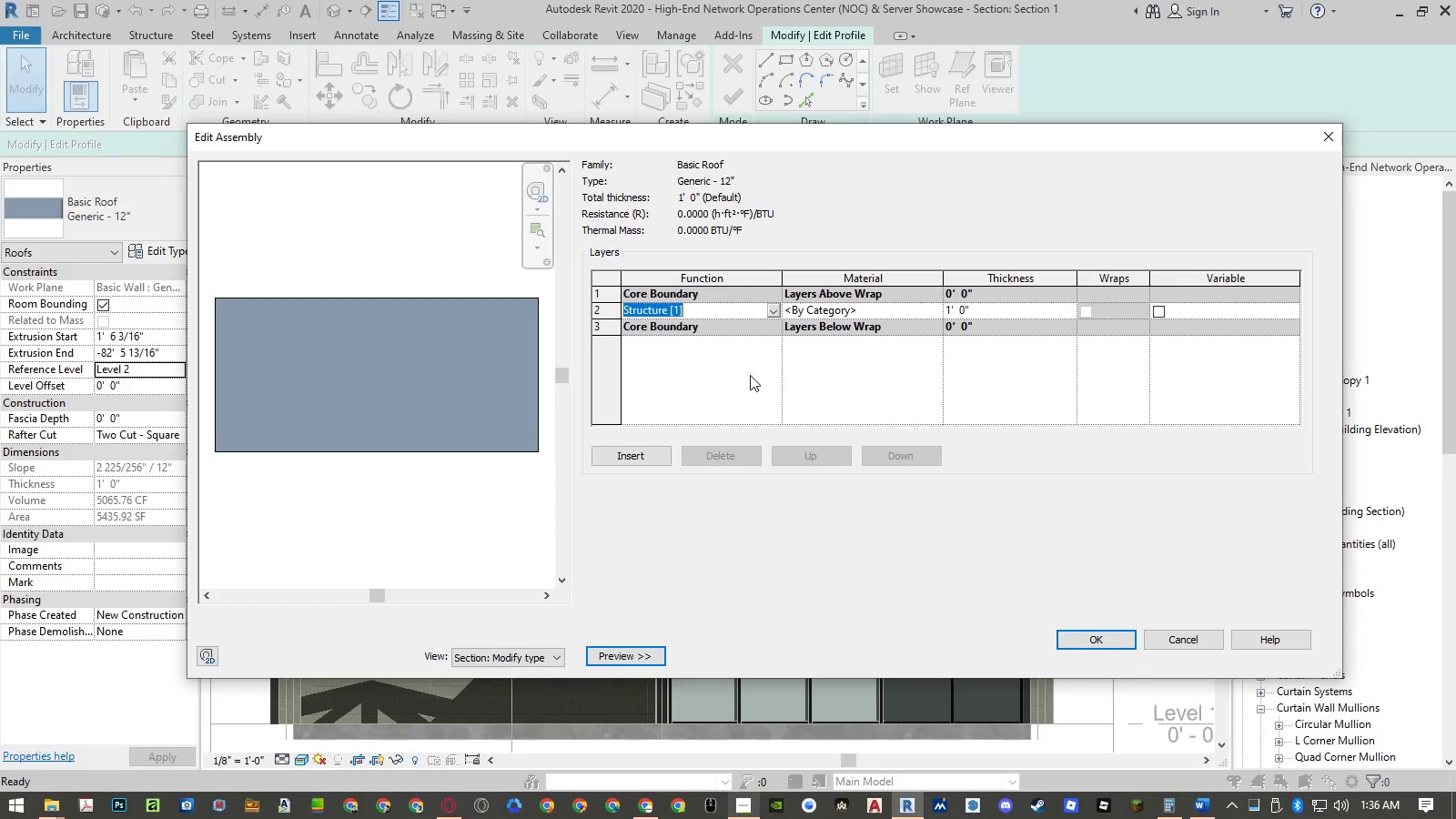 
left_click([753, 366])
 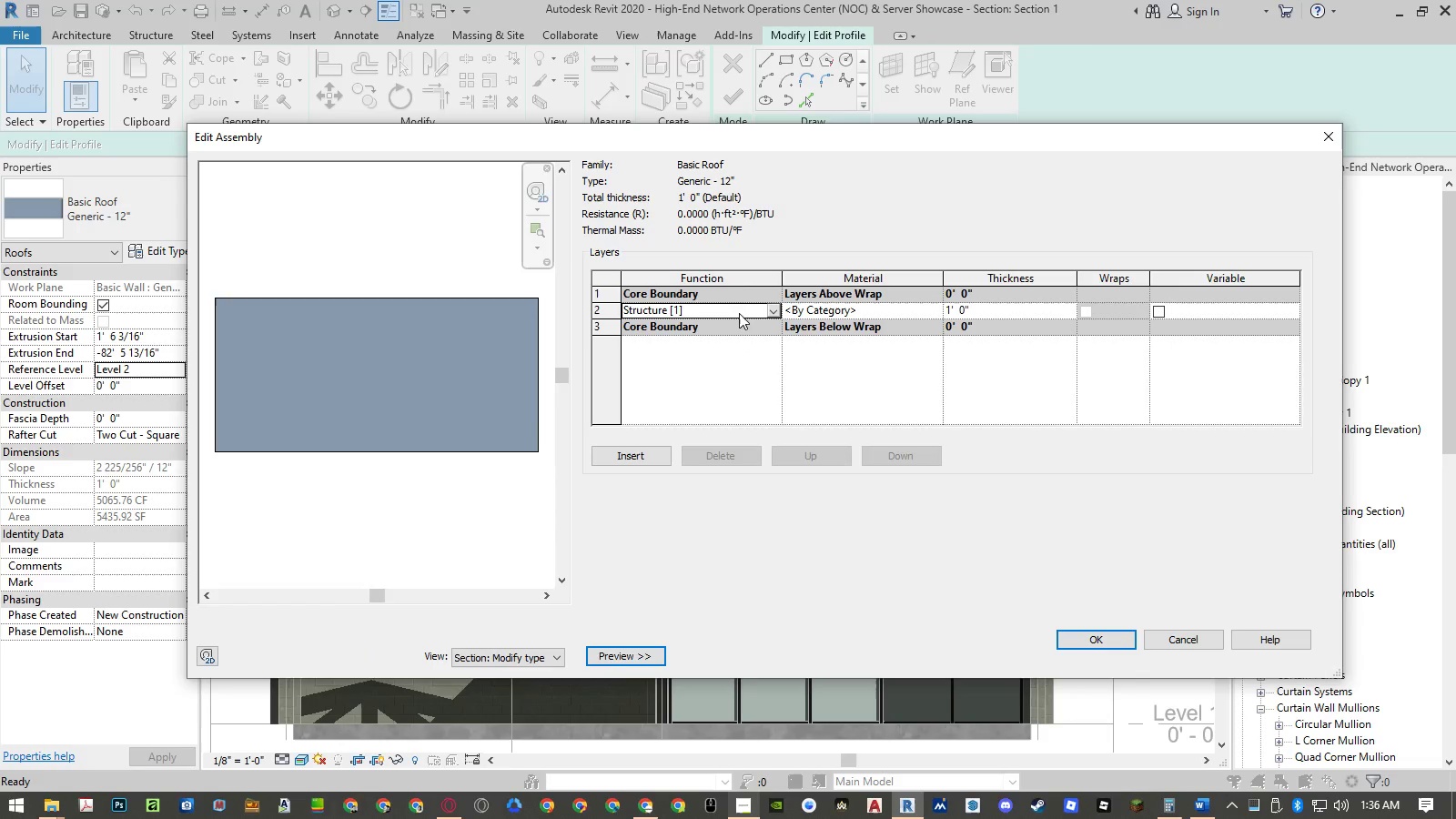 
left_click([736, 296])
 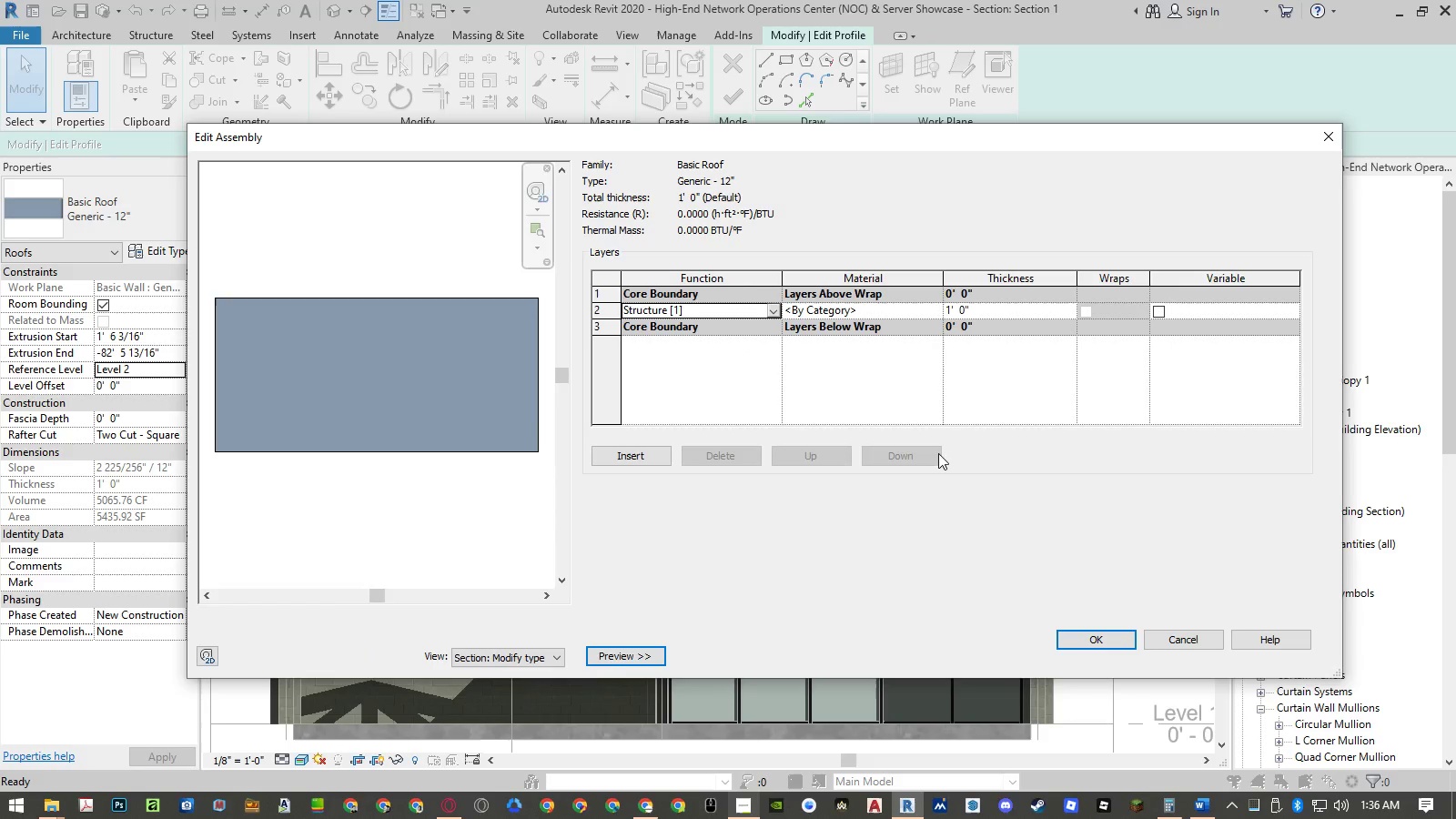 
left_click([1163, 634])
 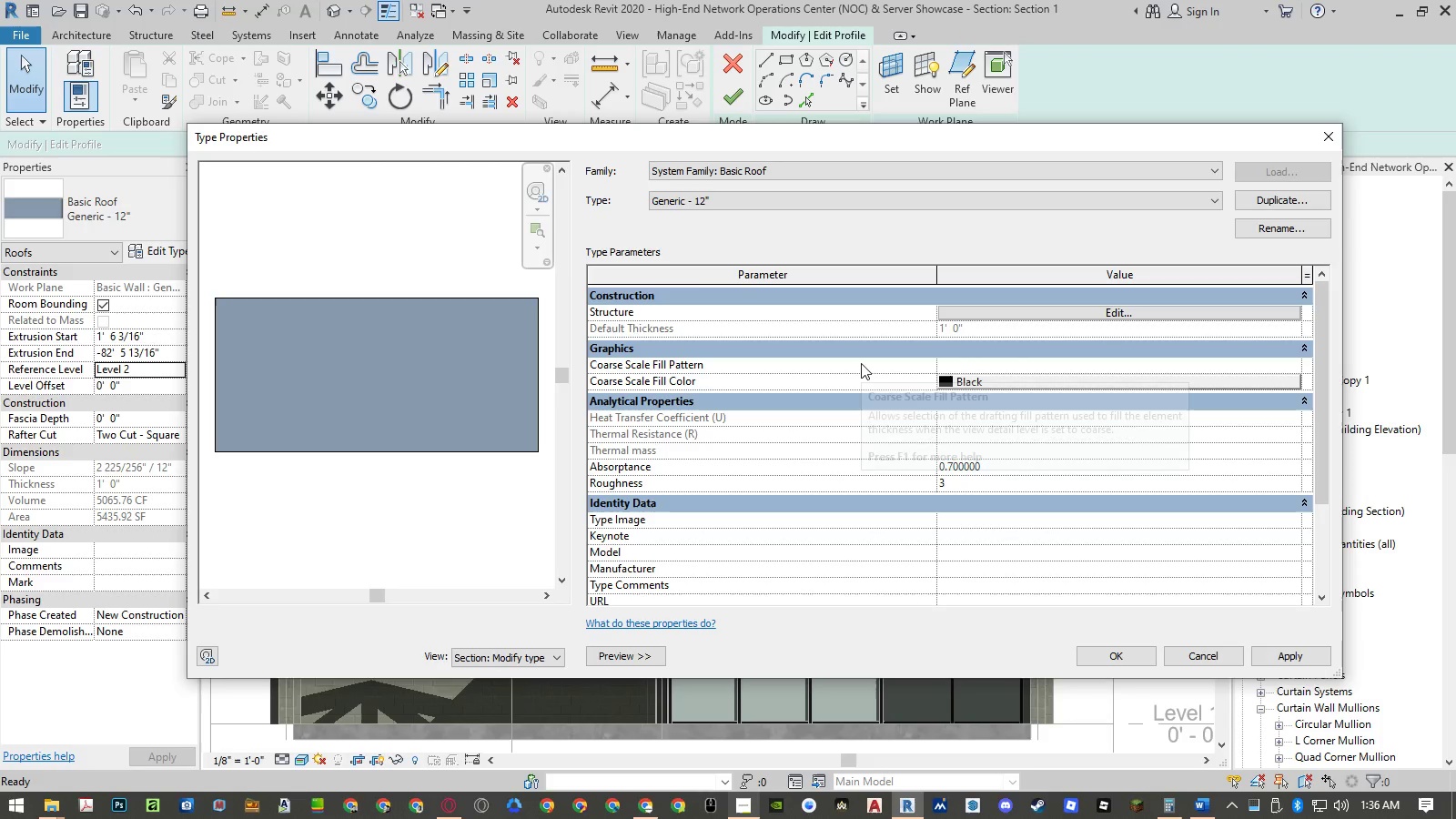 
left_click([1006, 316])
 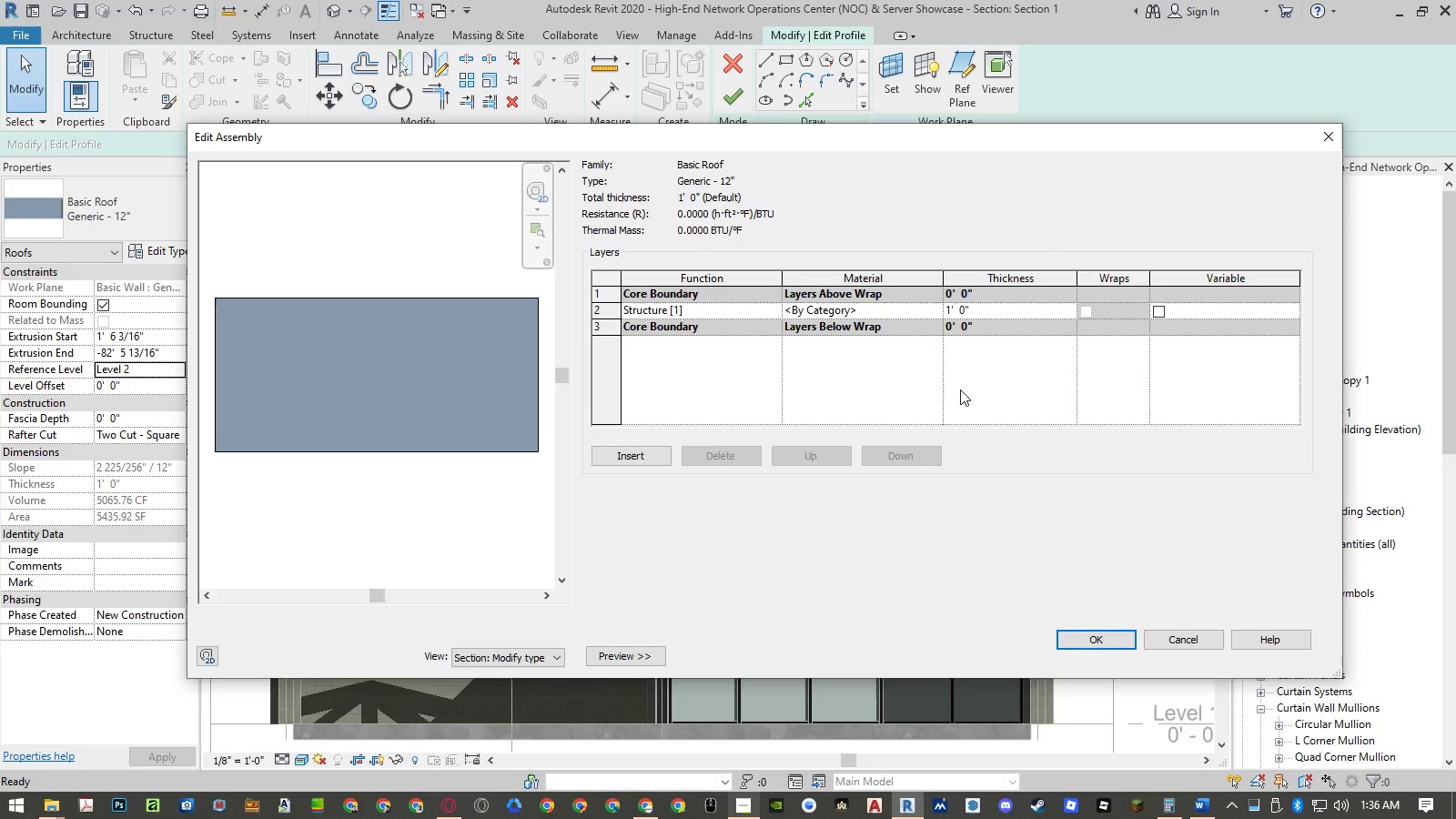 
left_click([1210, 639])
 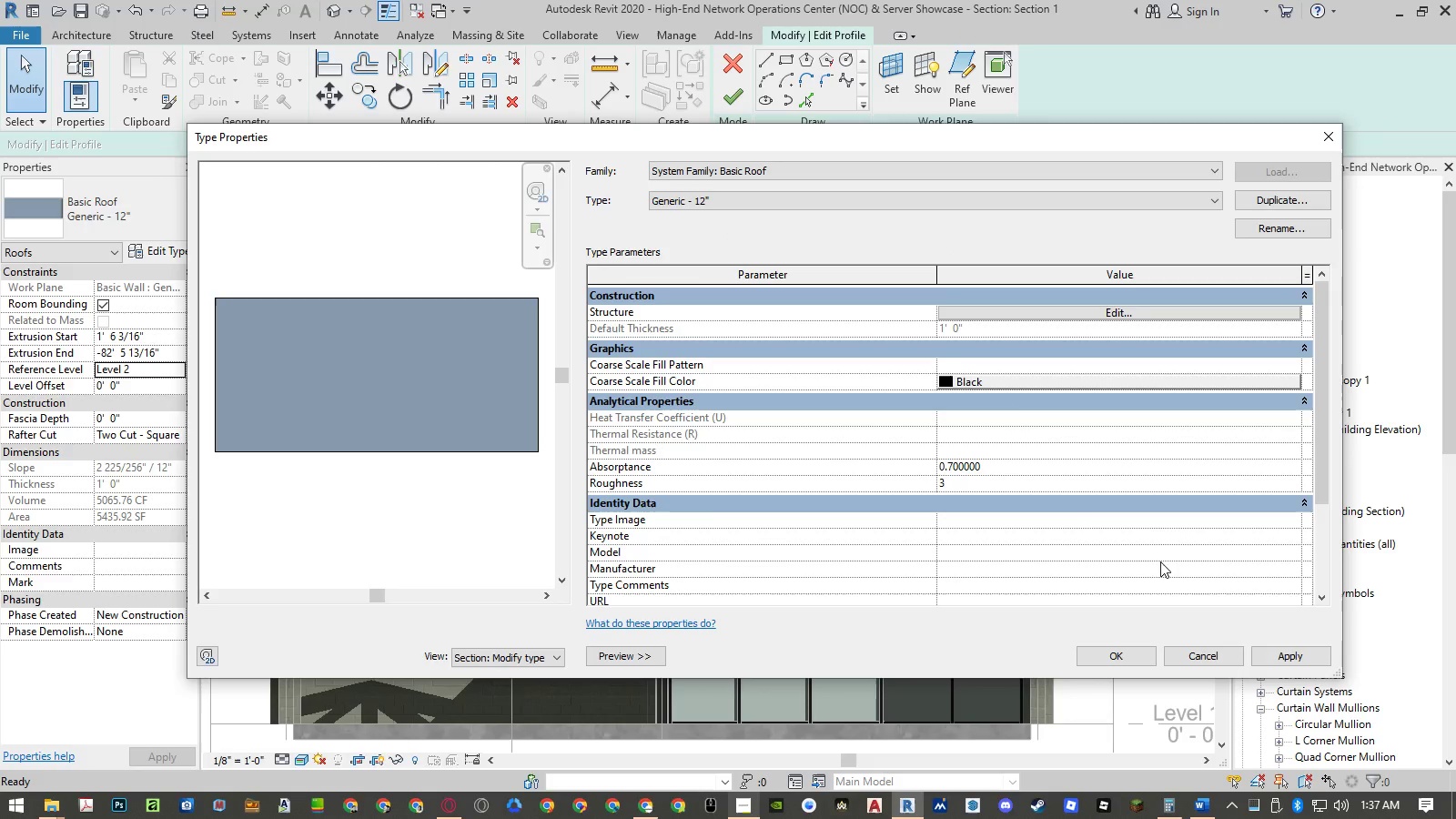 
left_click([1228, 655])
 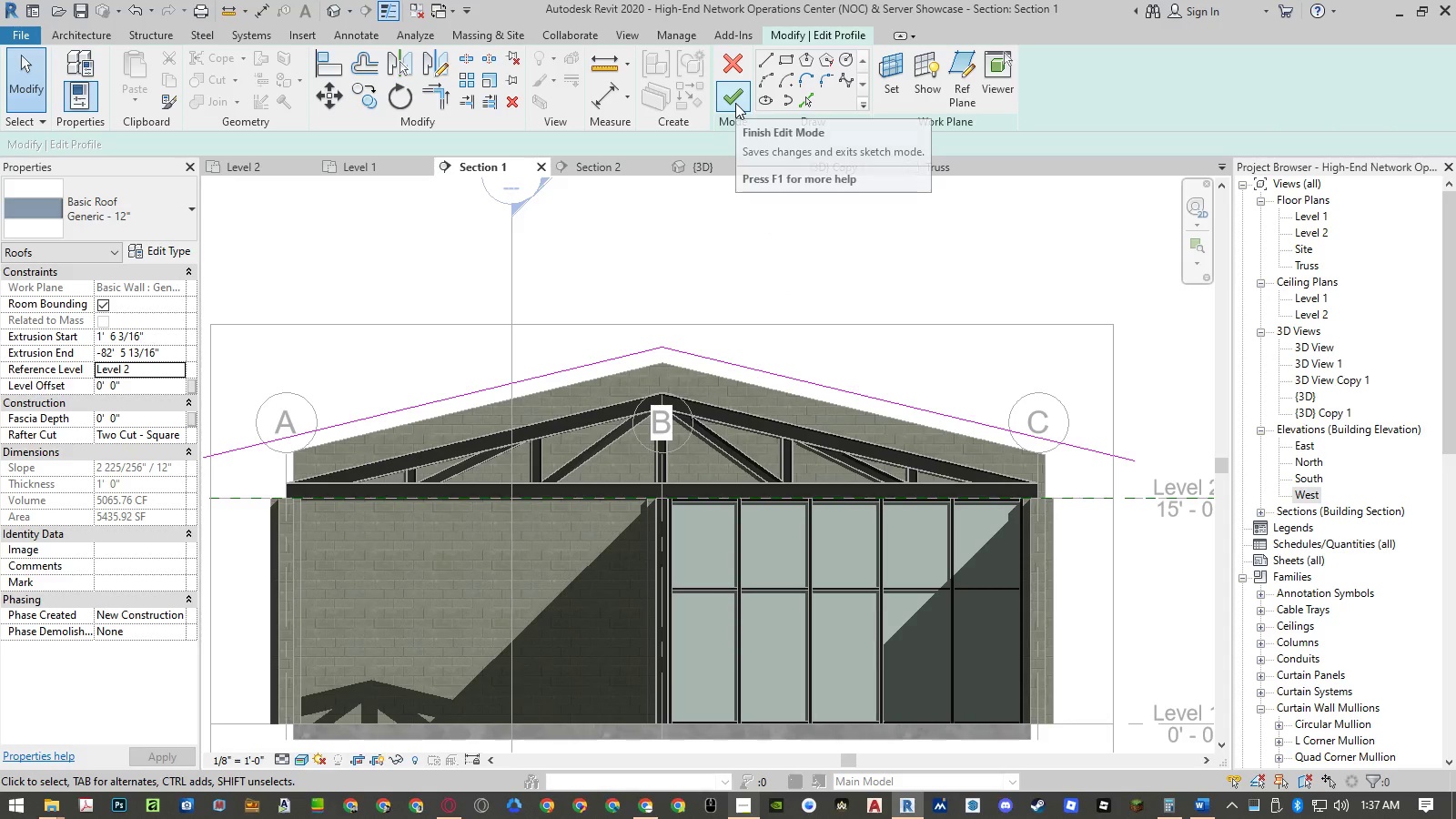 
wait(5.34)
 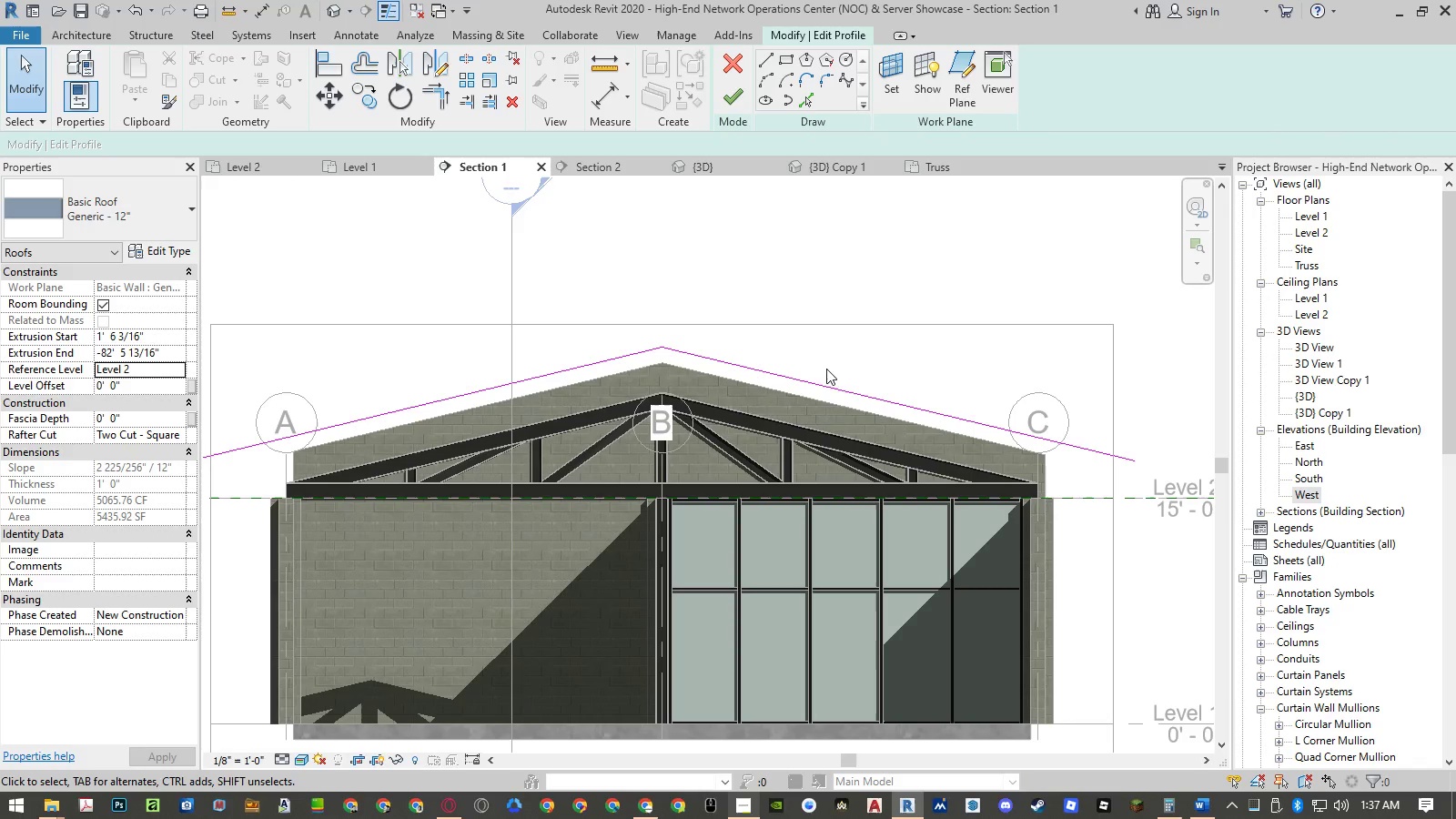 
left_click([735, 103])
 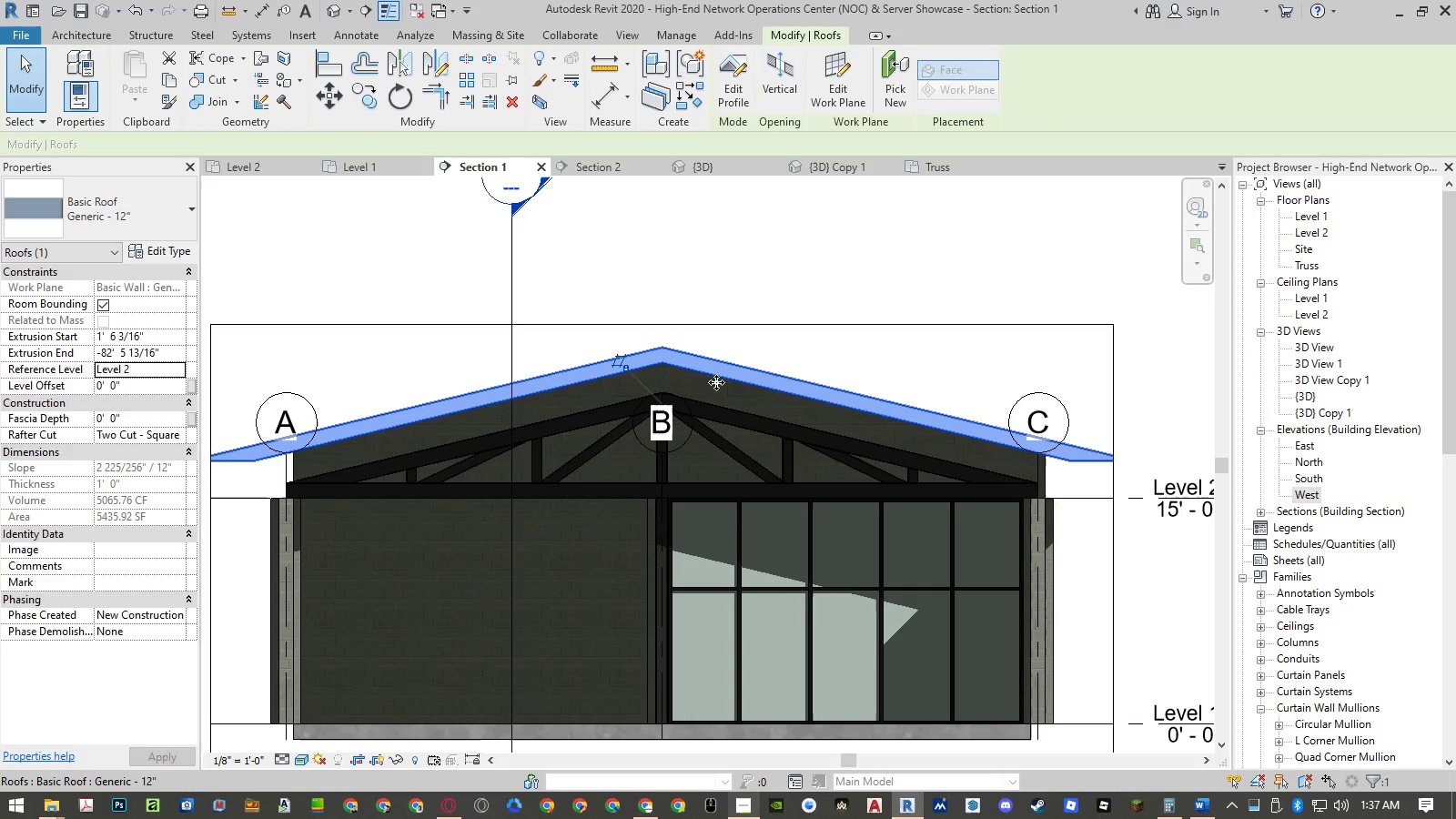 
type(mv)
 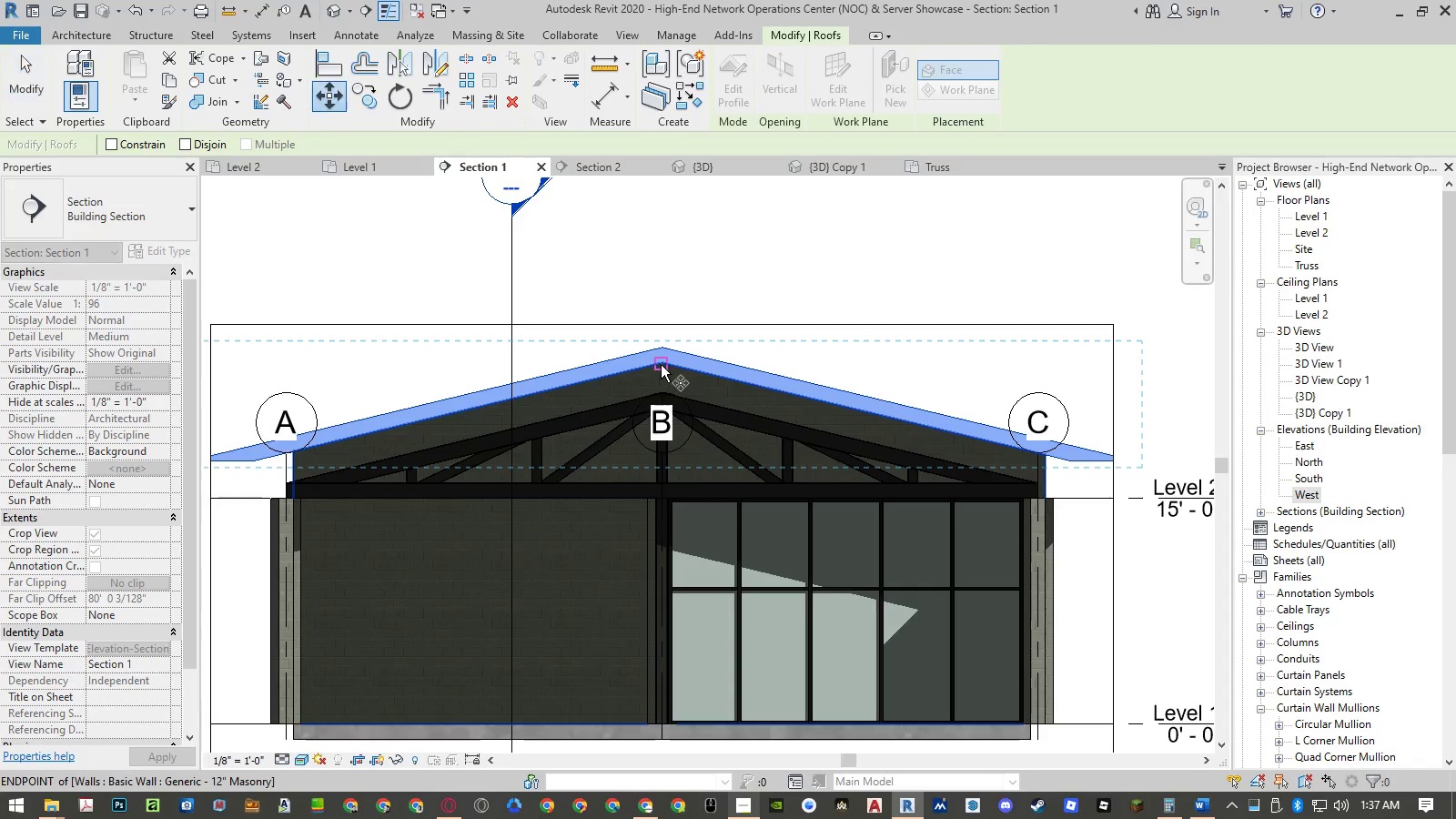 
scroll: coordinate [662, 358], scroll_direction: up, amount: 9.0
 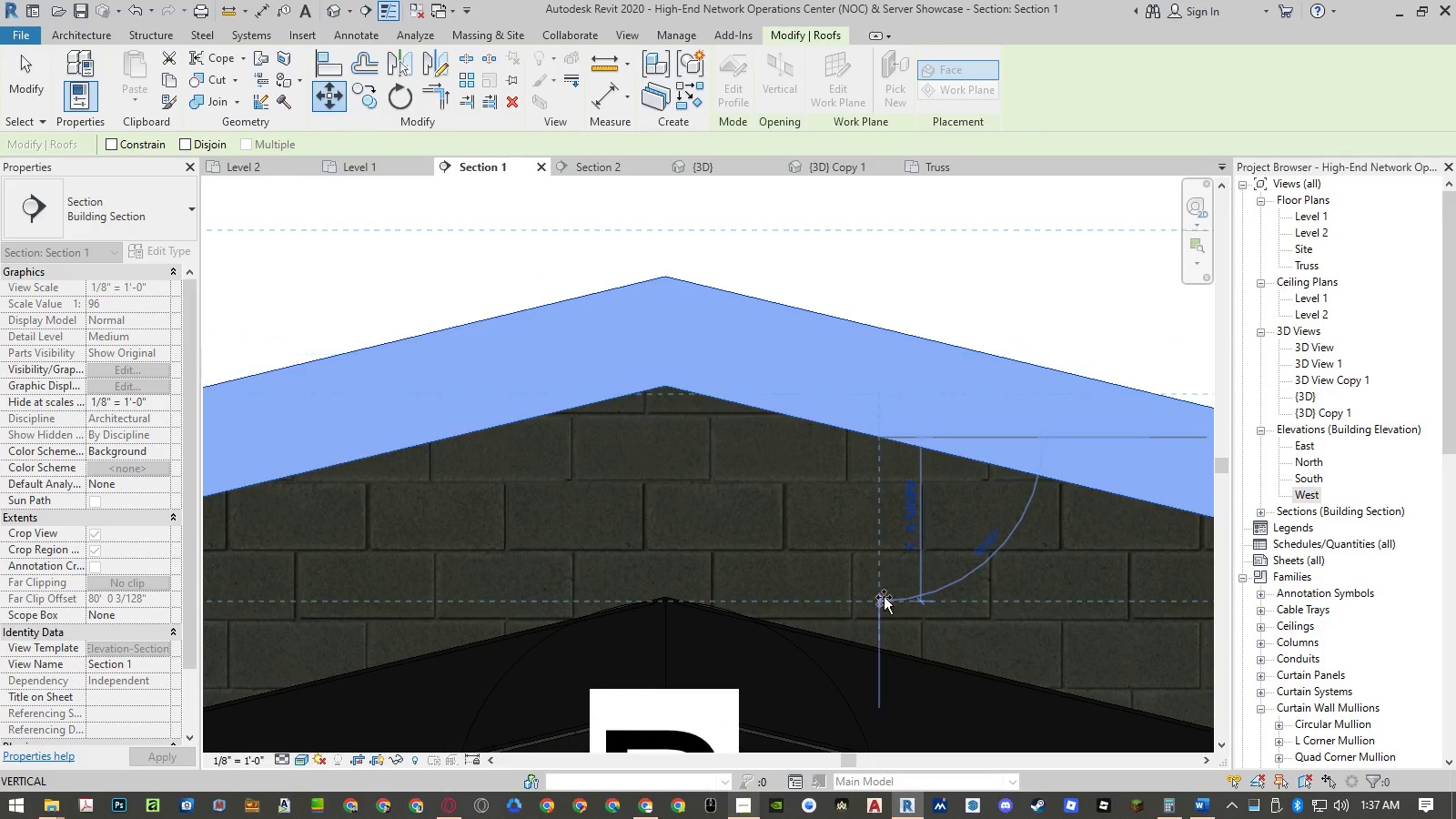 
left_click([885, 646])
 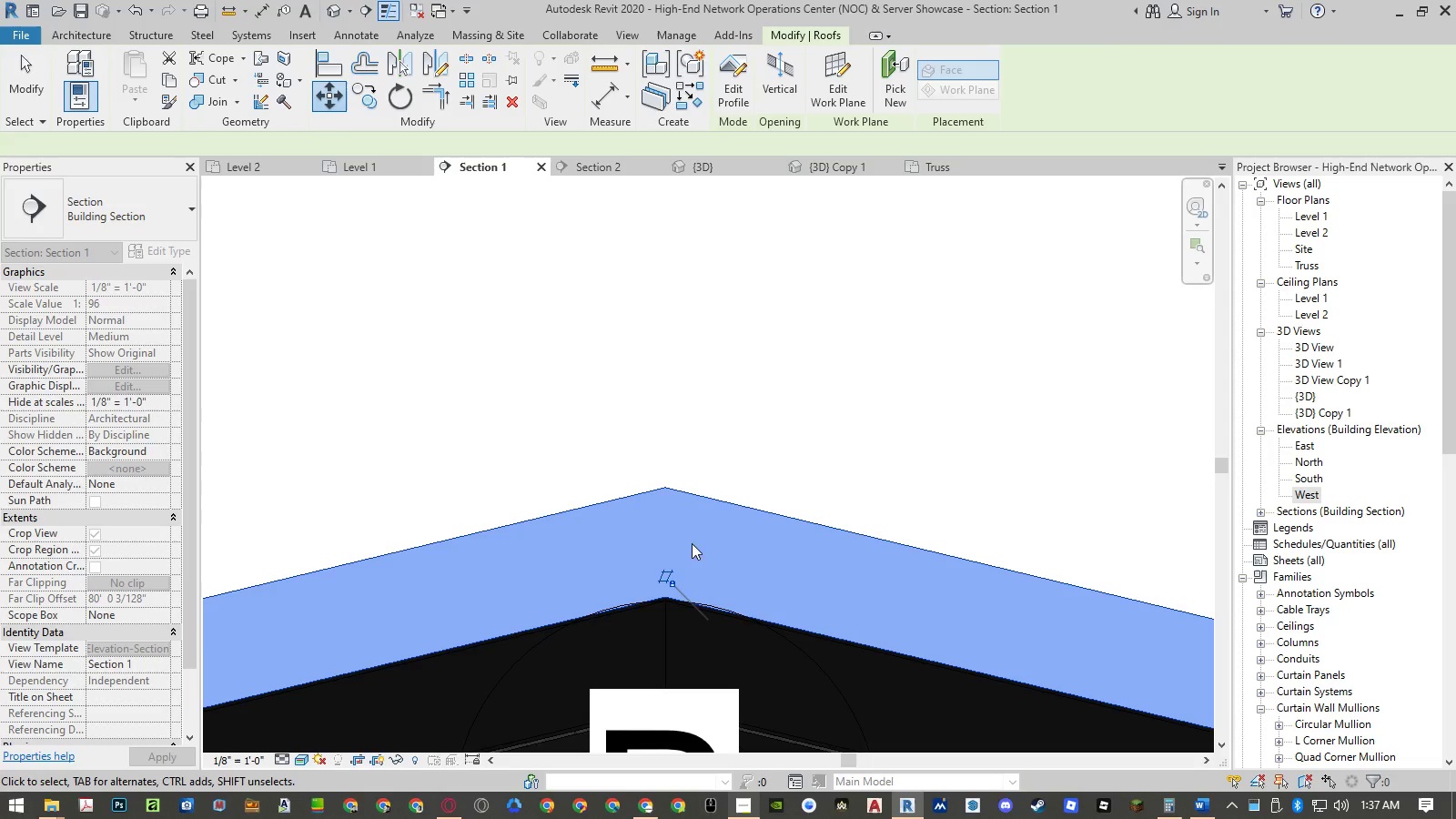 
key(Escape)
 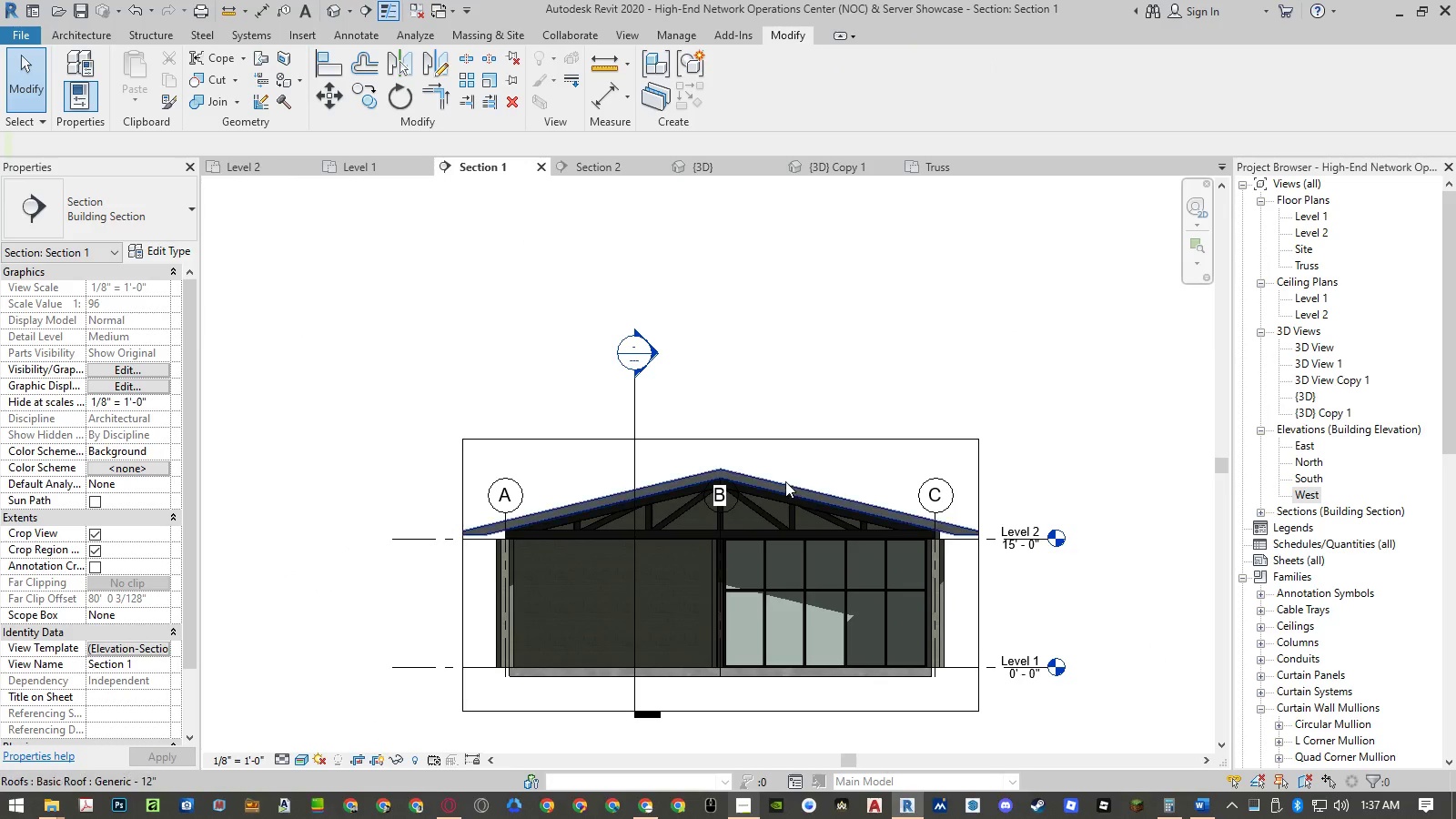 
scroll: coordinate [725, 468], scroll_direction: down, amount: 8.0
 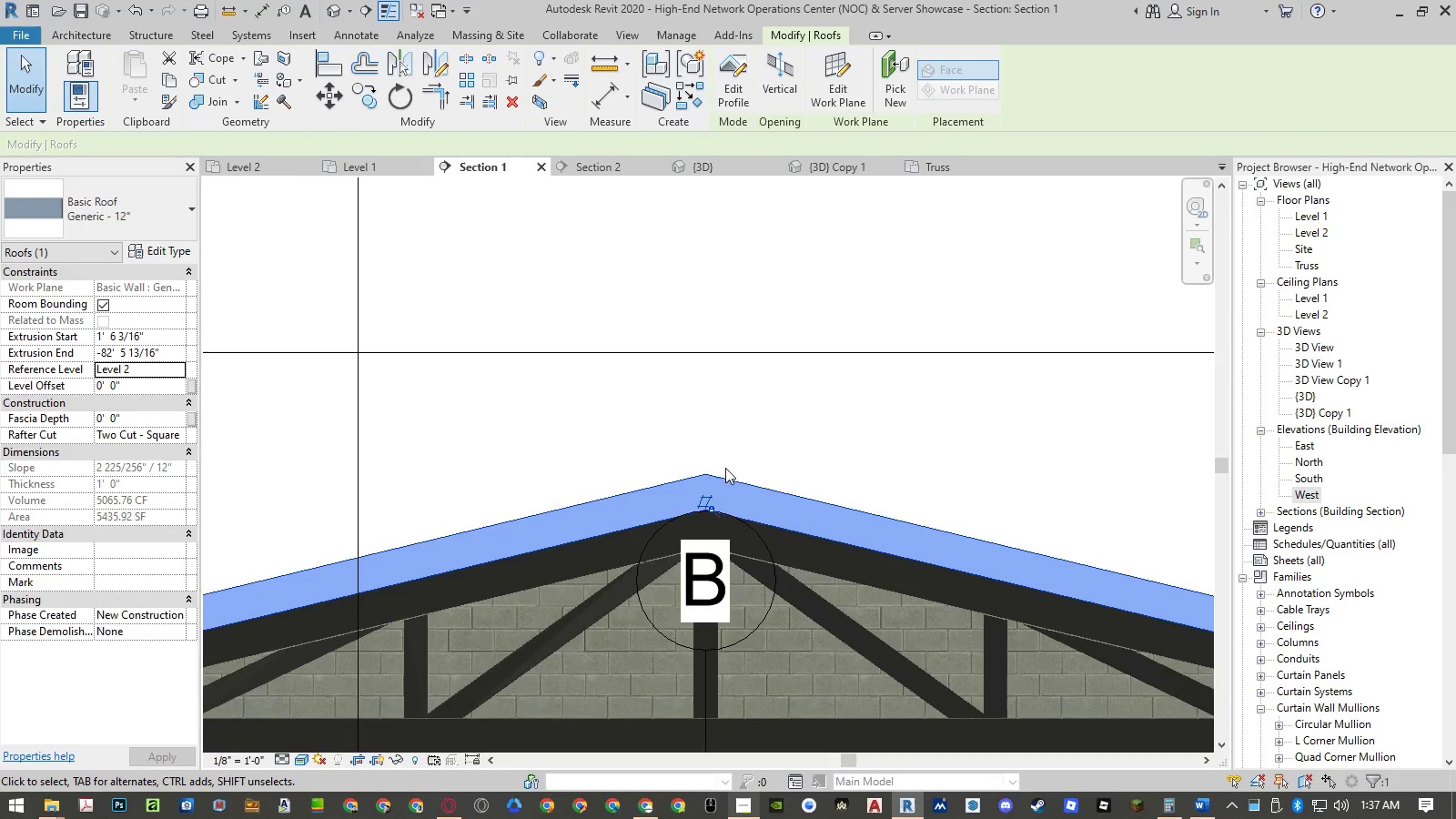 
scroll: coordinate [962, 578], scroll_direction: up, amount: 3.0
 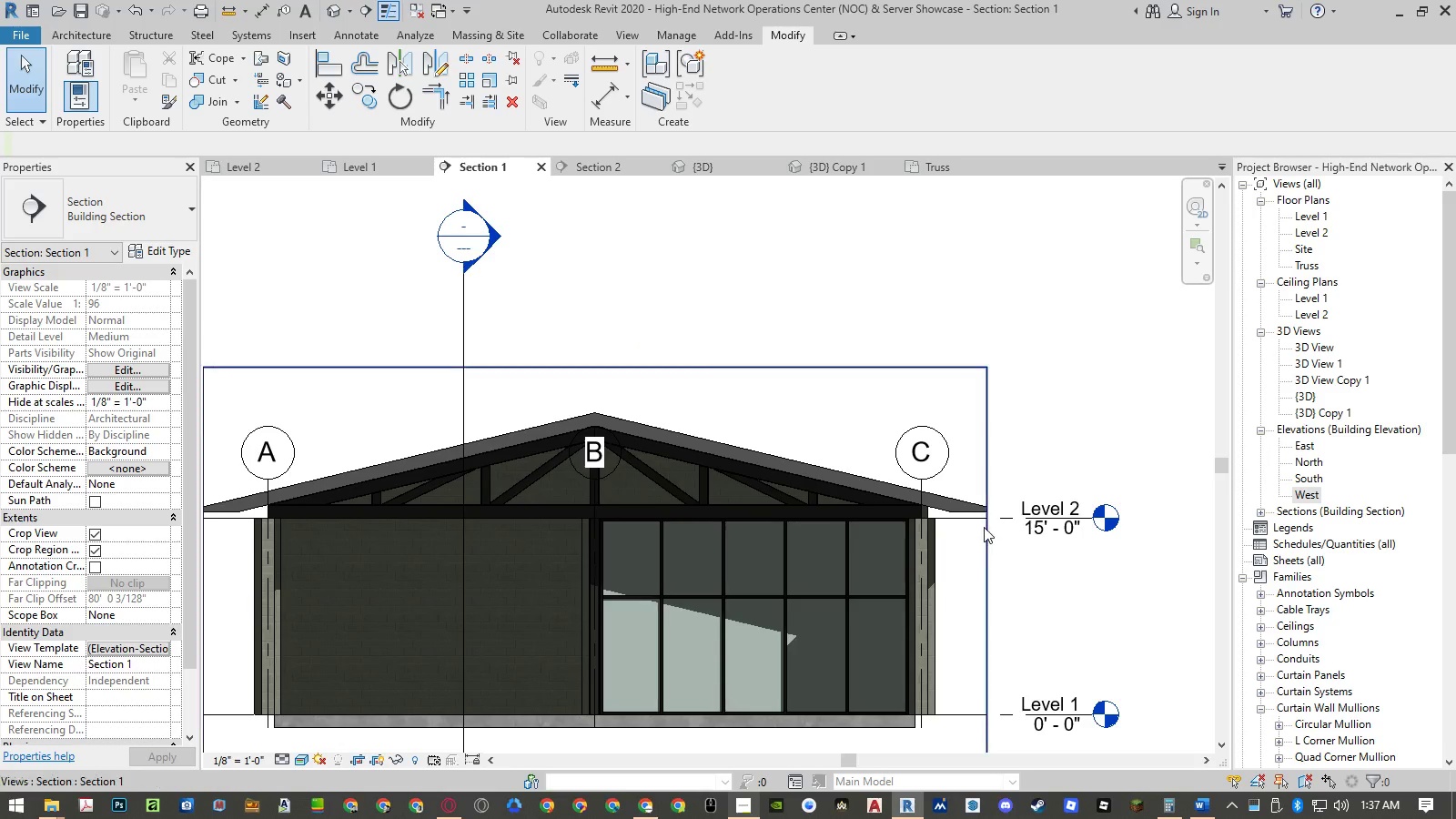 
left_click([985, 530])
 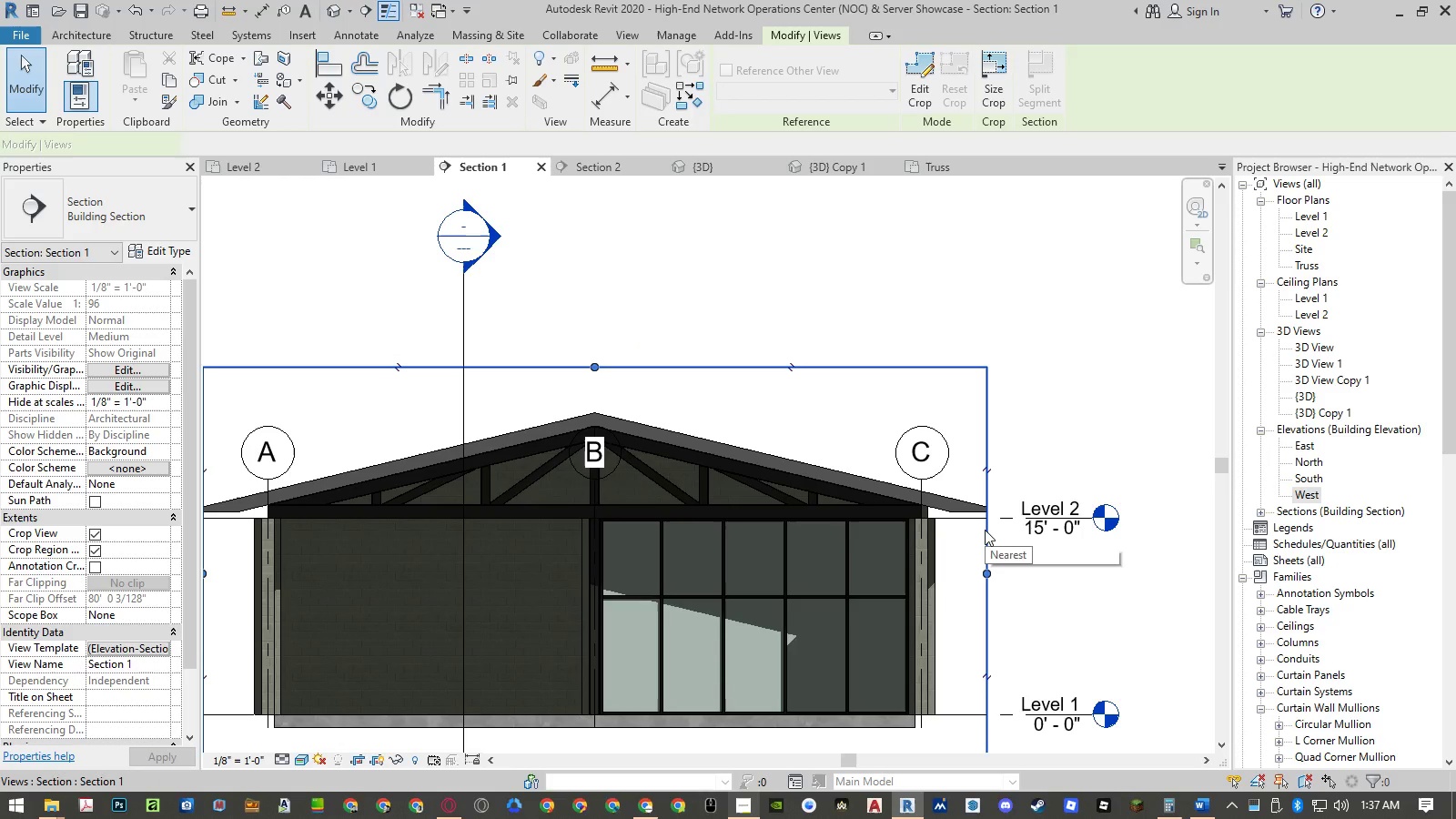 
scroll: coordinate [985, 530], scroll_direction: down, amount: 3.0
 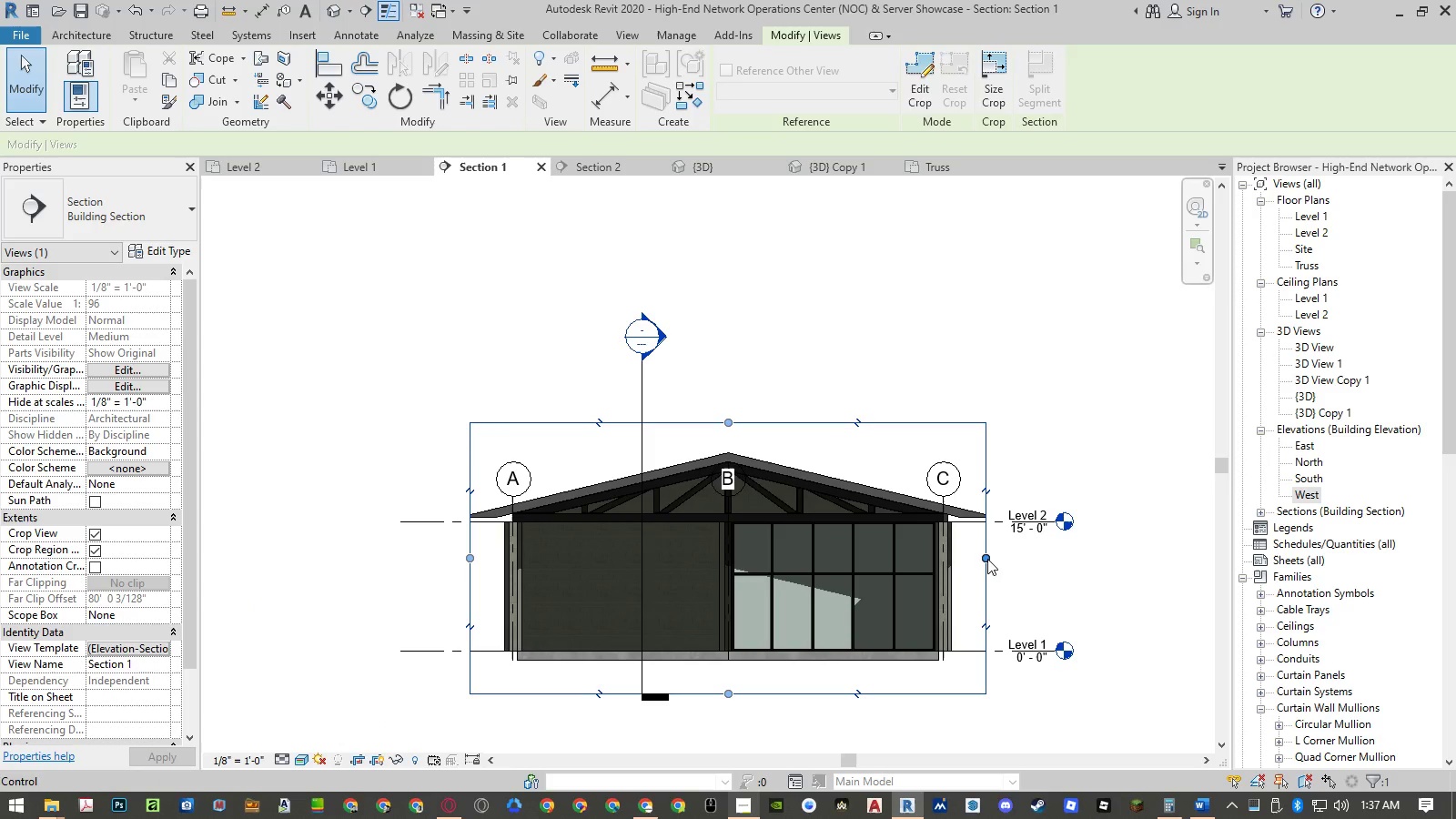 
left_click_drag(start_coordinate=[987, 559], to_coordinate=[1026, 561])
 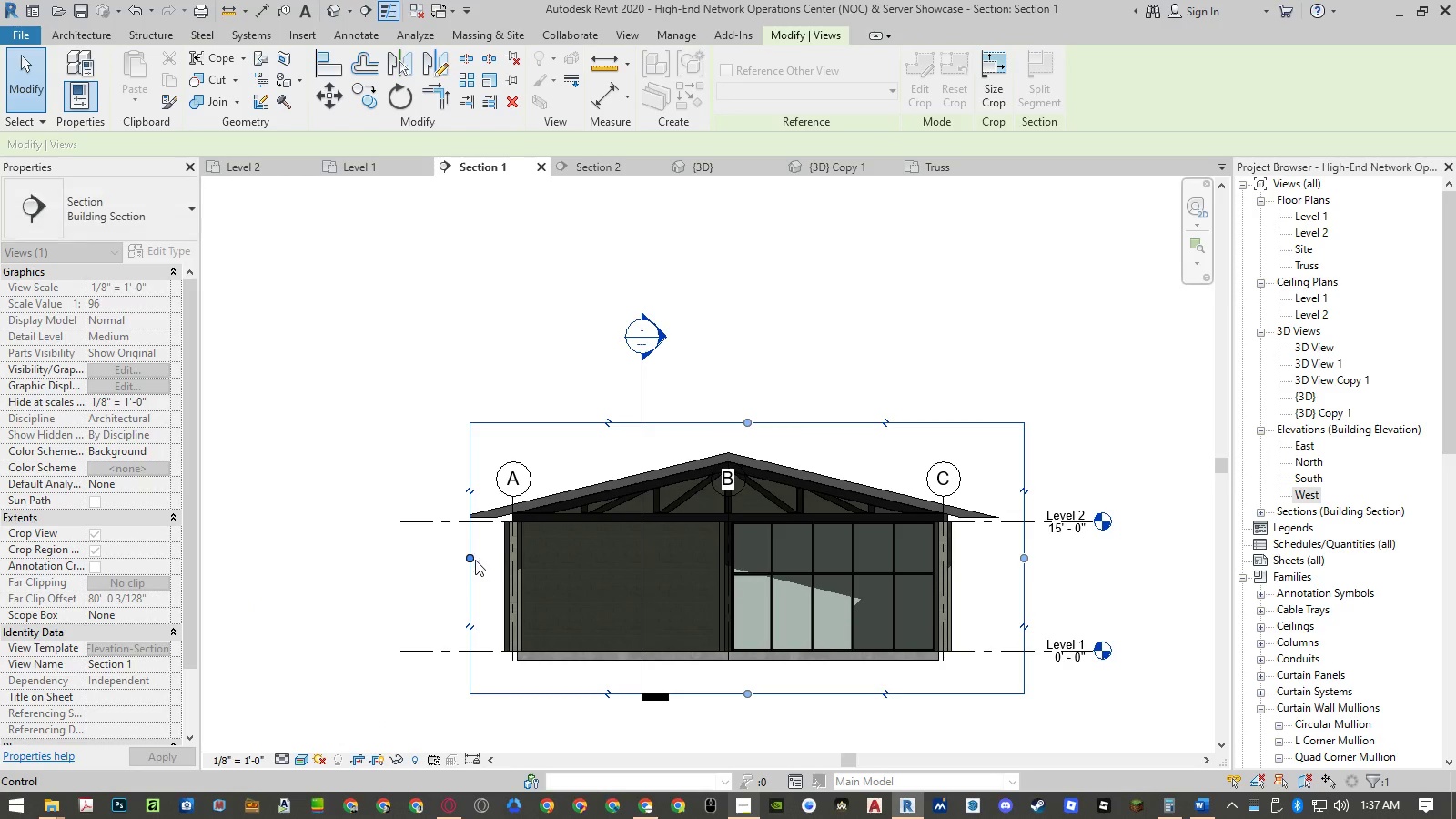 
left_click_drag(start_coordinate=[470, 560], to_coordinate=[426, 562])
 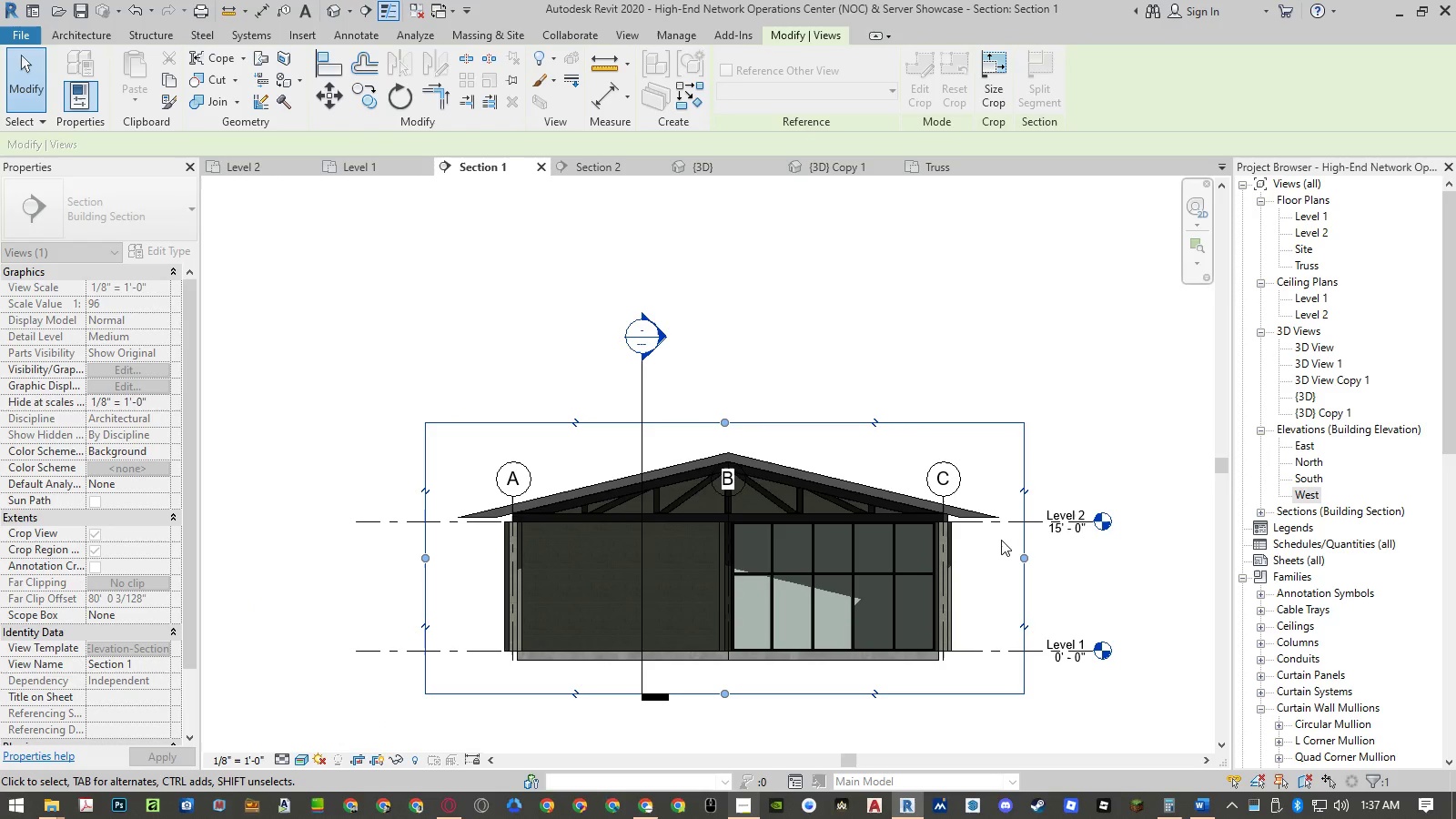 
scroll: coordinate [982, 510], scroll_direction: up, amount: 5.0
 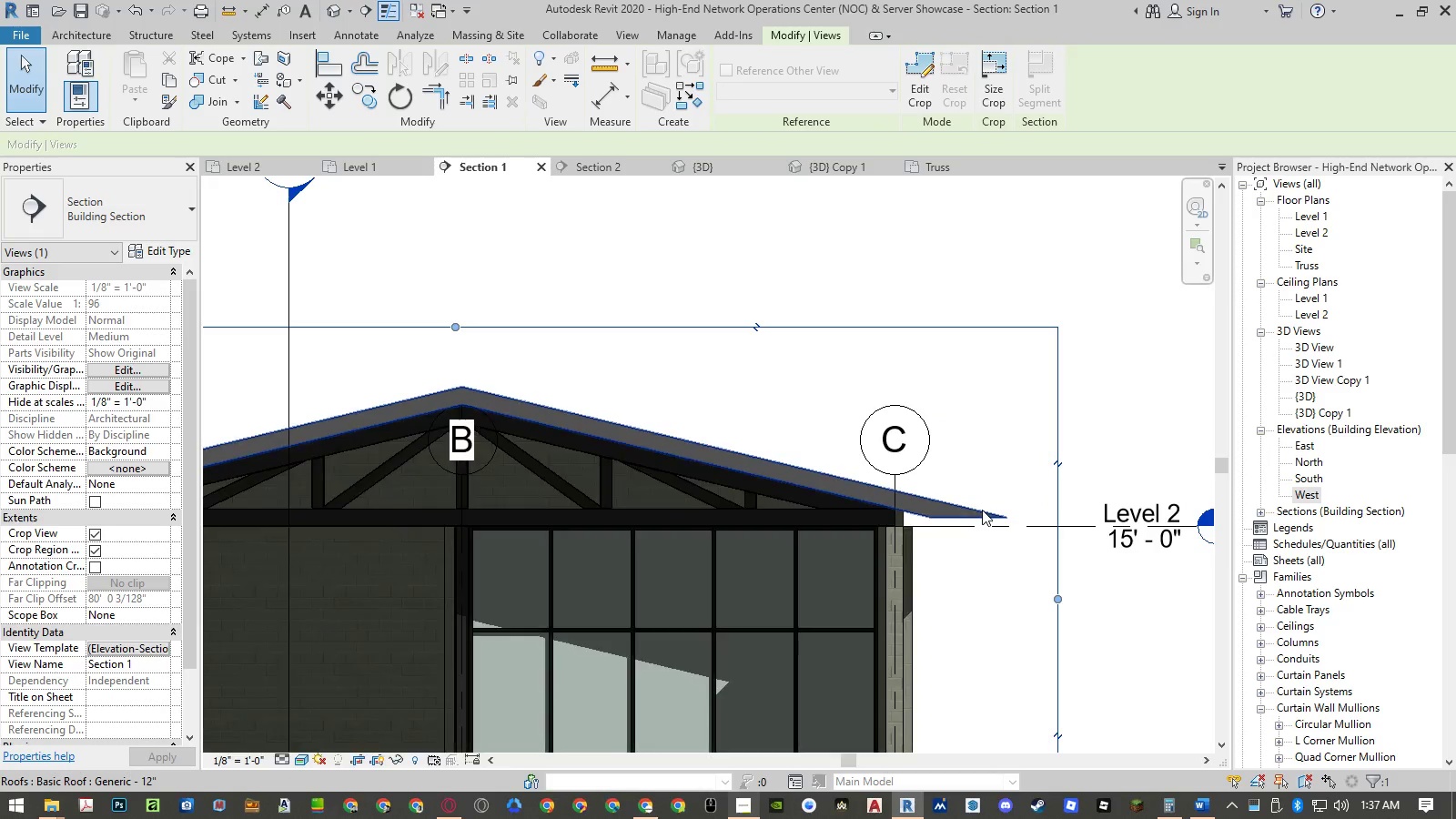 
double_click([982, 510])
 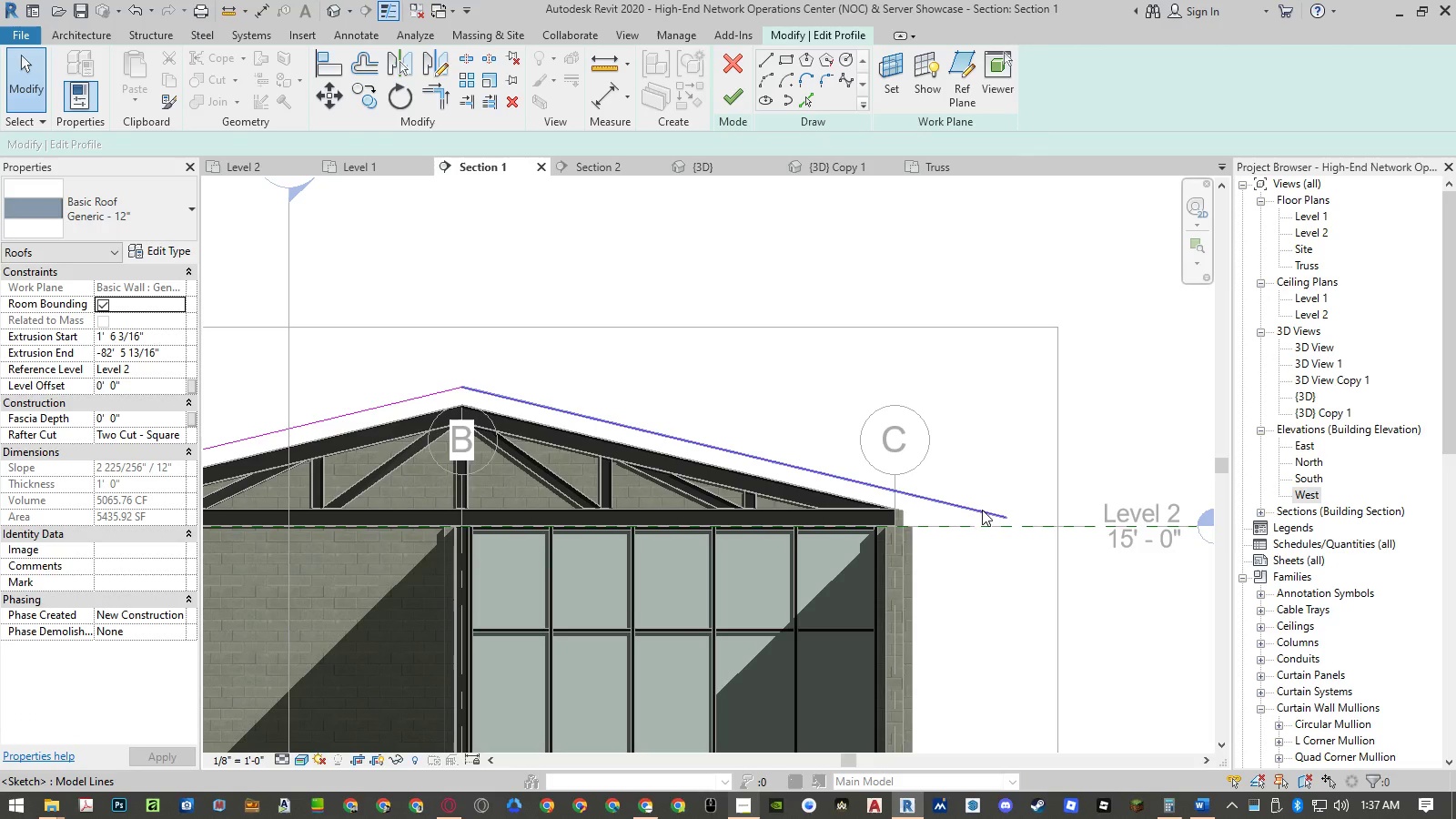 
type(a)
key(Escape)
type(et)
 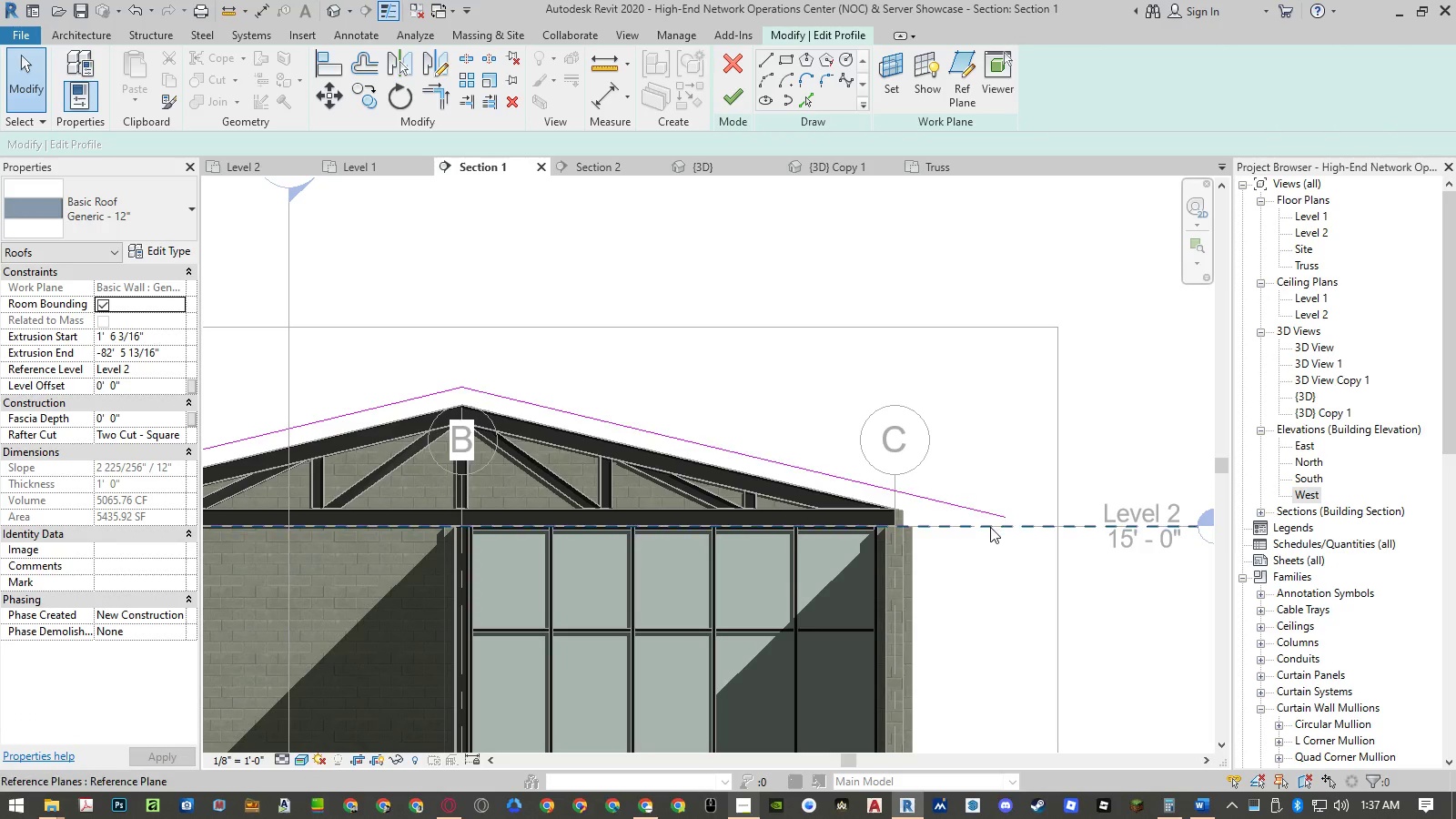 
hold_key(key=Escape, duration=2.84)
 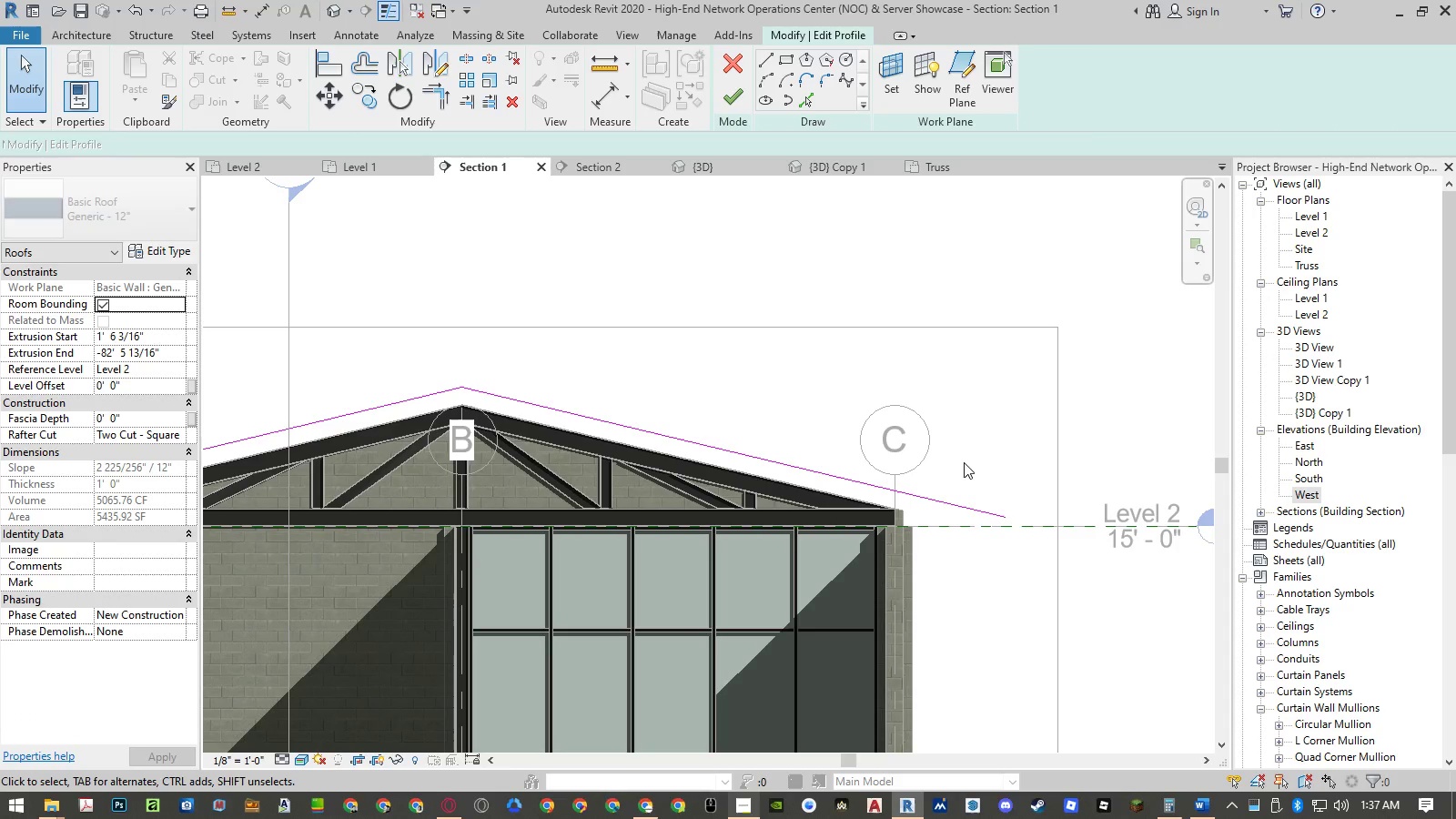 
left_click([990, 527])
 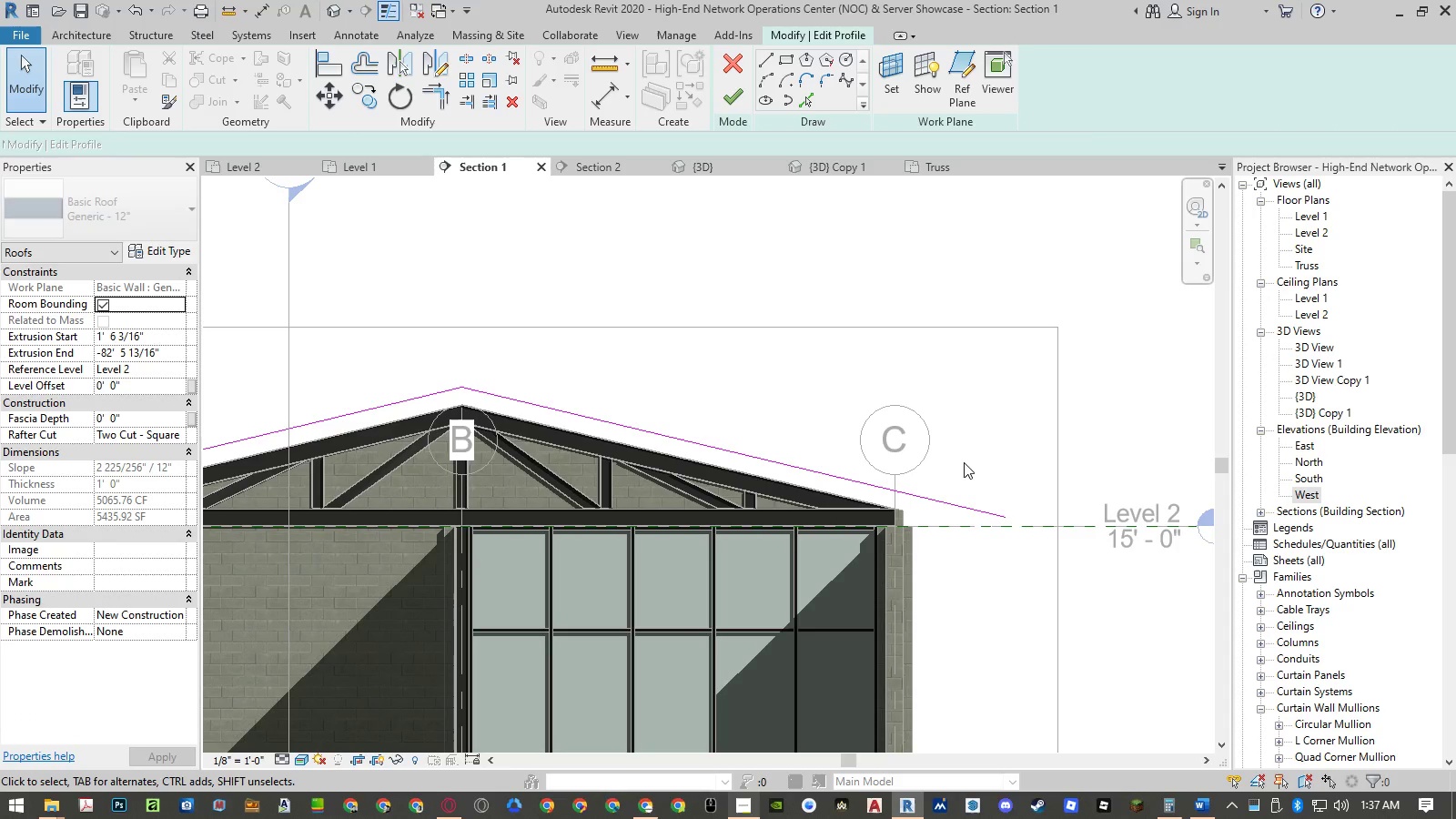 
key(Escape)
key(Escape)
type(xt)
 